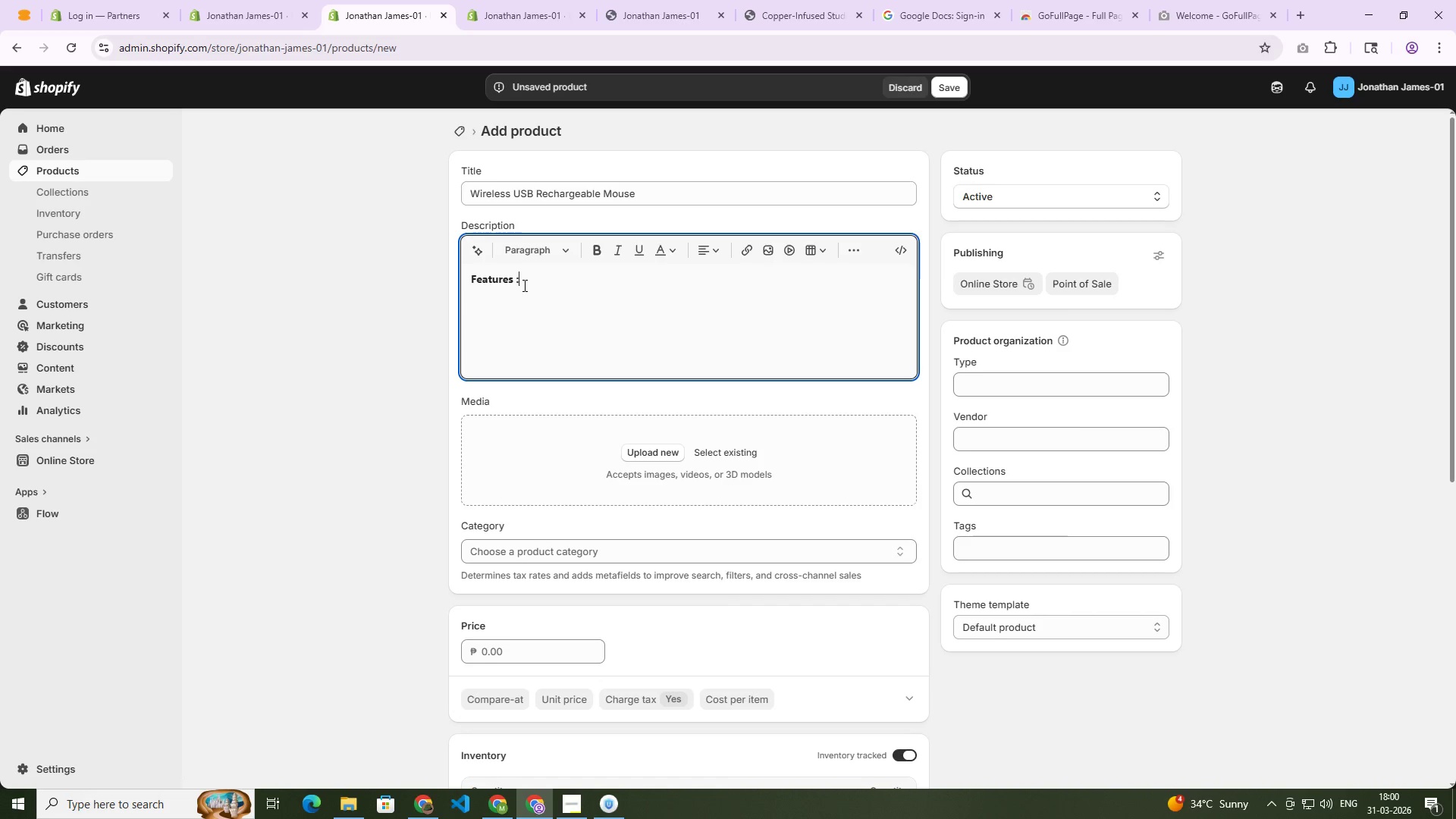 
key(ArrowRight)
 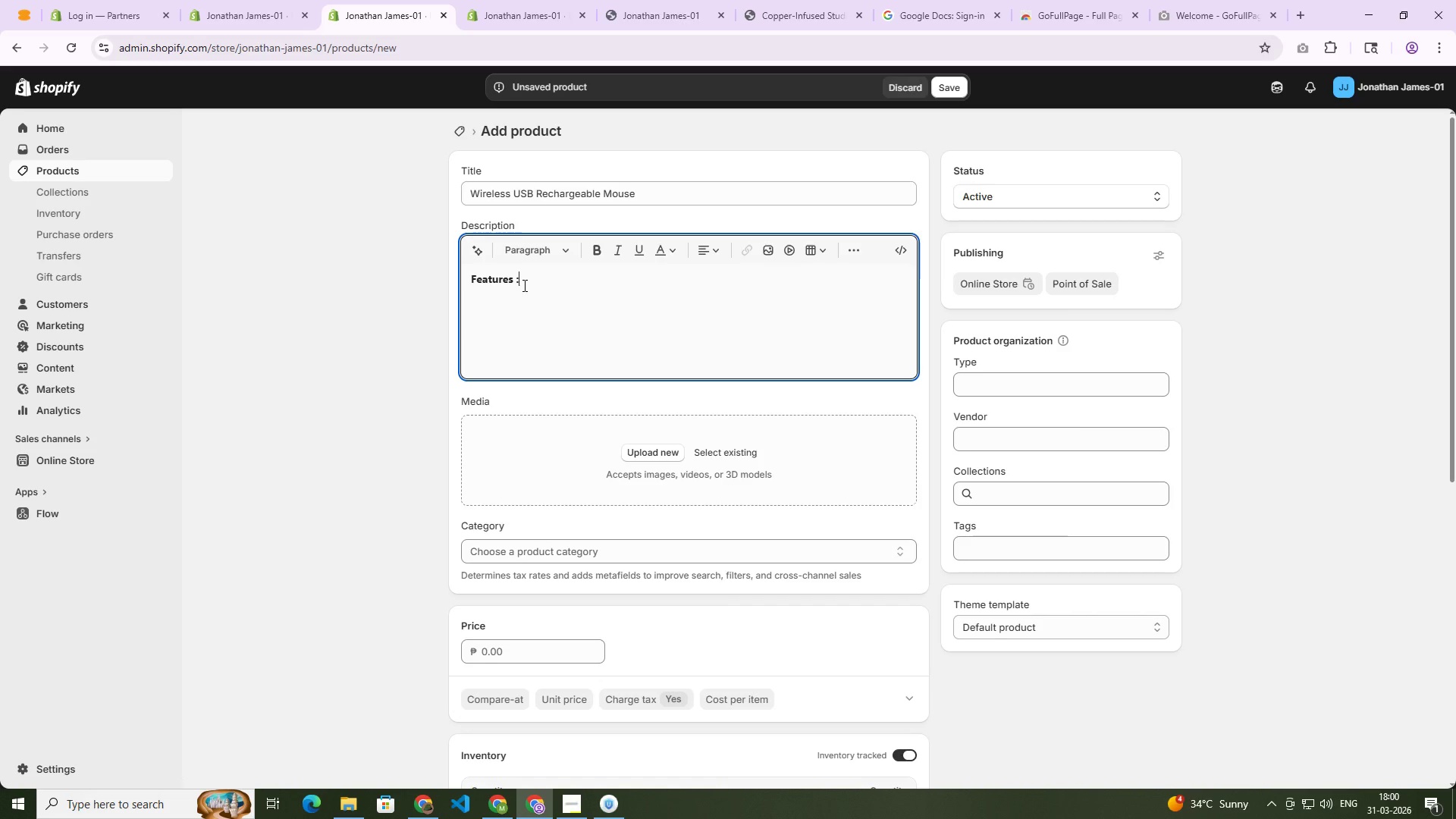 
key(Shift+Enter)
 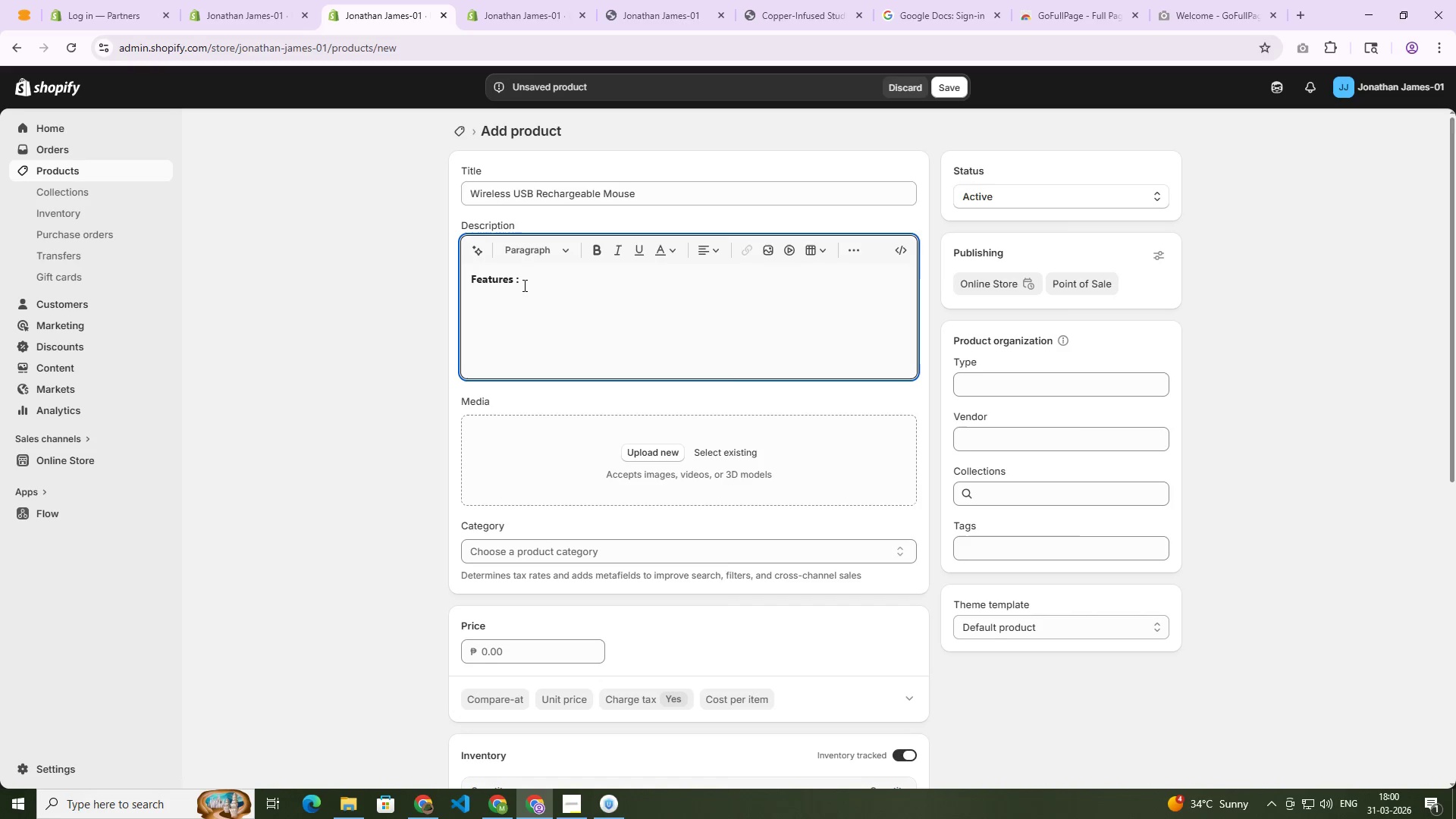 
type(2.4GHZ)
key(Backspace)
type([Home])
 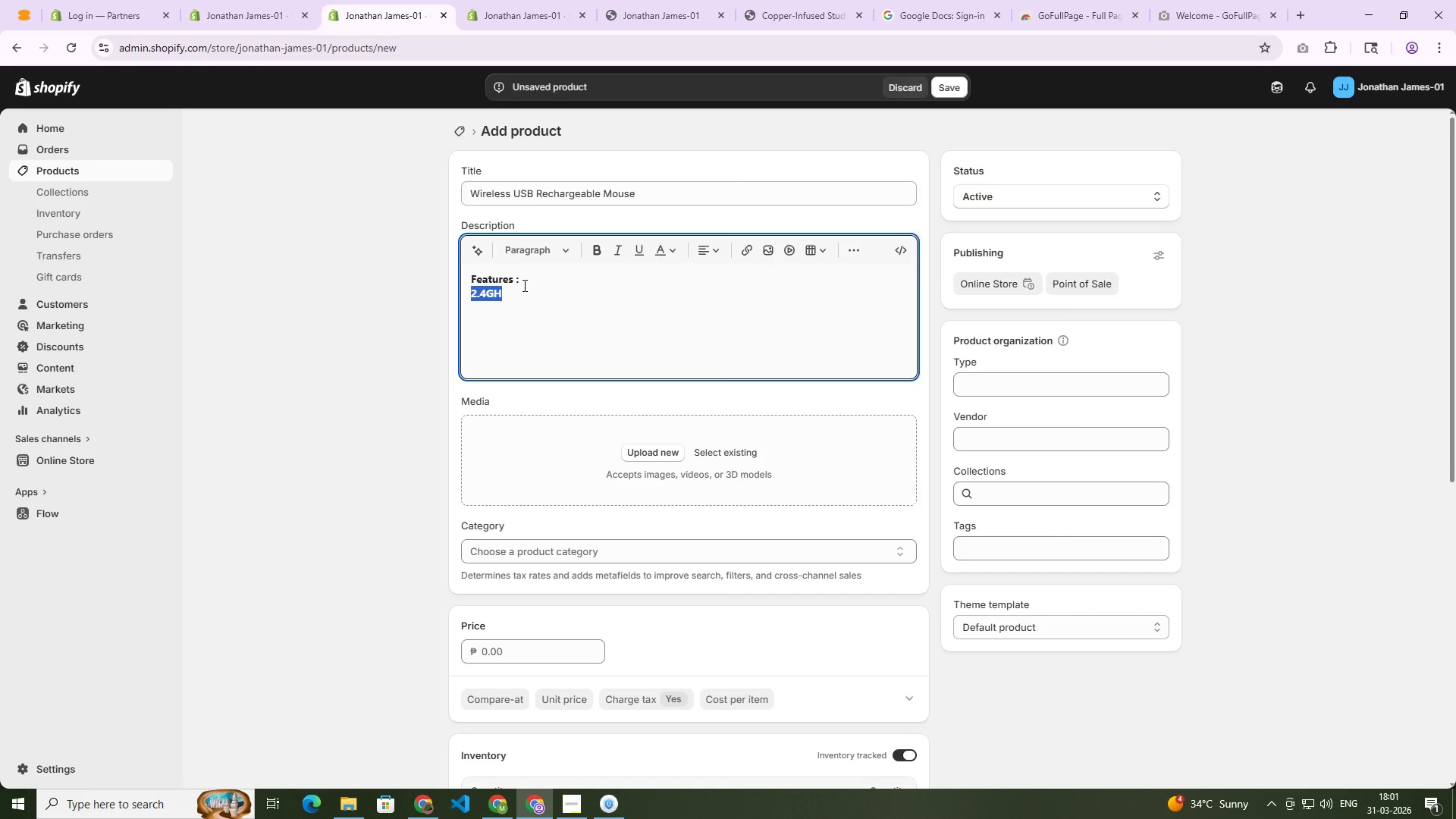 
key(Control+B)
 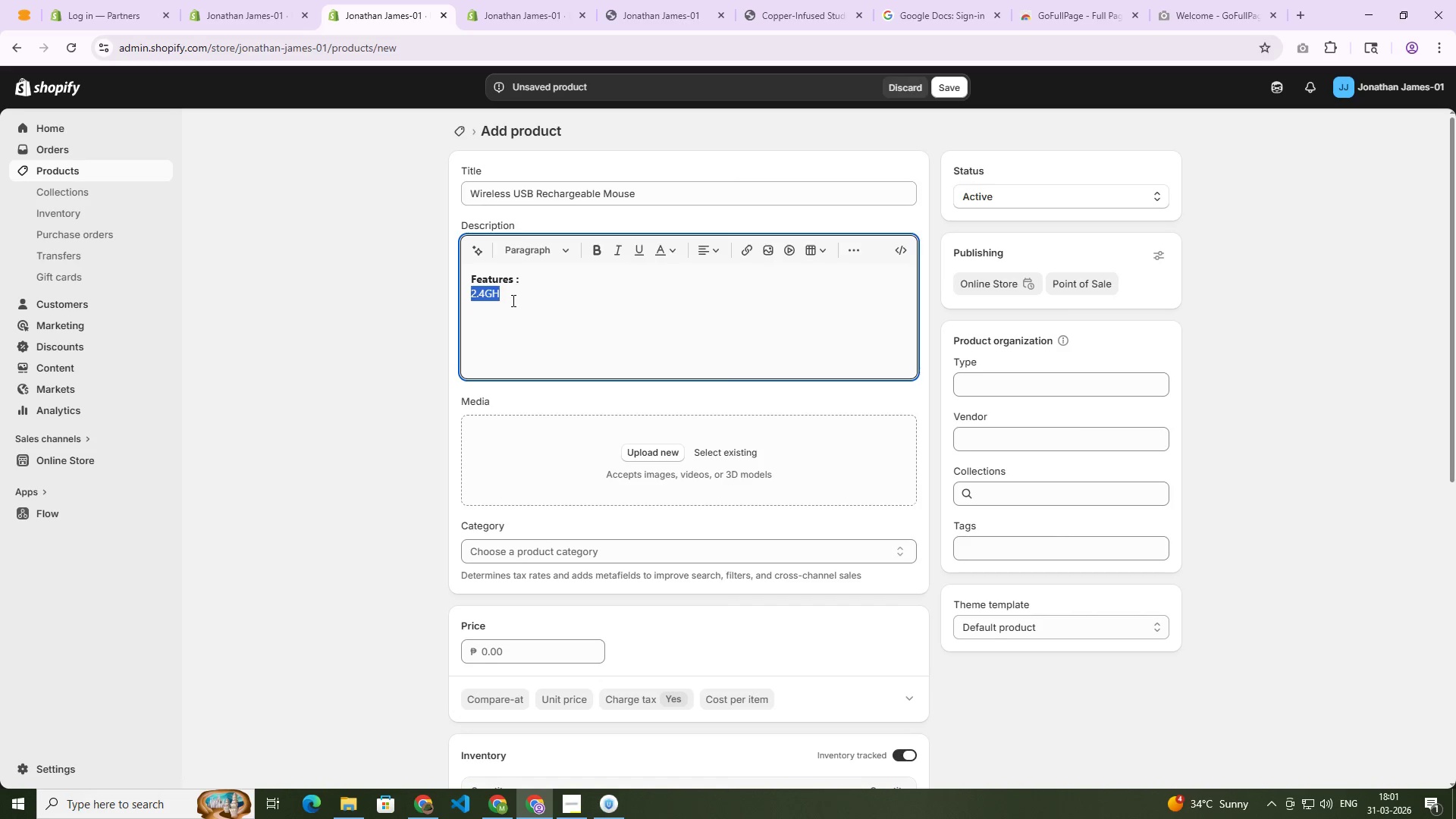 
left_click([511, 297])
 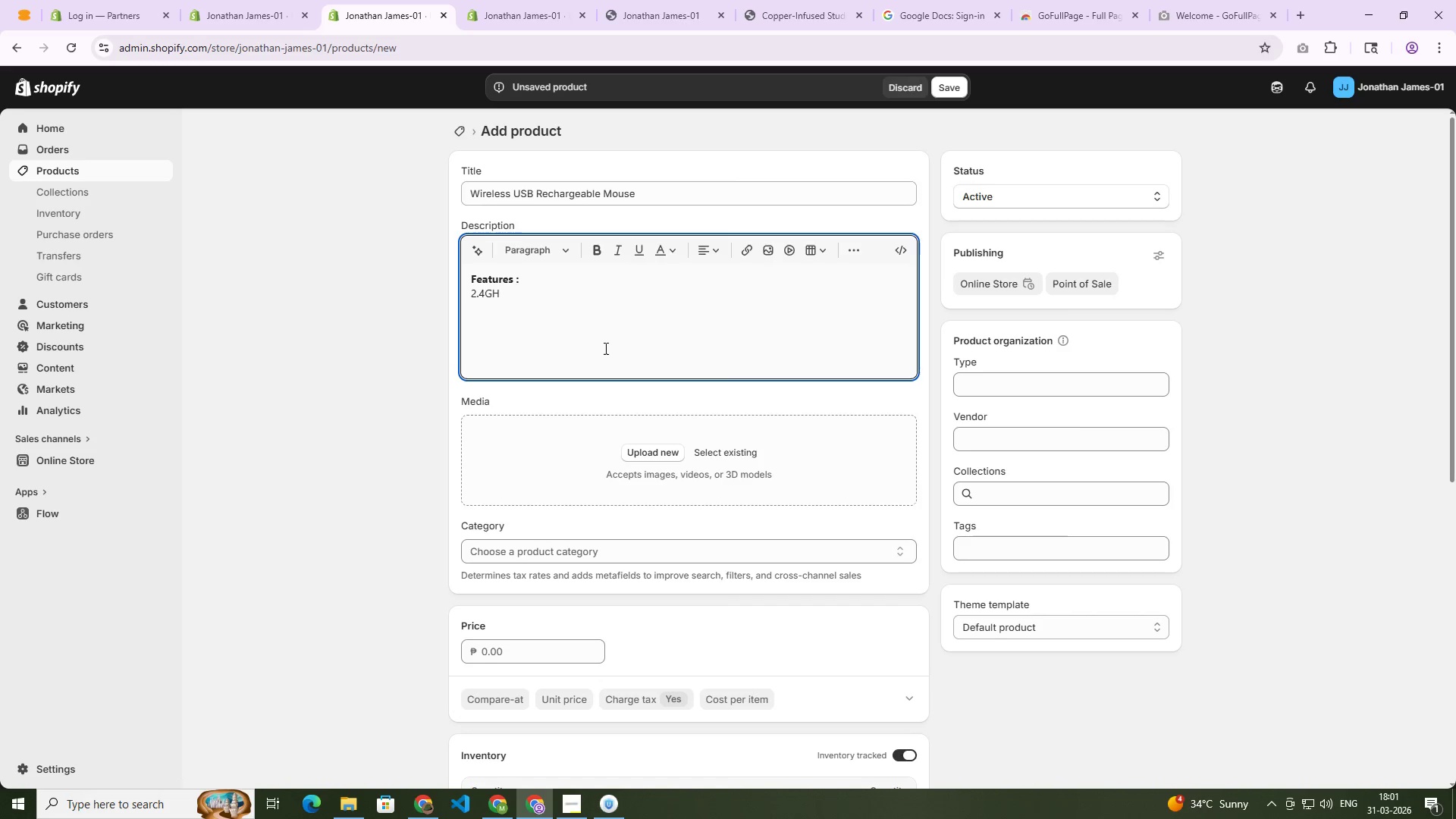 
type(z digital wireless transmission )
key(Backspace)
type(, operation )
 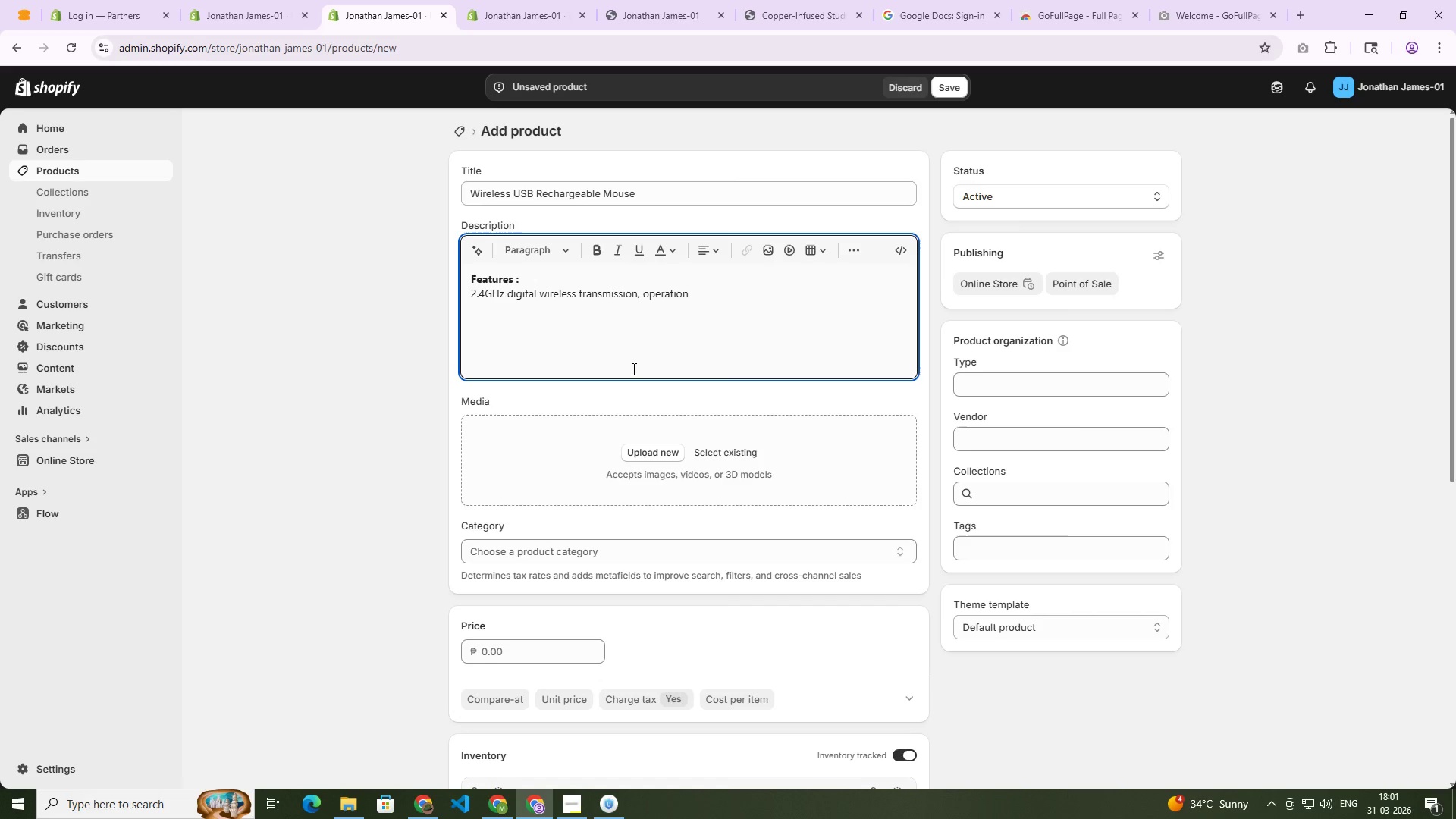 
type(disrance is up to 20 )
key(Backspace)
key(Backspace)
key(Backspace)
type(10 meters)
 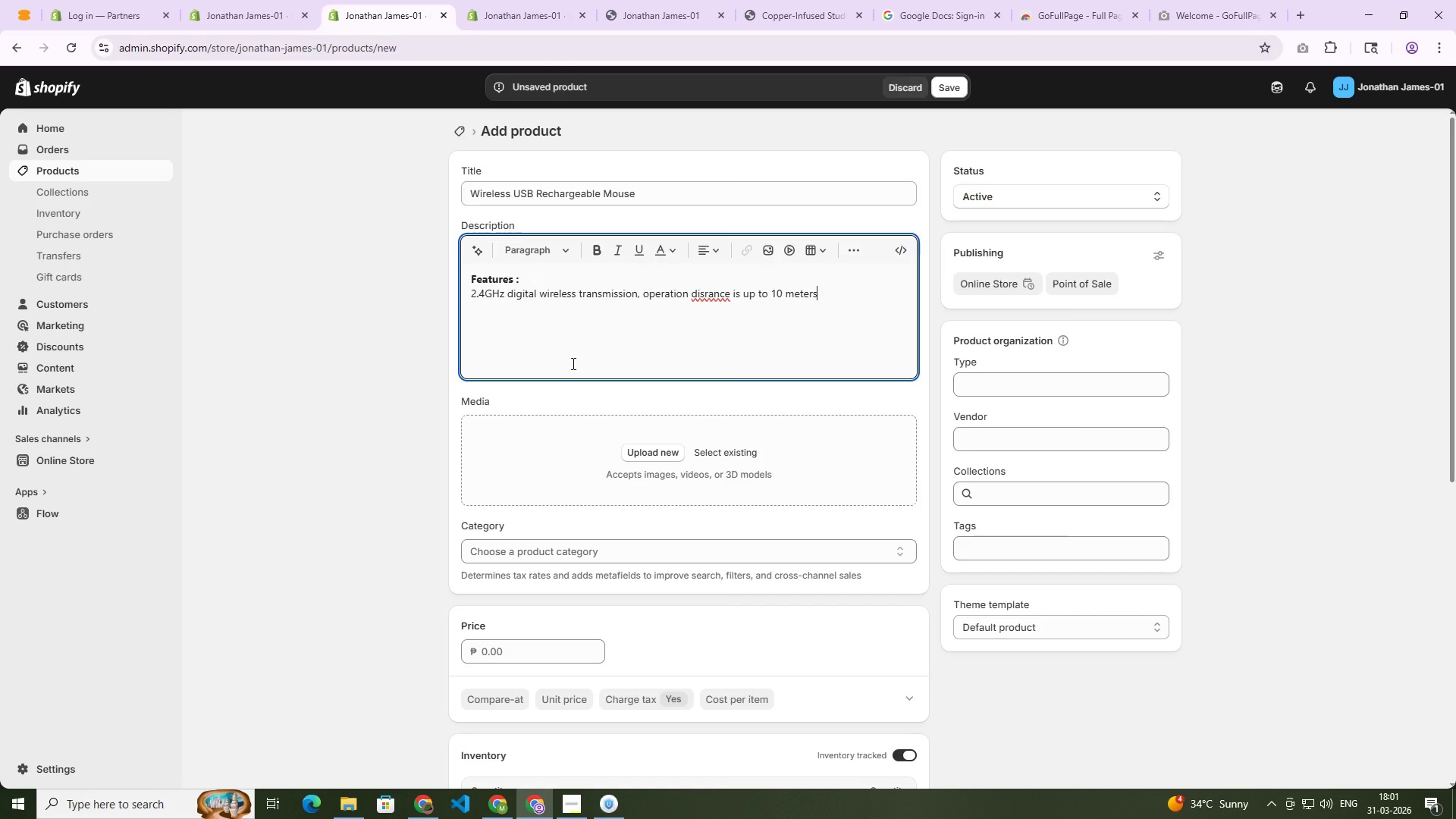 
left_click([705, 298])
 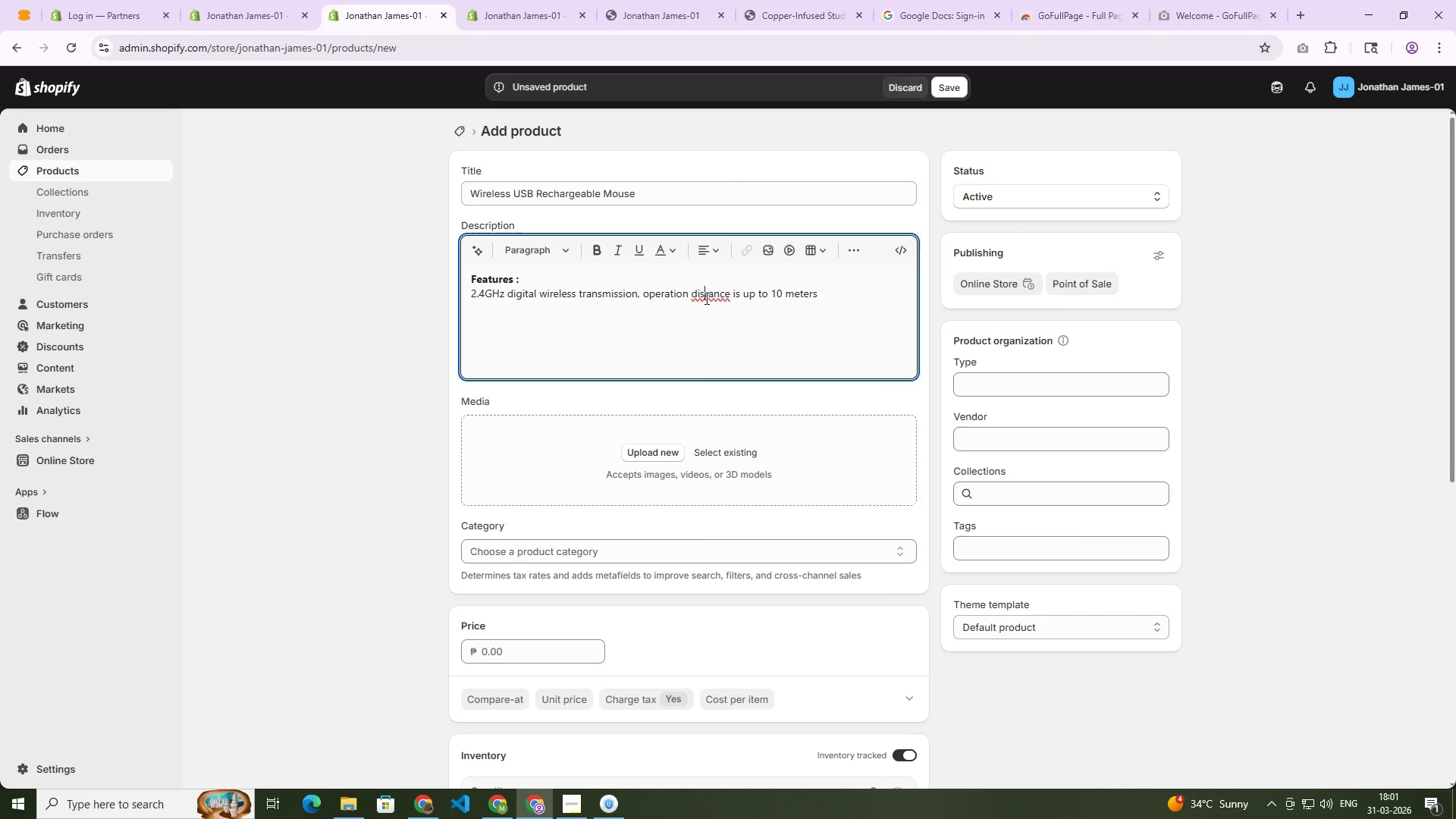 
right_click([705, 298])
 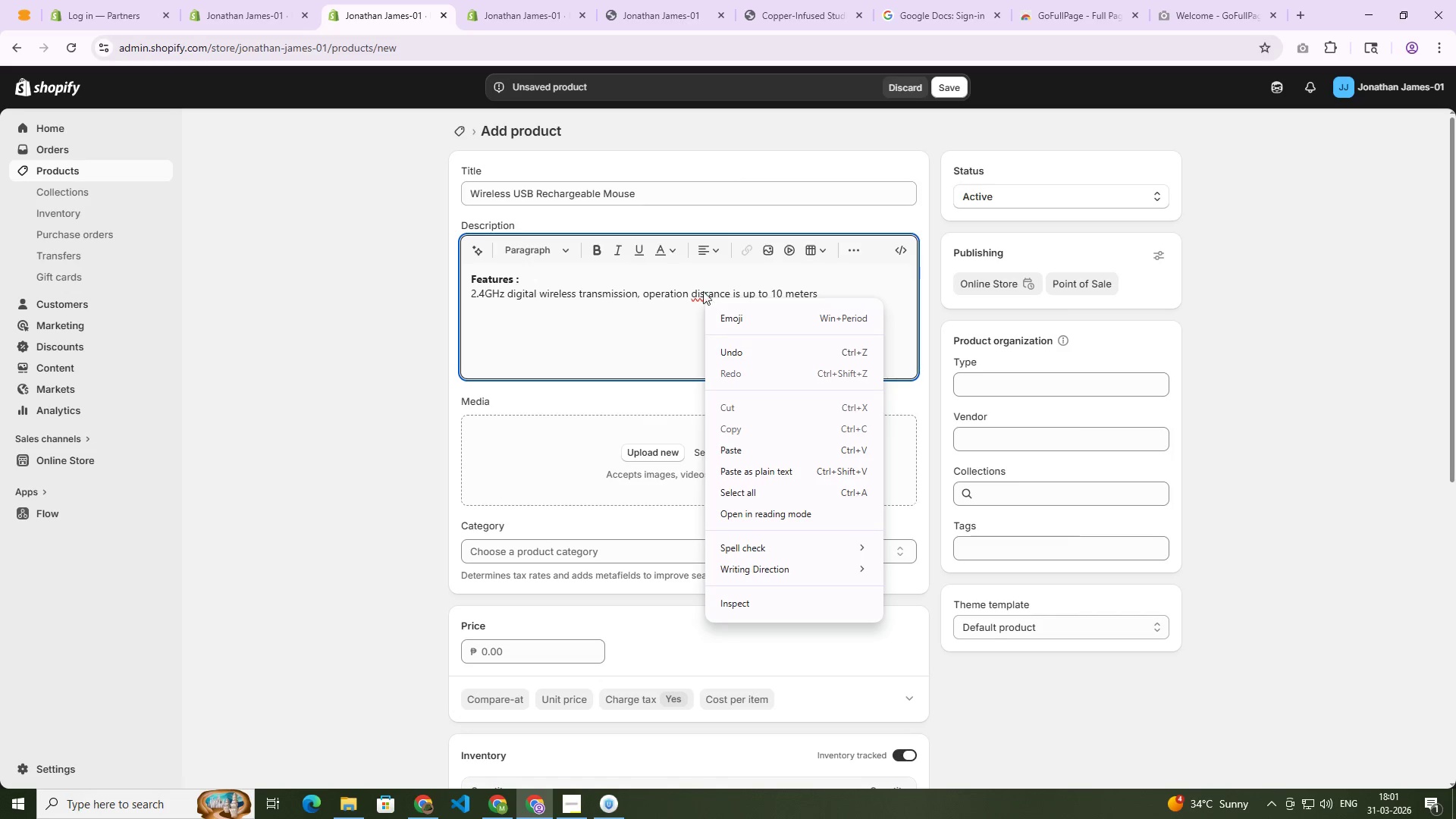 
left_click([701, 290])
 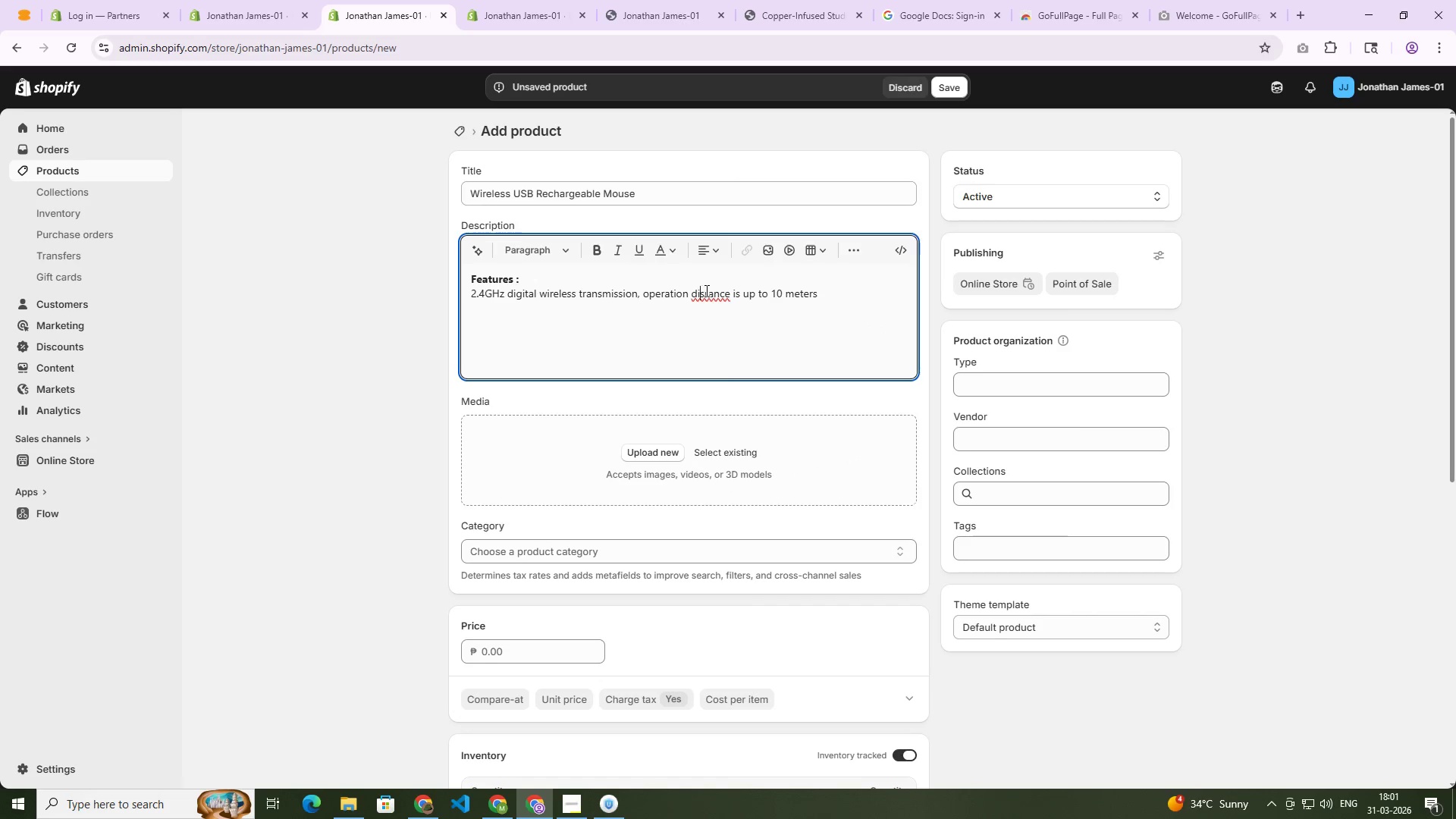 
left_click([707, 291])
 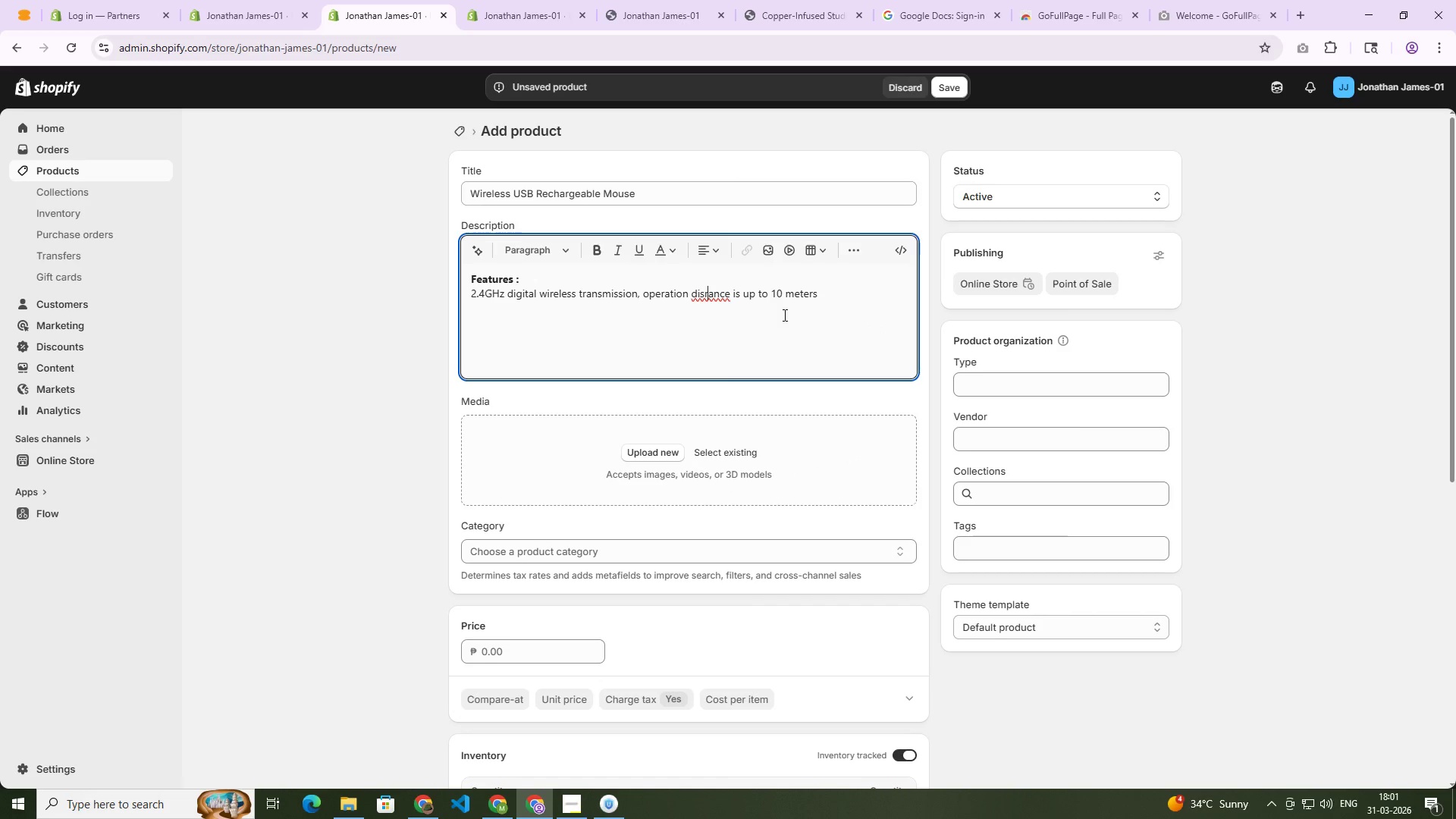 
key(Backspace)
 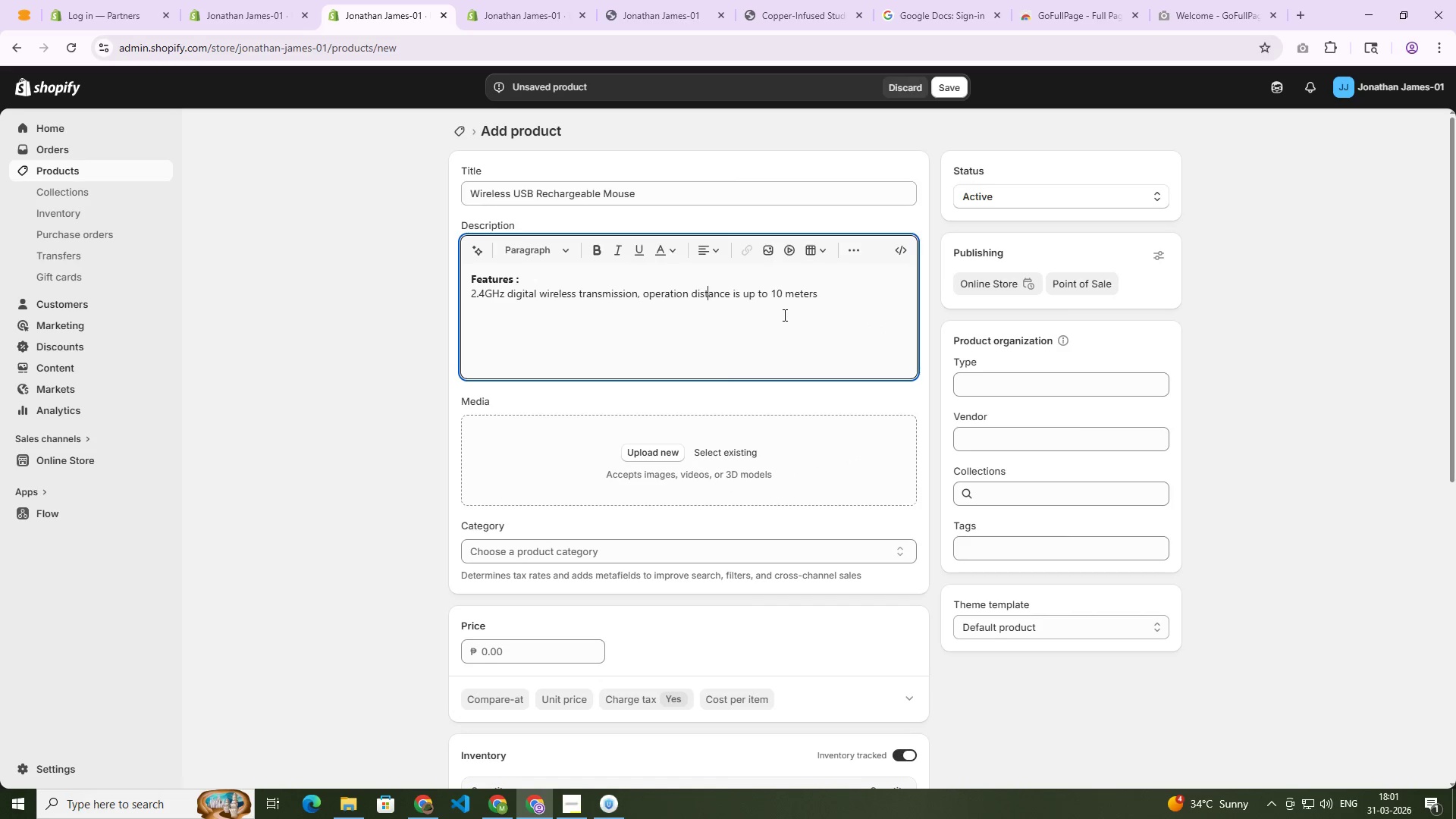 
key(T)
 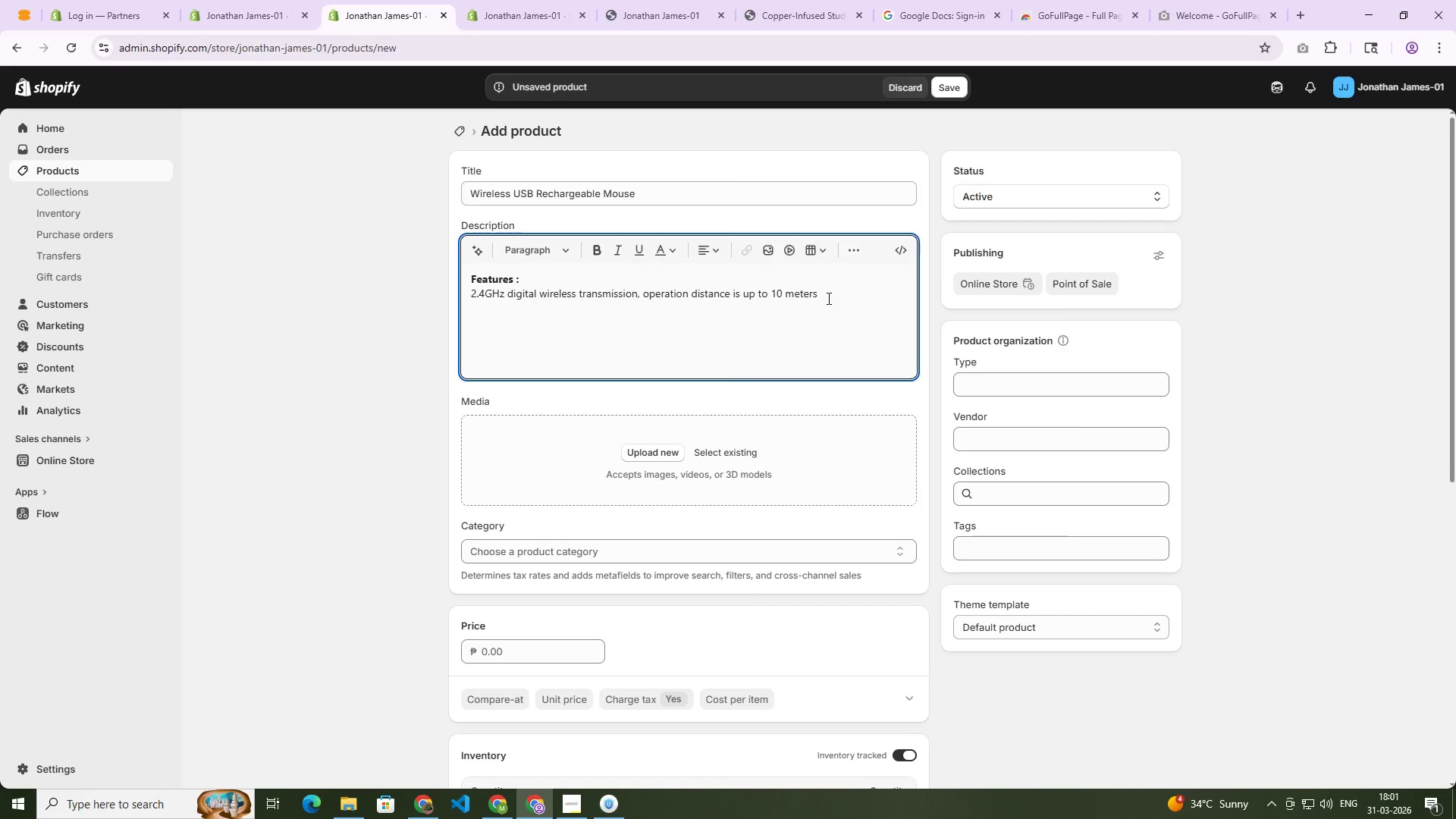 
left_click([827, 298])
 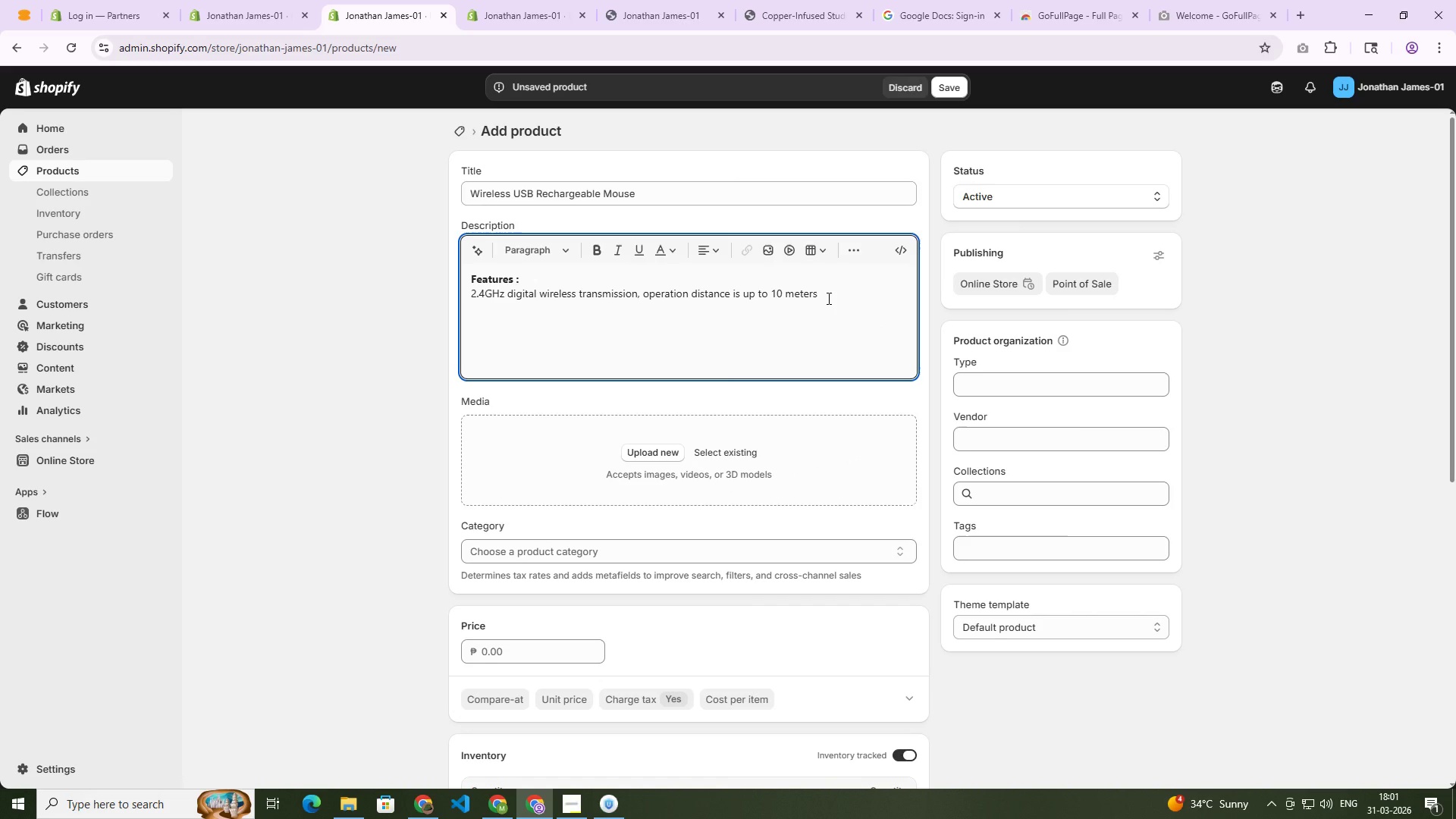 
hold_key(key=ShiftRight, duration=0.75)
 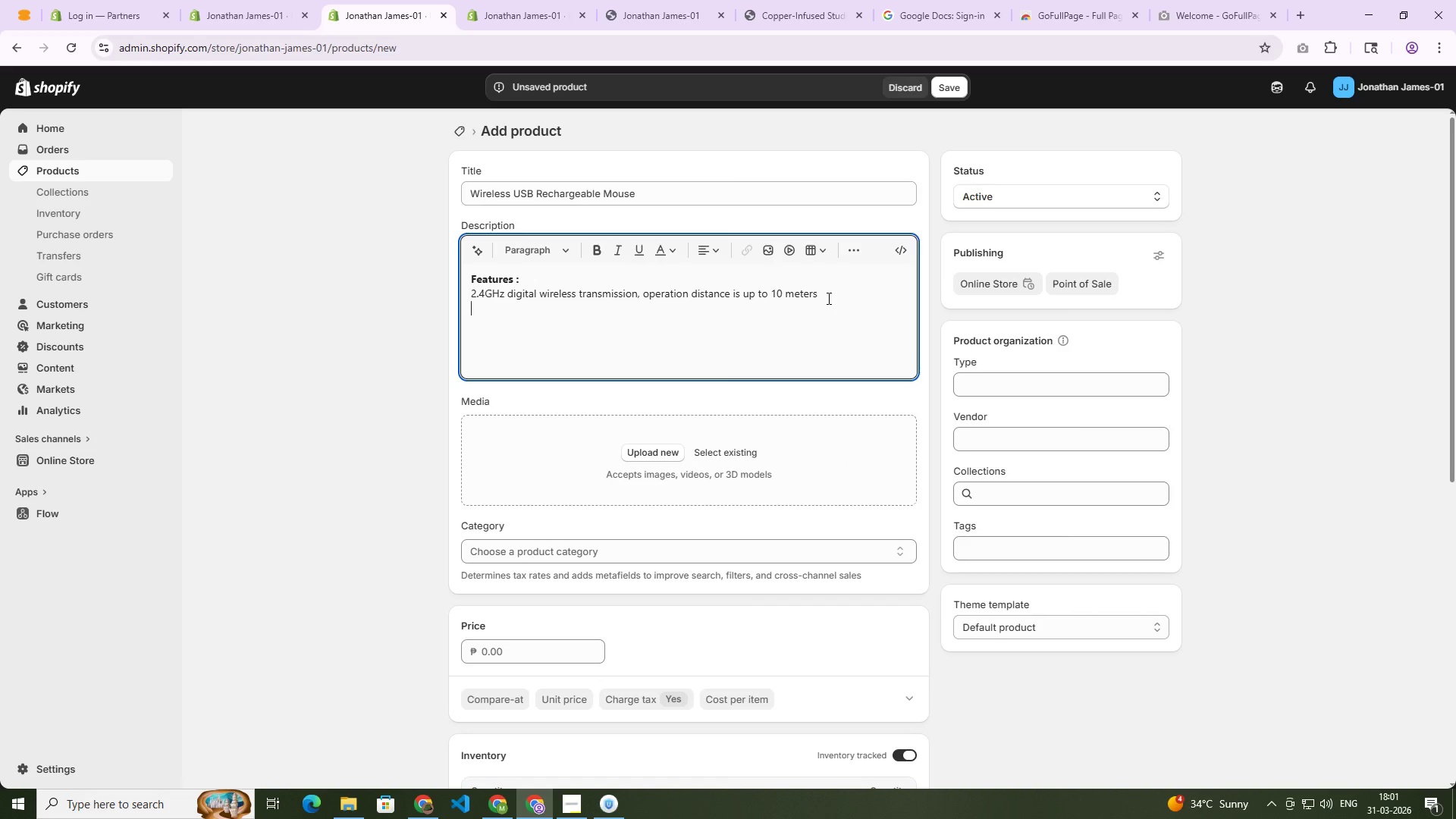 
hold_key(key=Enter, duration=0.31)
 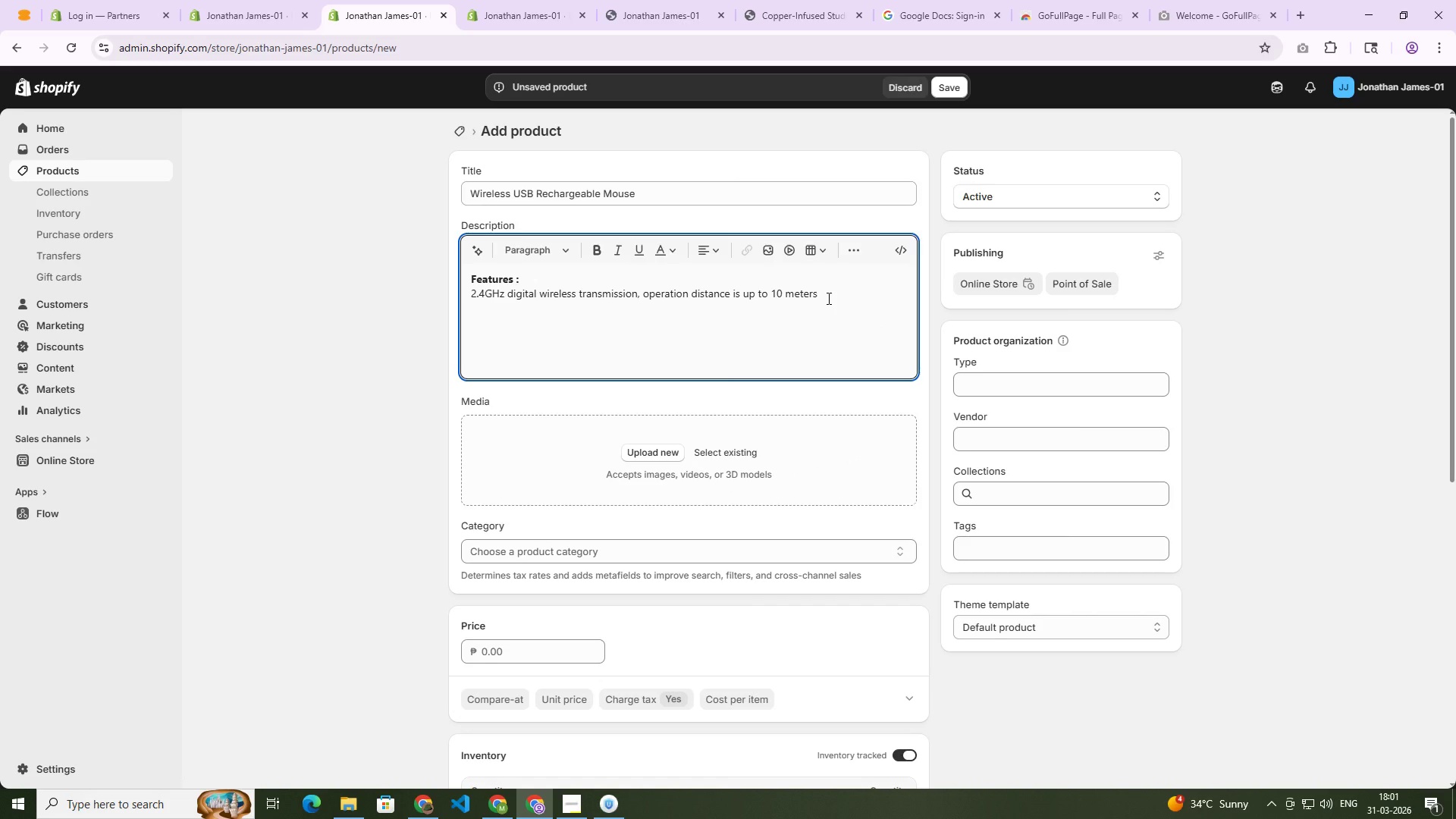 
type(Mini smar)
key(Backspace)
type(rt USB )
 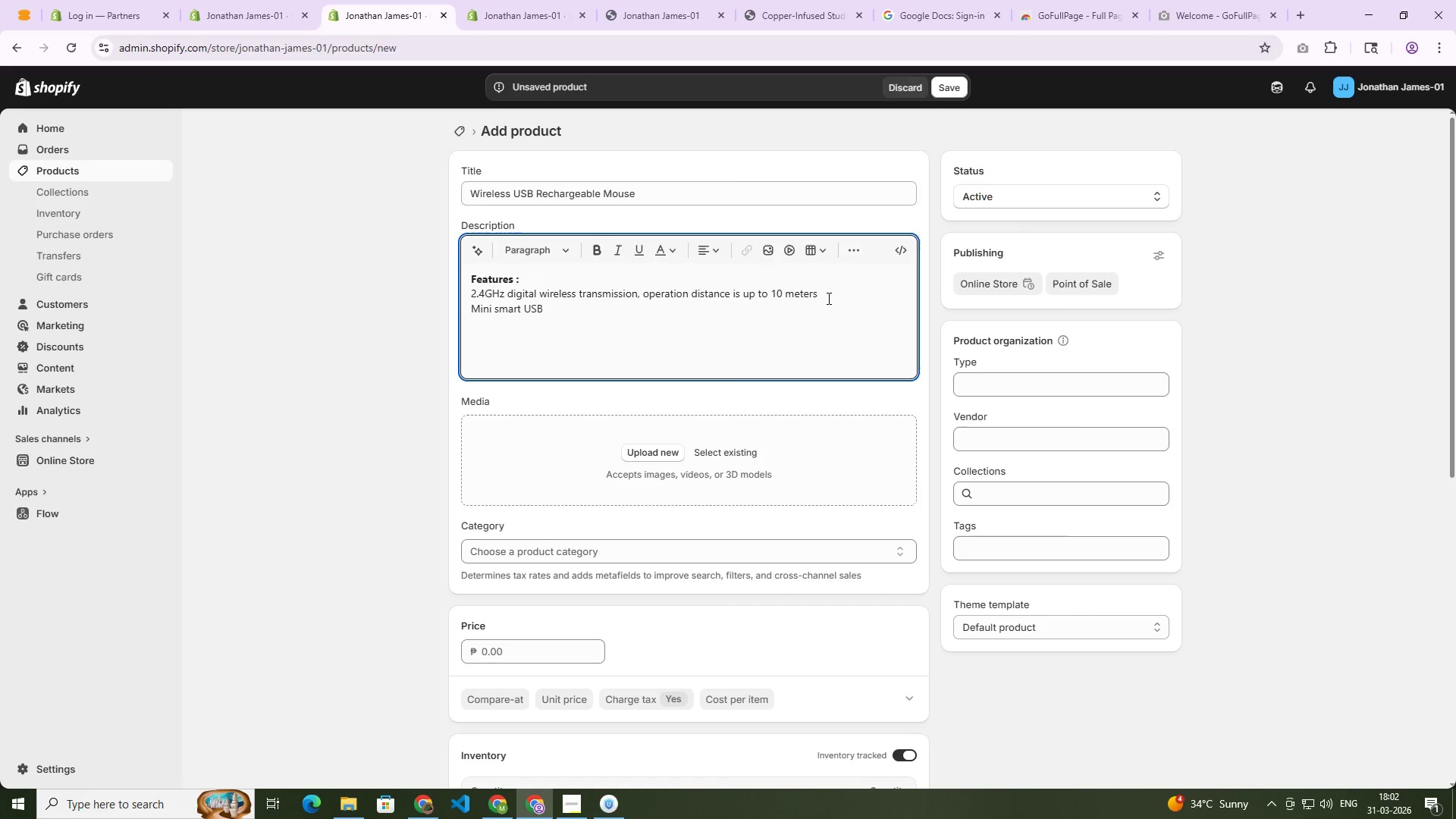 
wait(28.88)
 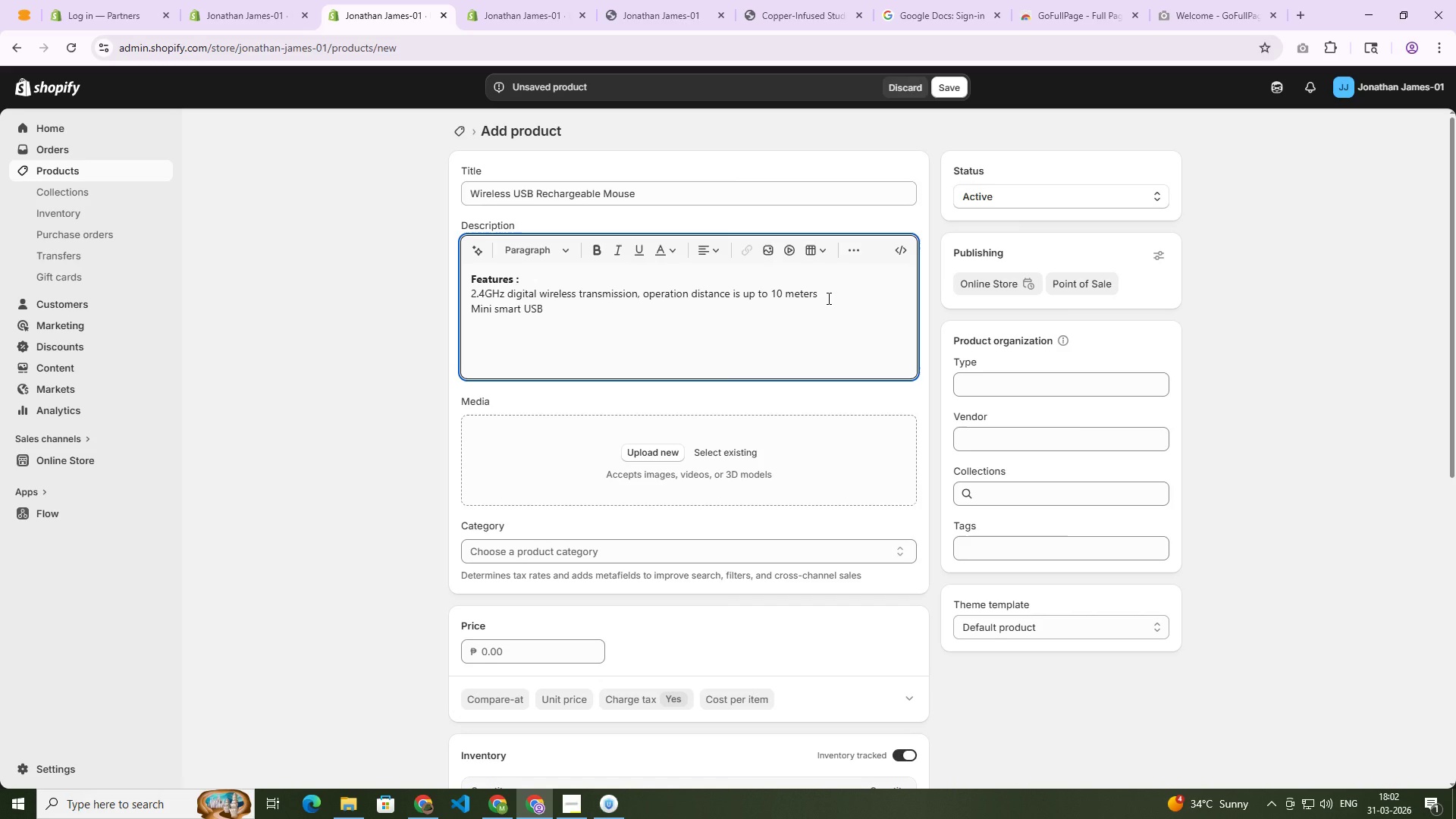 
type(R)
key(Backspace)
type(receiver.)
 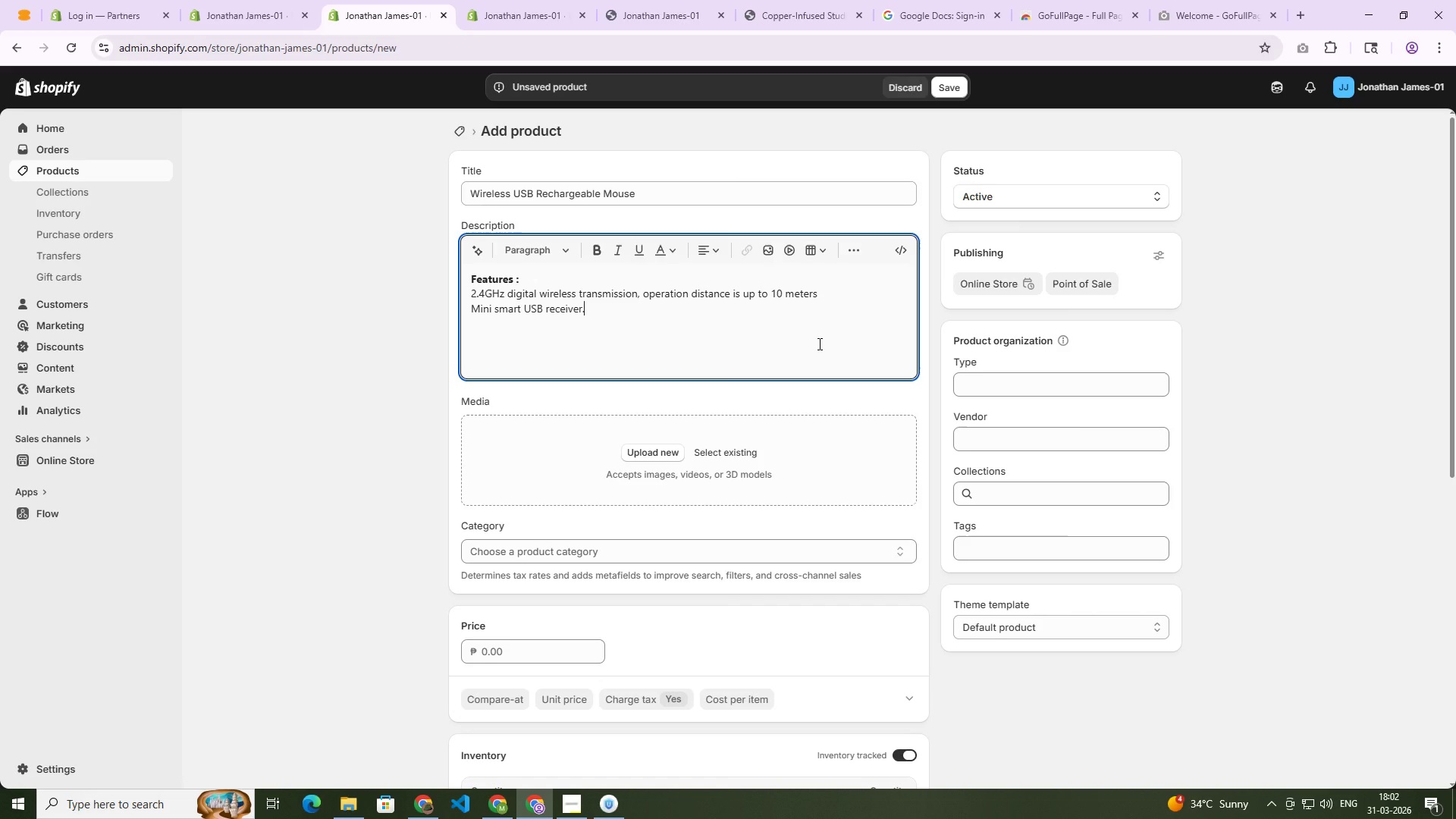 
key(Backspace)
type(: auto connection, plug, and no need to pair)
 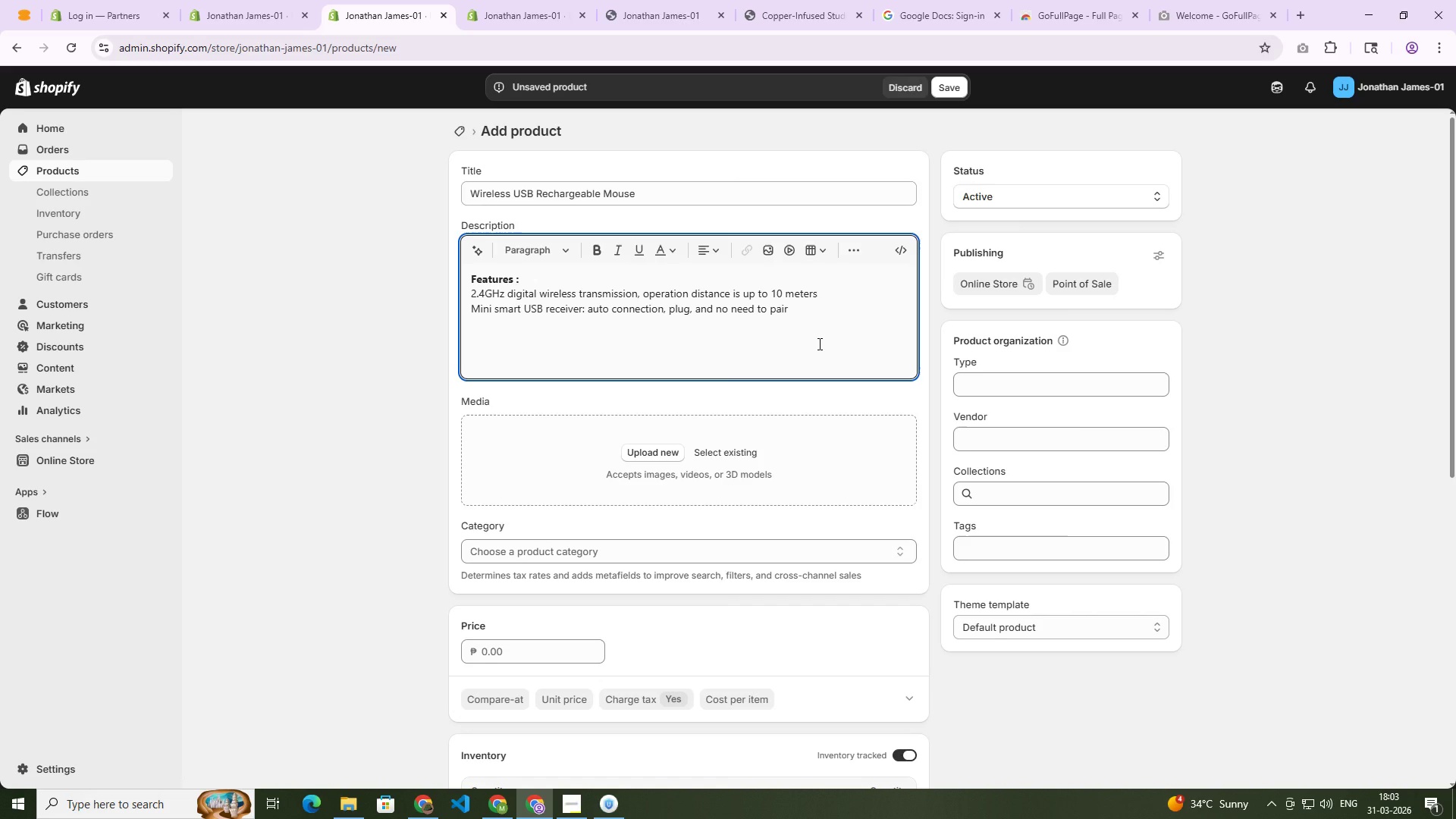 
wait(8.56)
 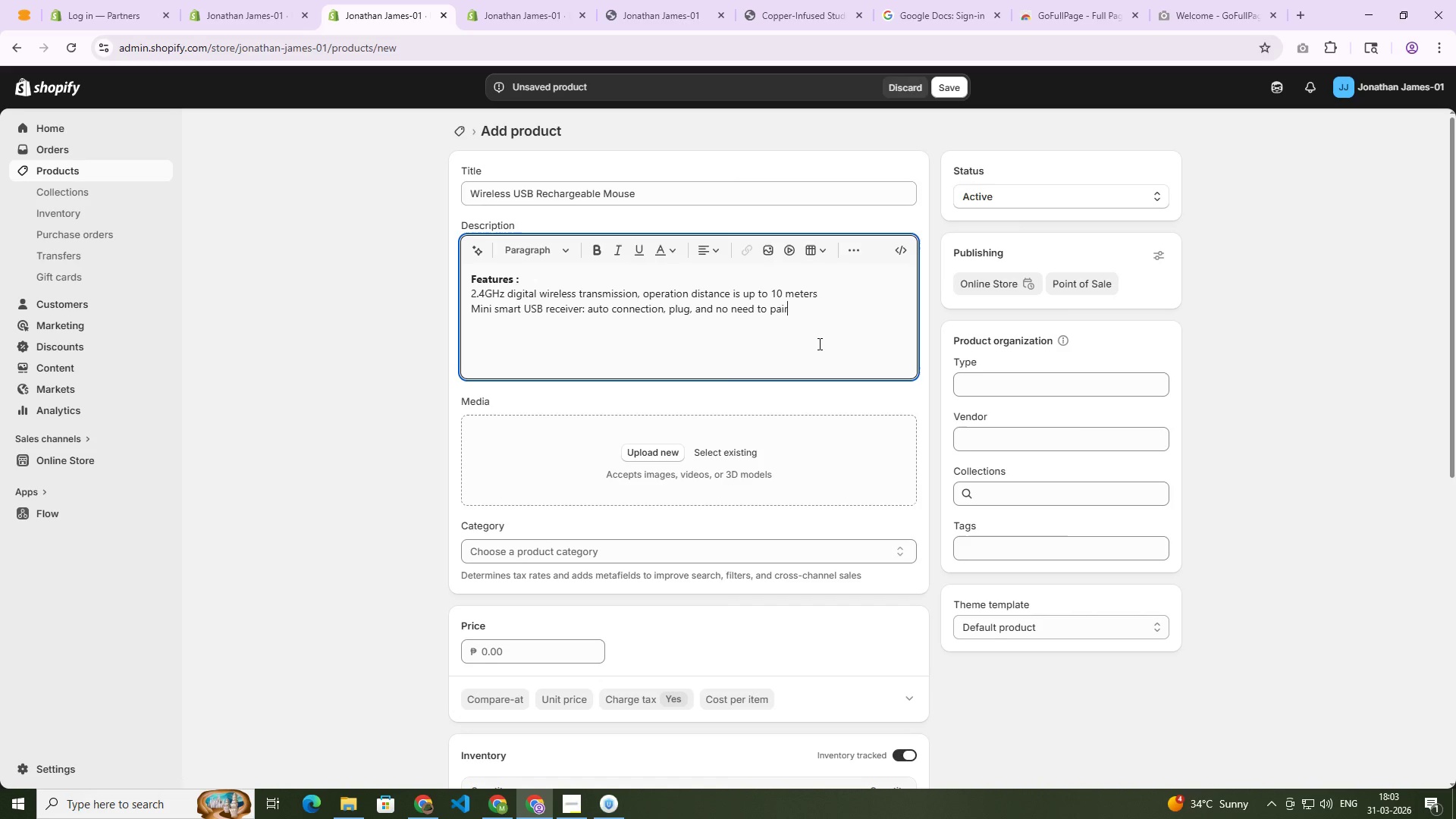 
key(Shift+Enter)
 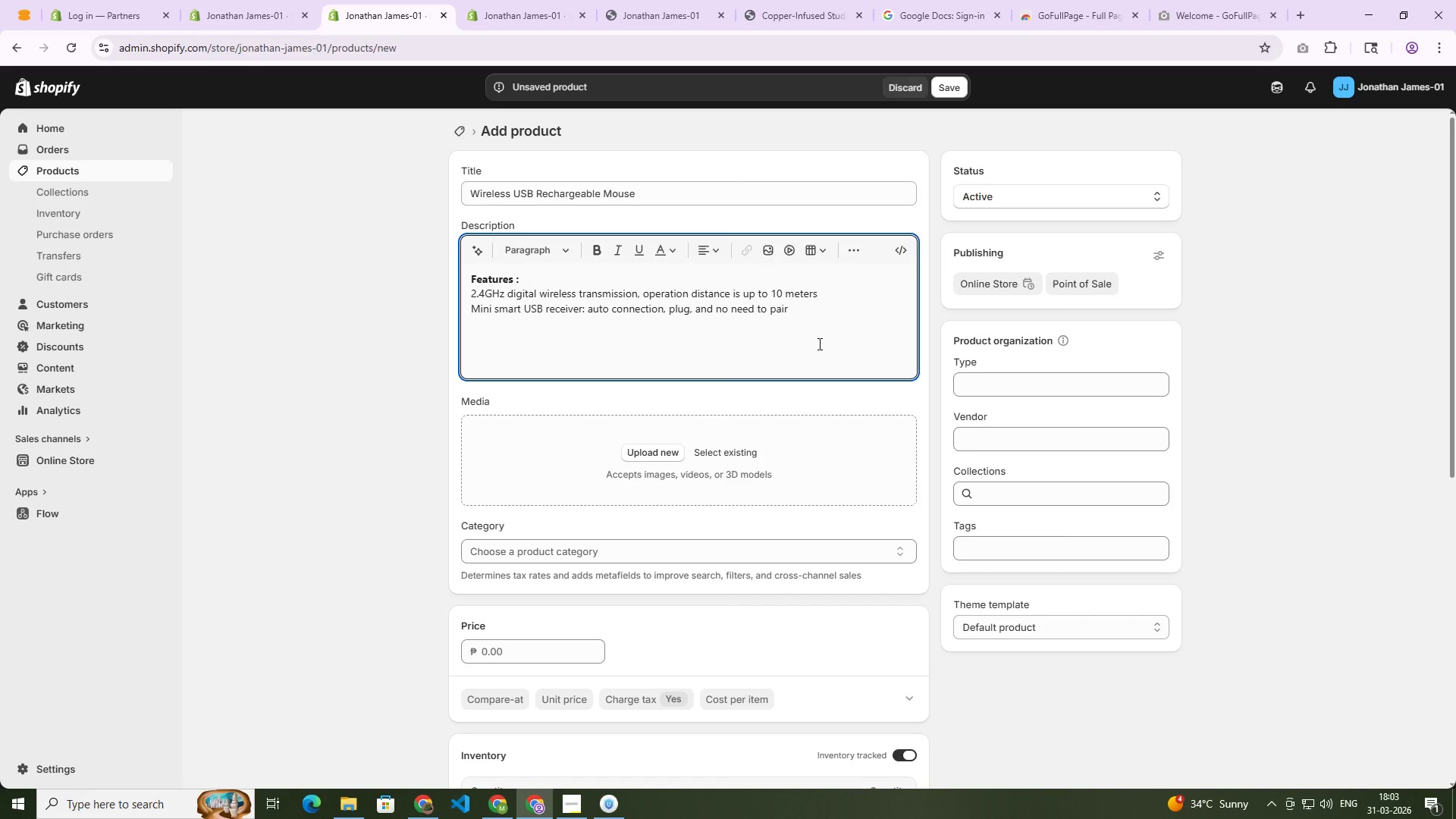 
key(Backspace)
 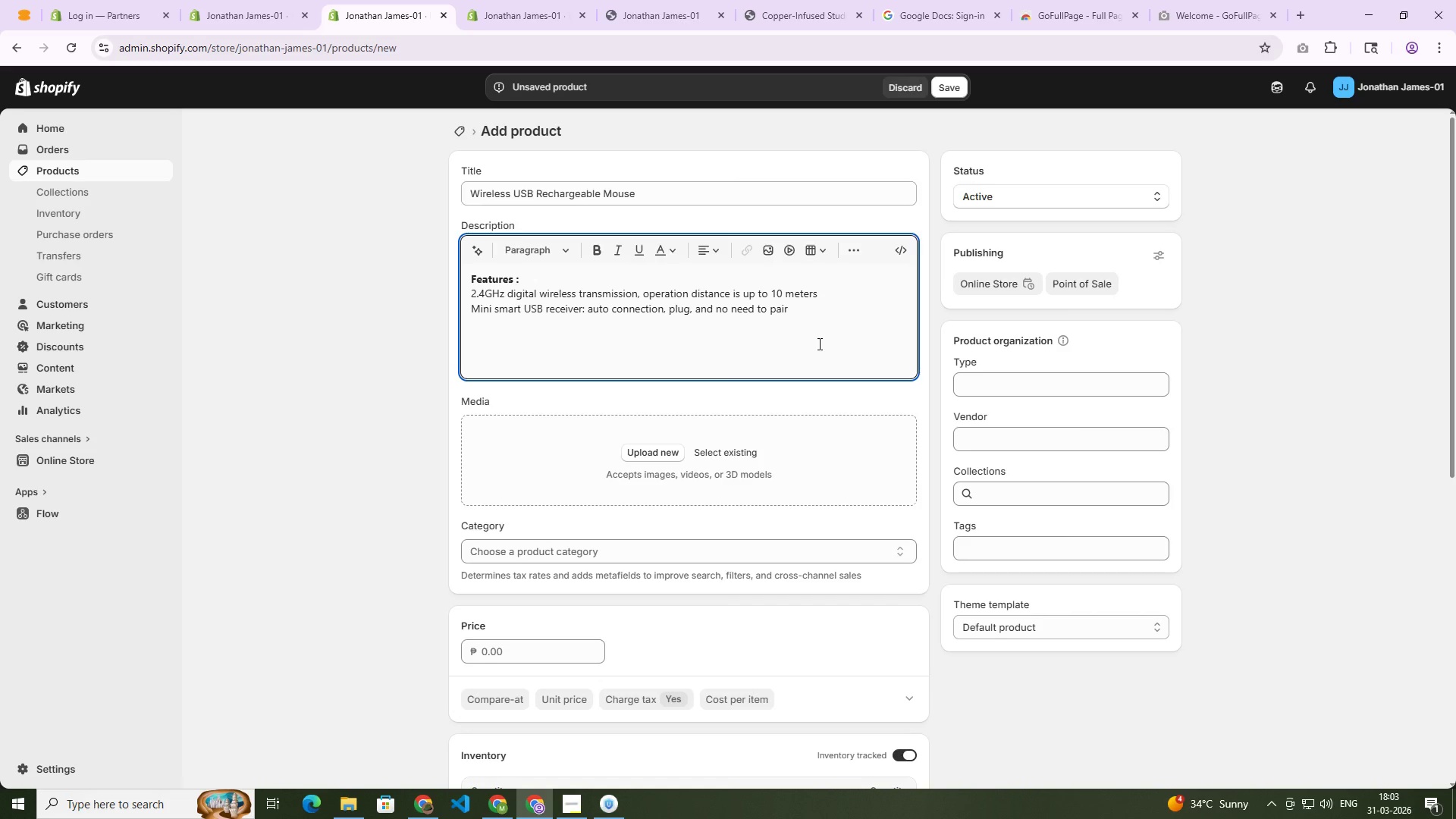 
key(Period)
 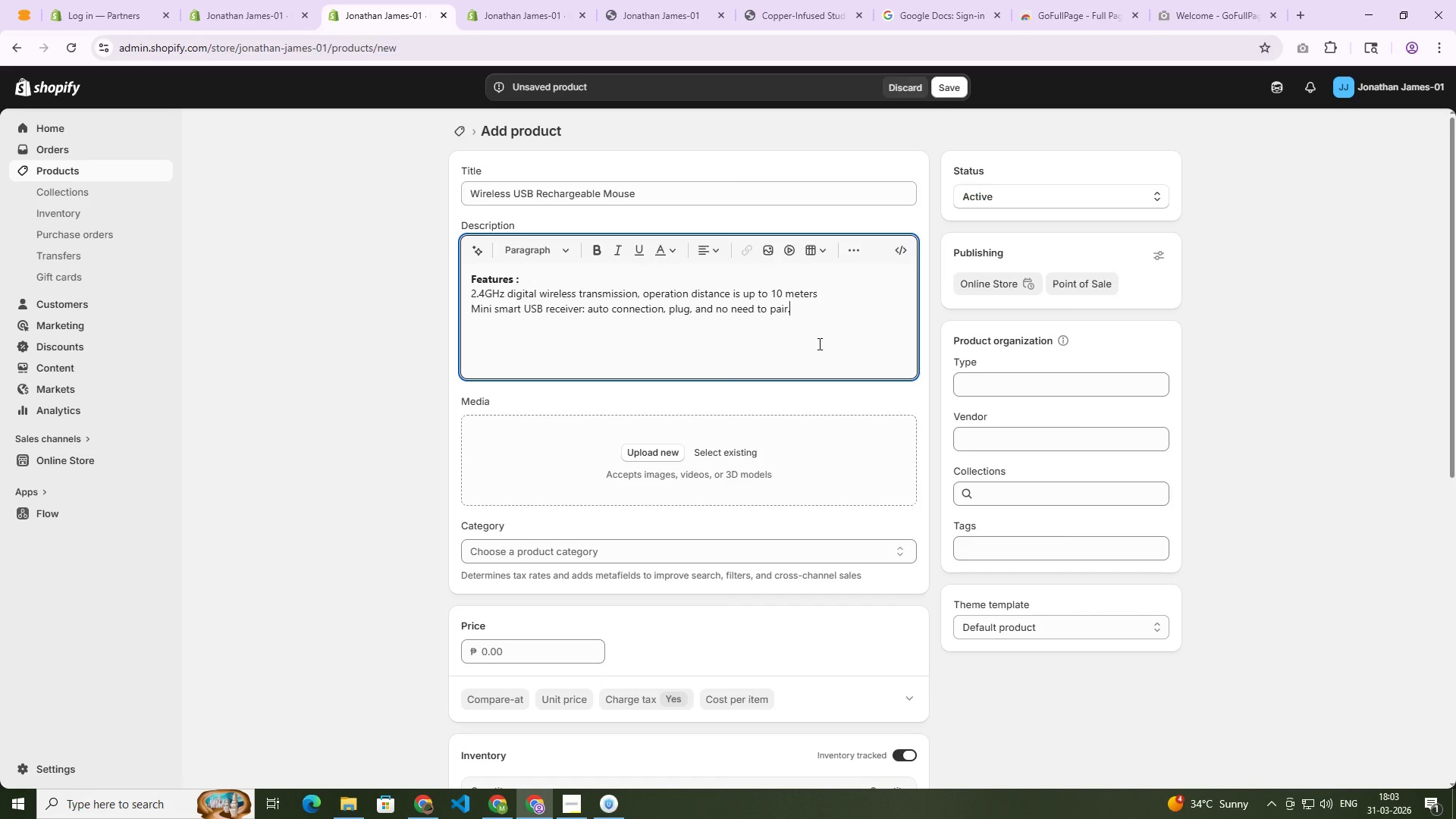 
key(Shift+Enter)
 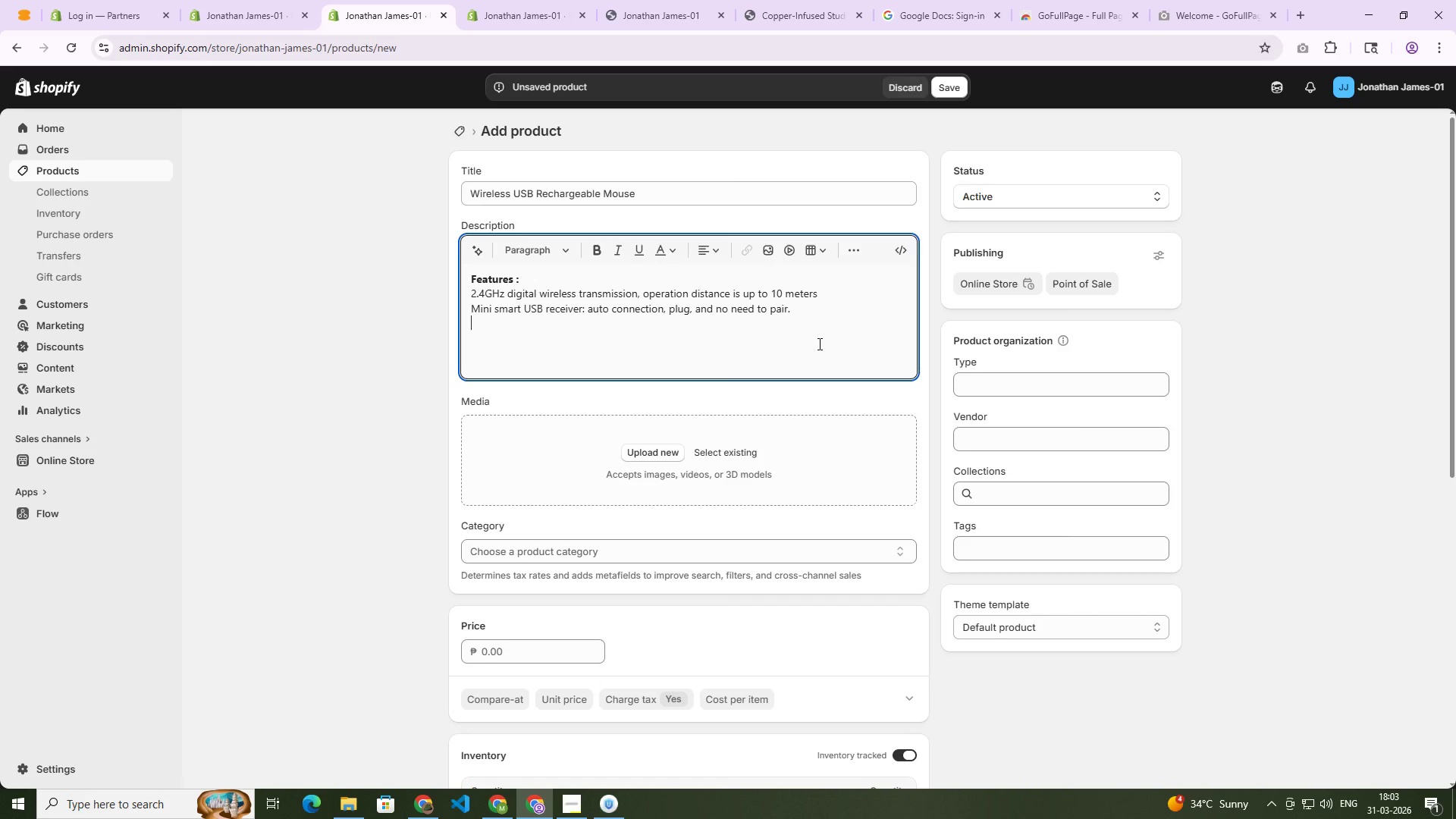 
key(Shift+Enter)
 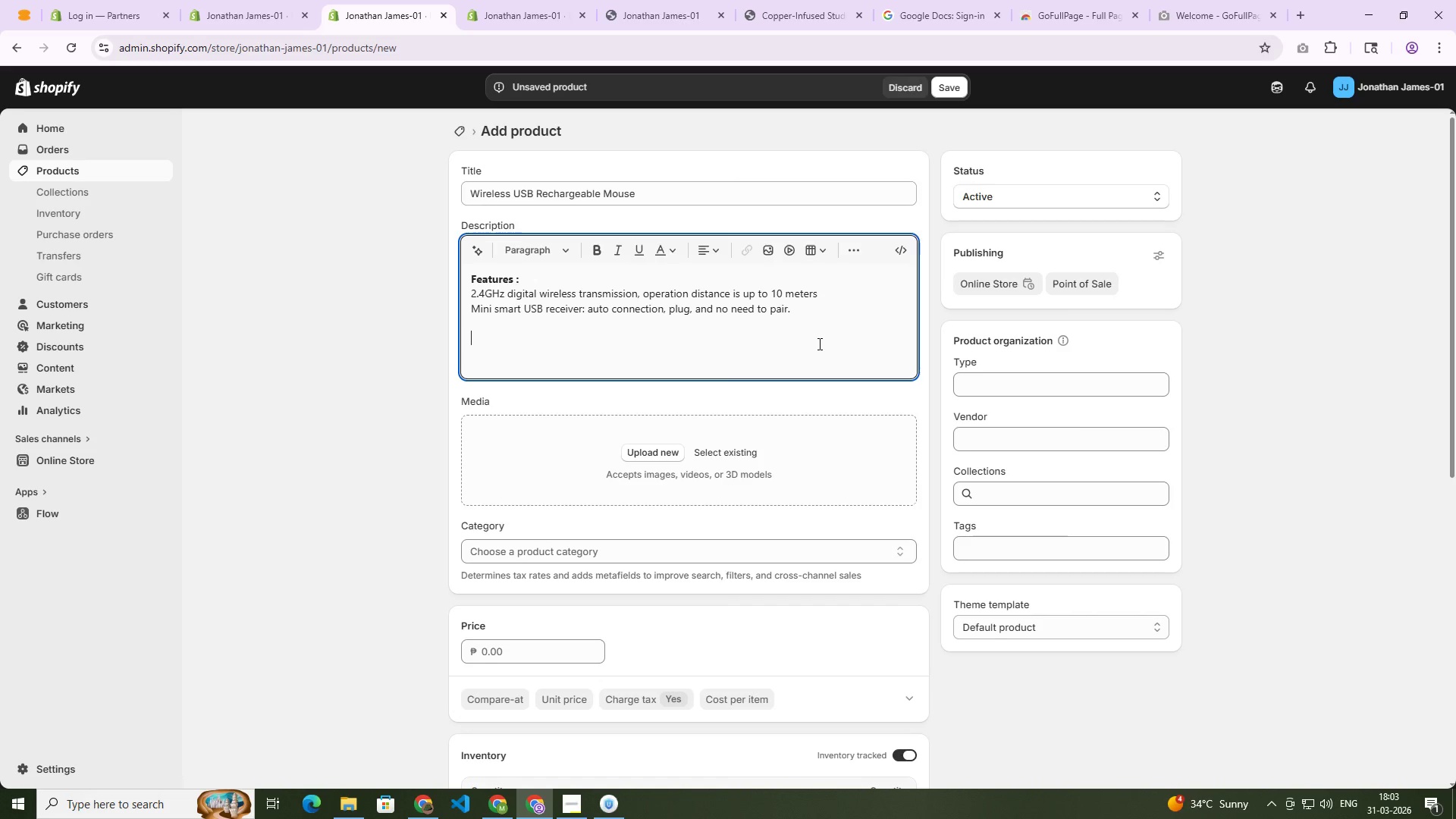 
type(Specifications )
key(Backspace)
type(:[Home])
 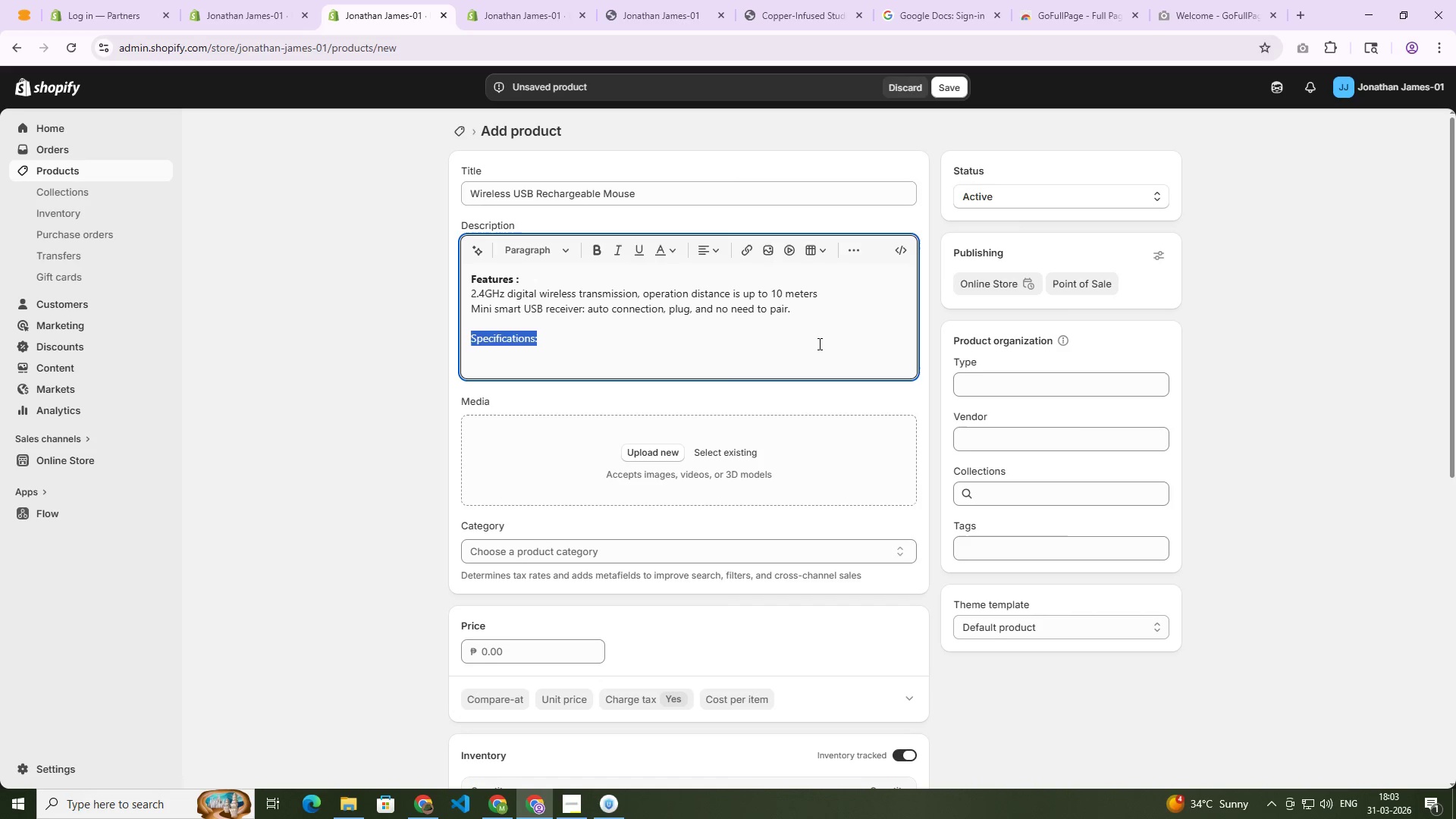 
key(Control+B)
 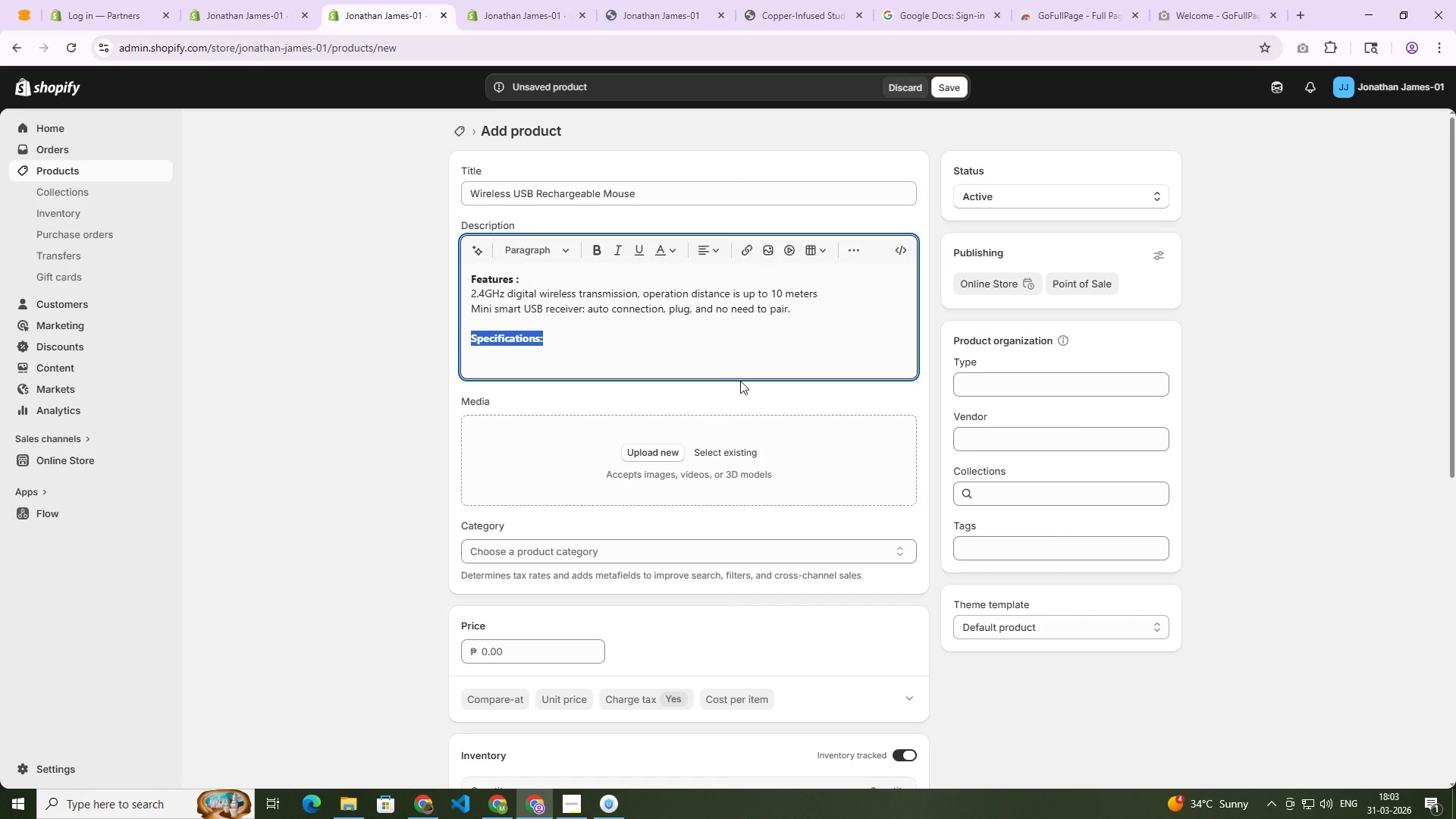 
wait(8.78)
 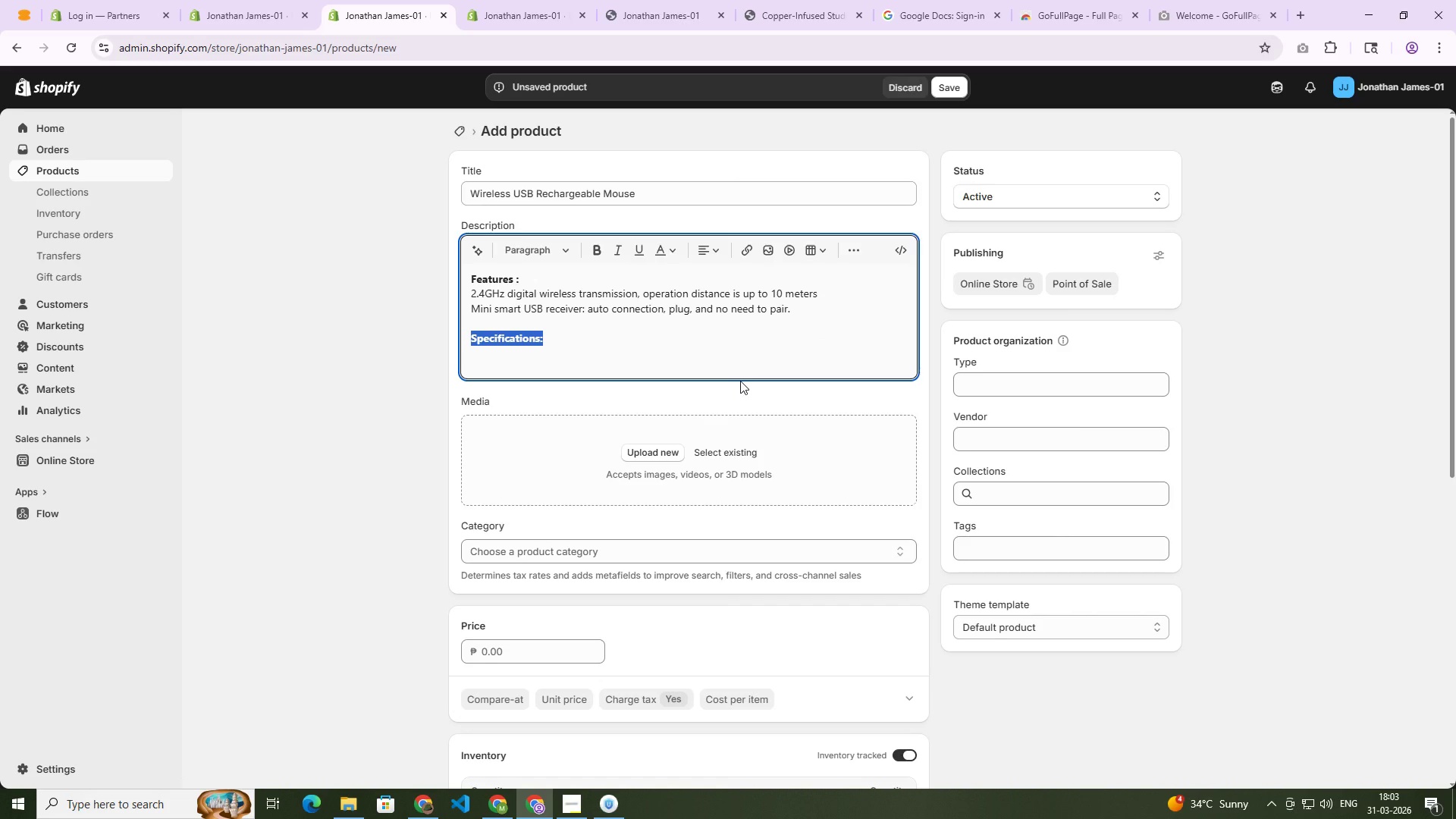 
left_click([596, 339])
 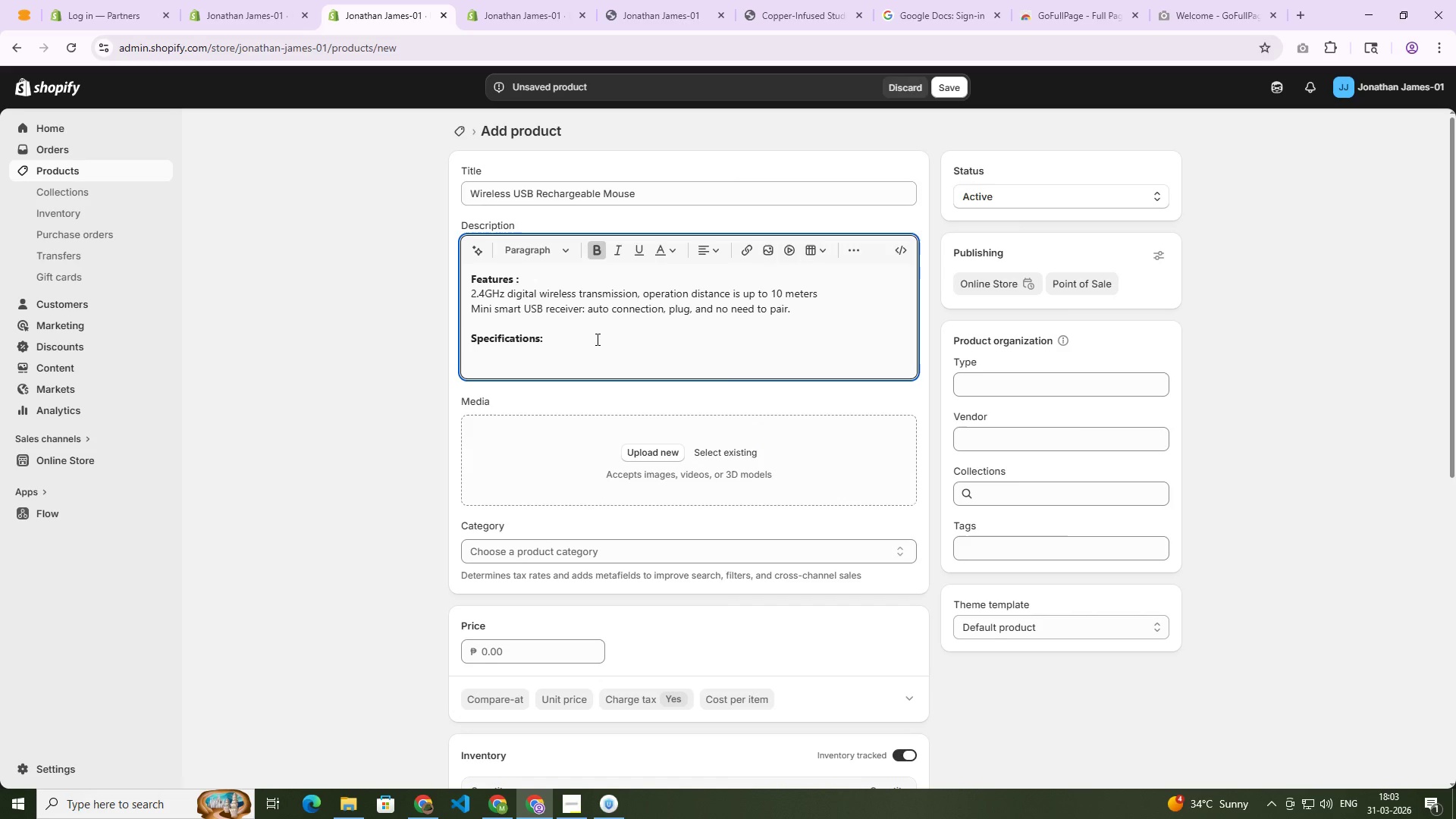 
key(Shift+Enter)
 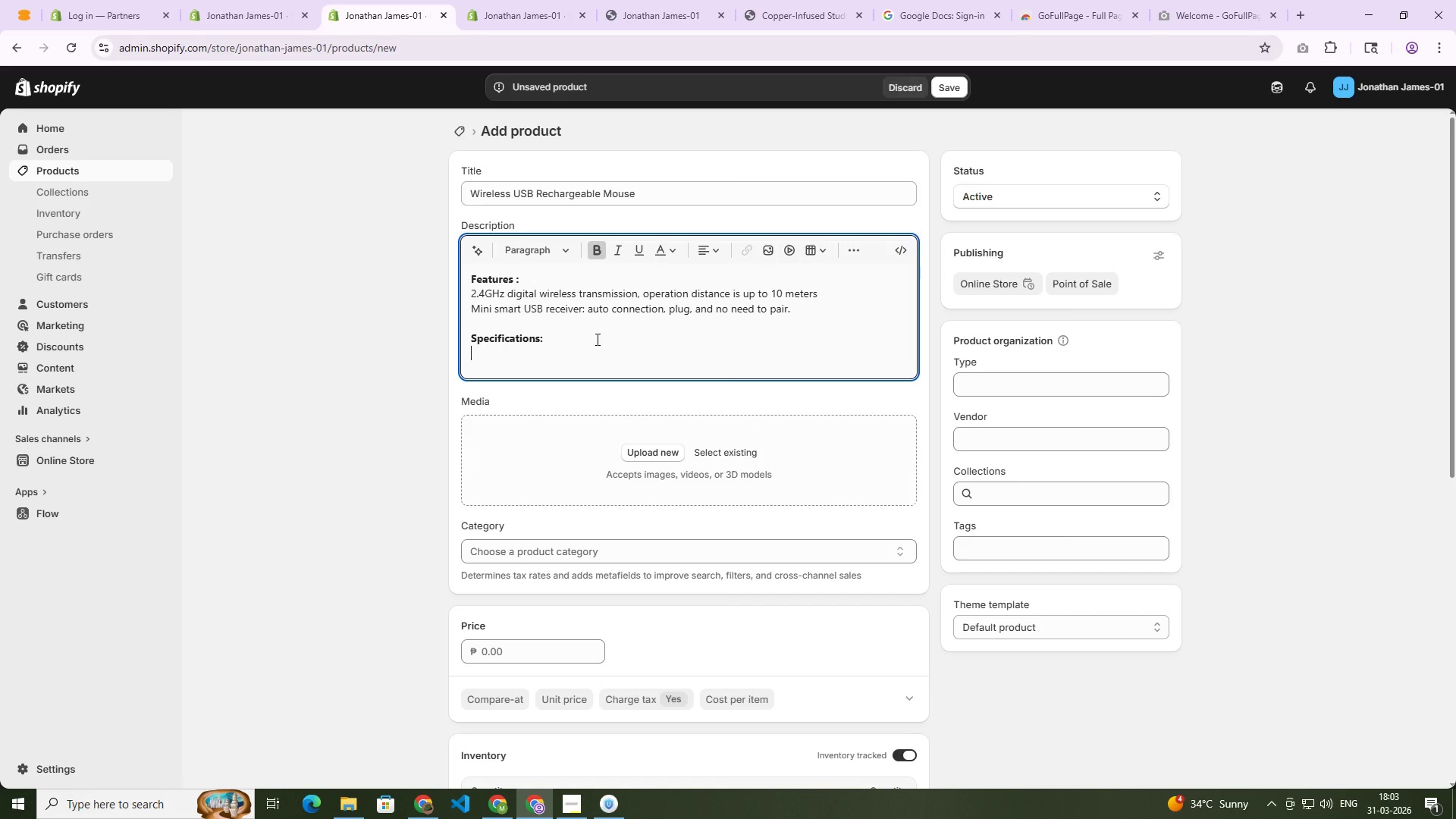 
type(Iten n)
key(Backspace)
type([Home])
 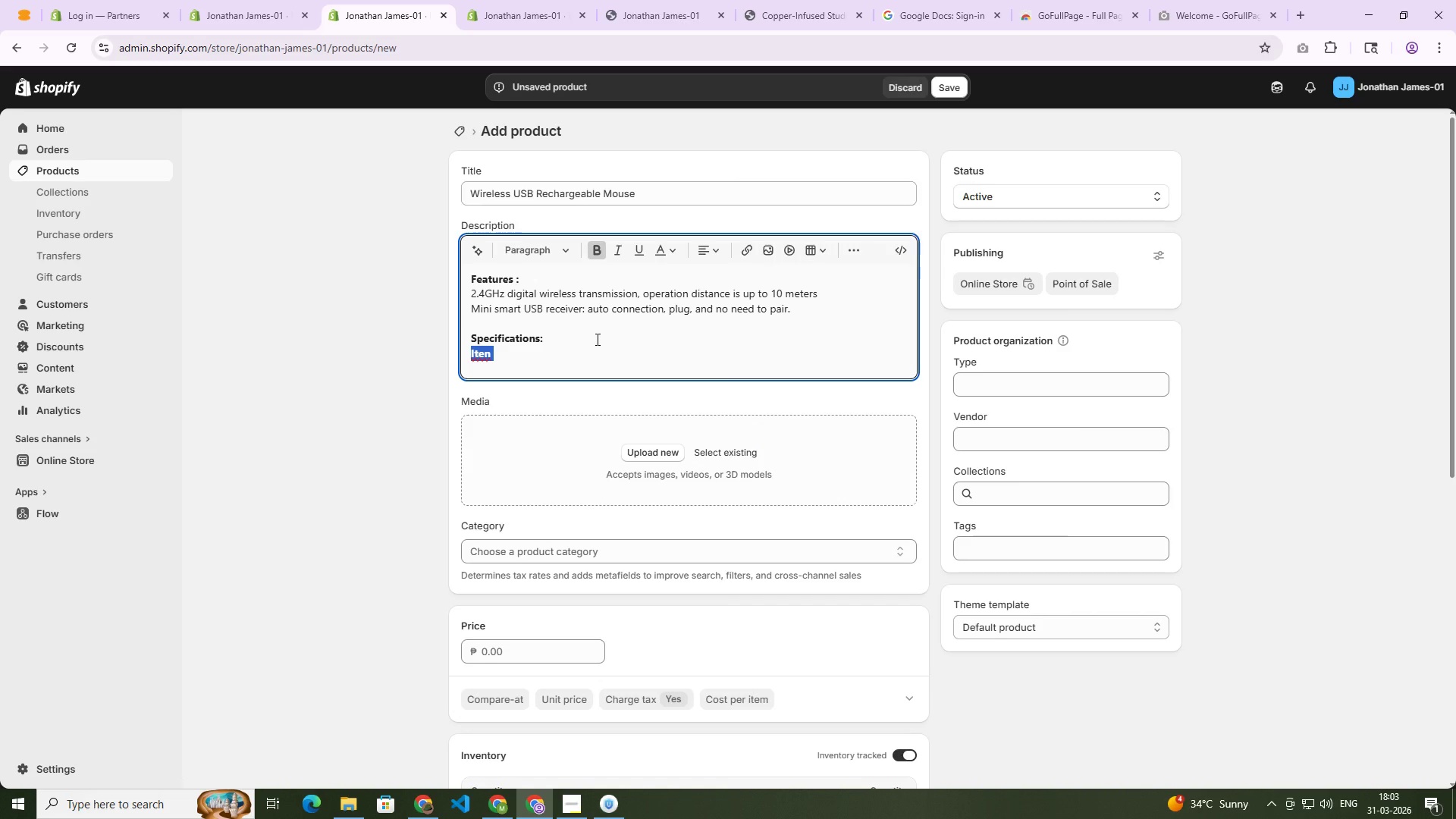 
key(Control+B)
 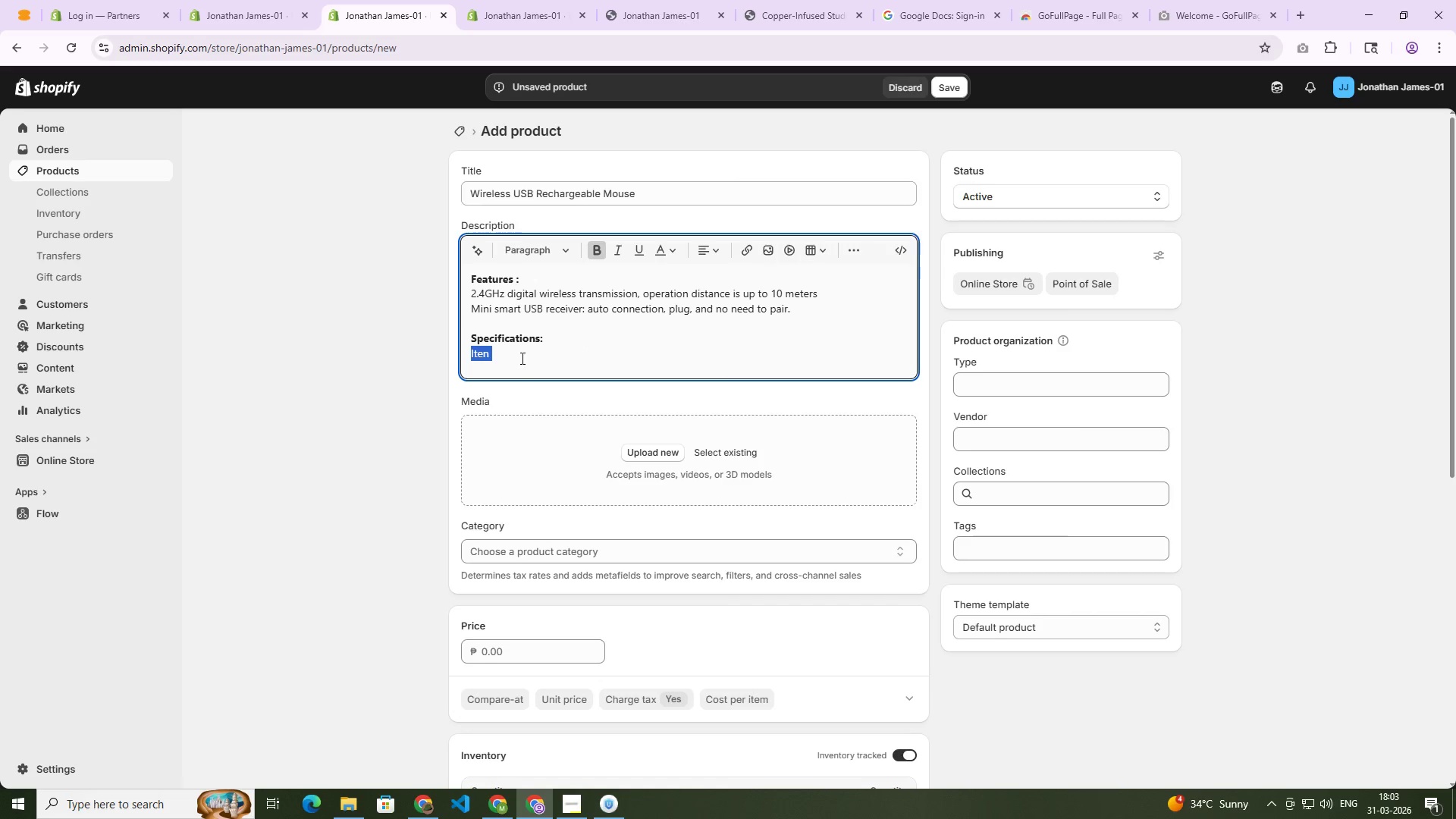 
left_click([518, 358])
 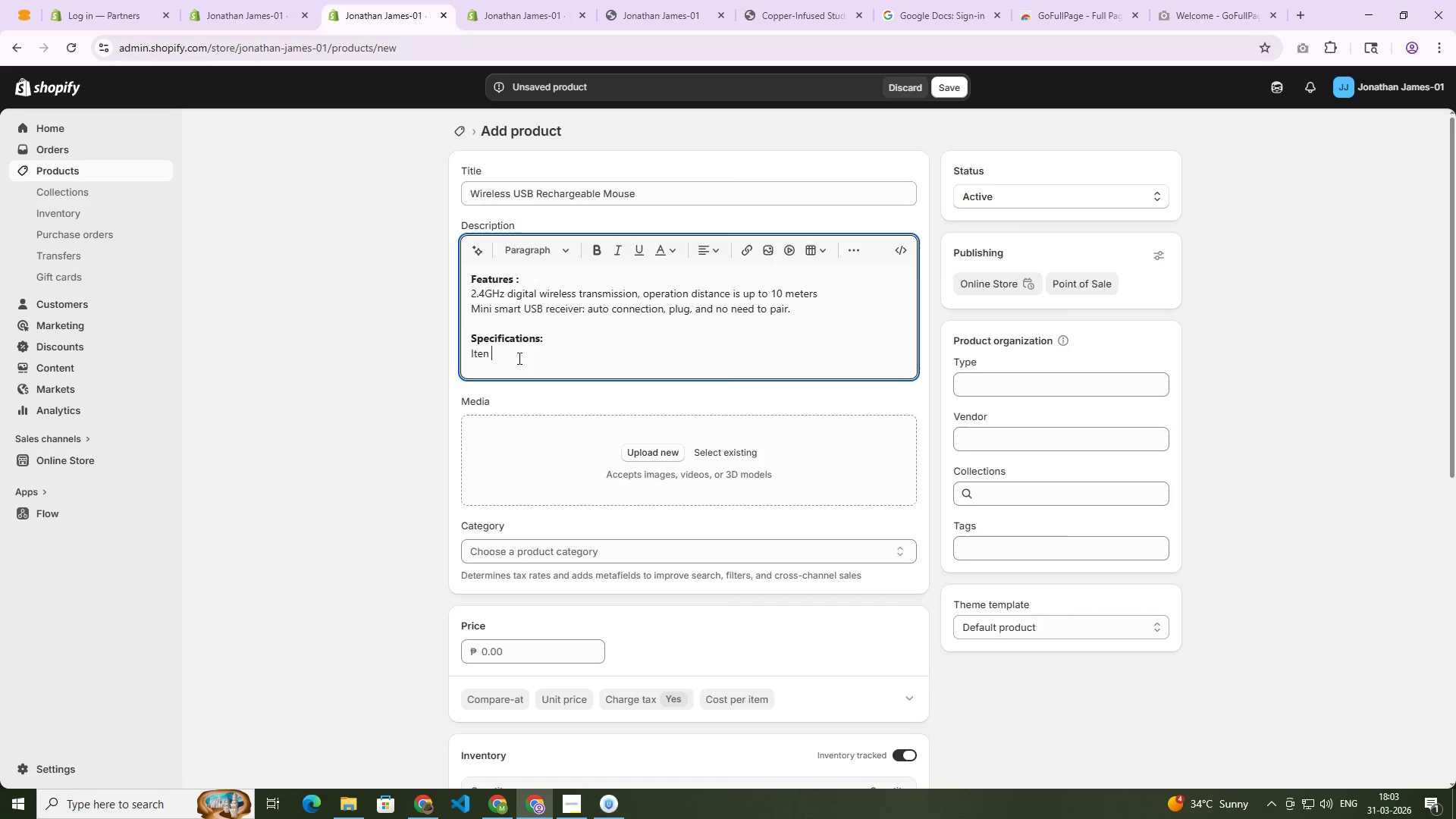 
key(Backspace)
key(Backspace)
type(m Name : Wireless mouse)
 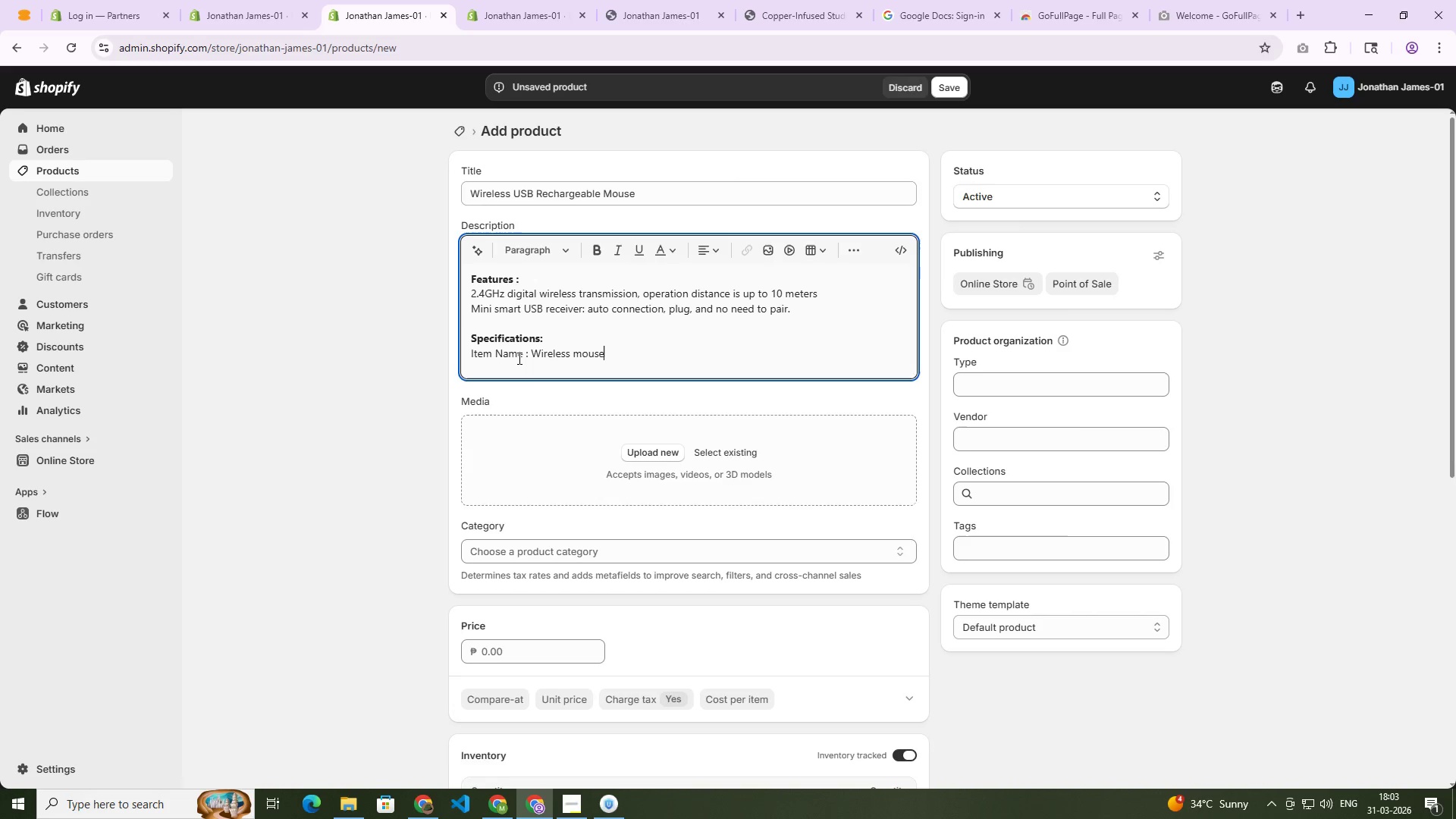 
key(Enter)
 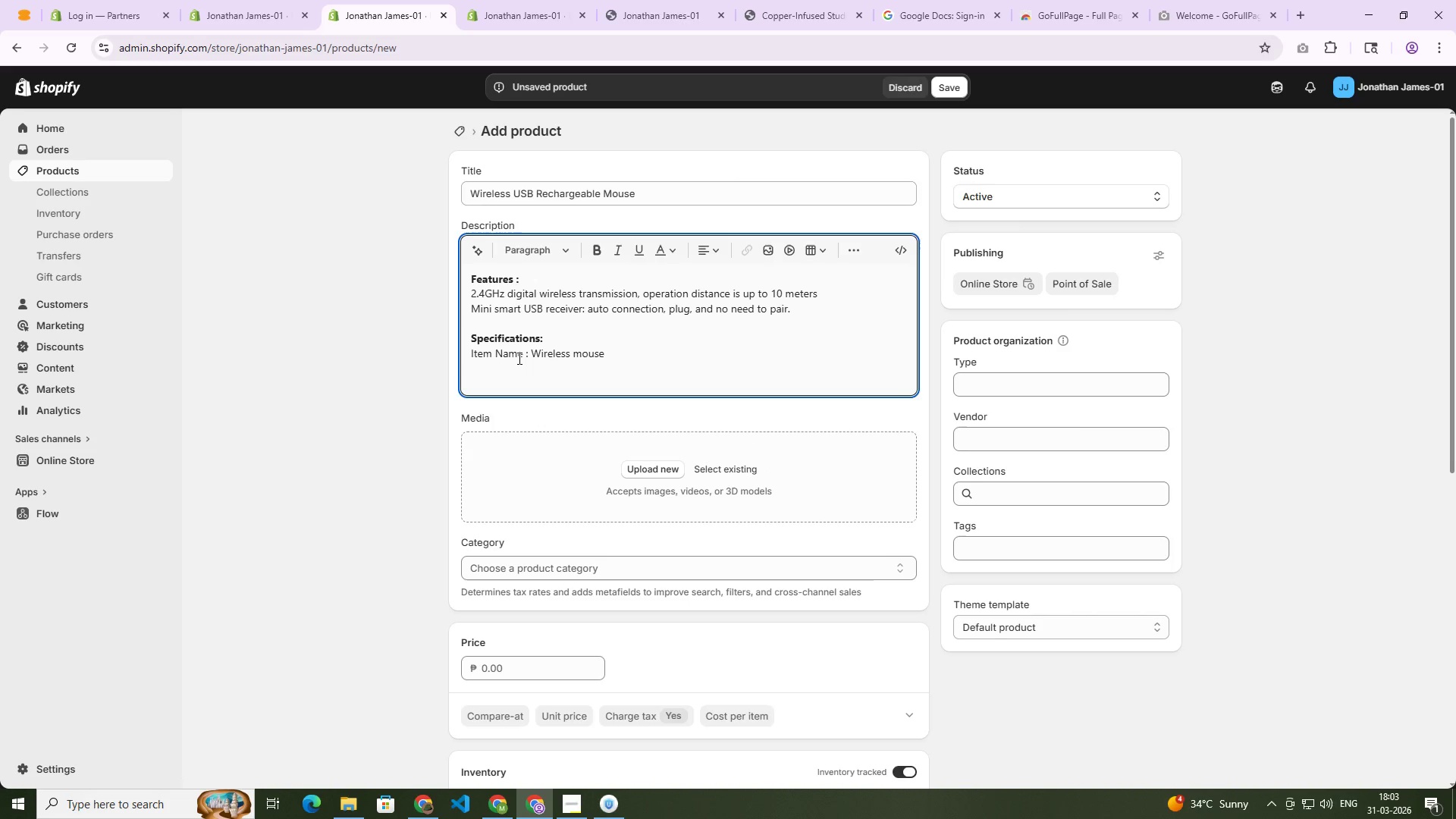 
key(Backspace)
 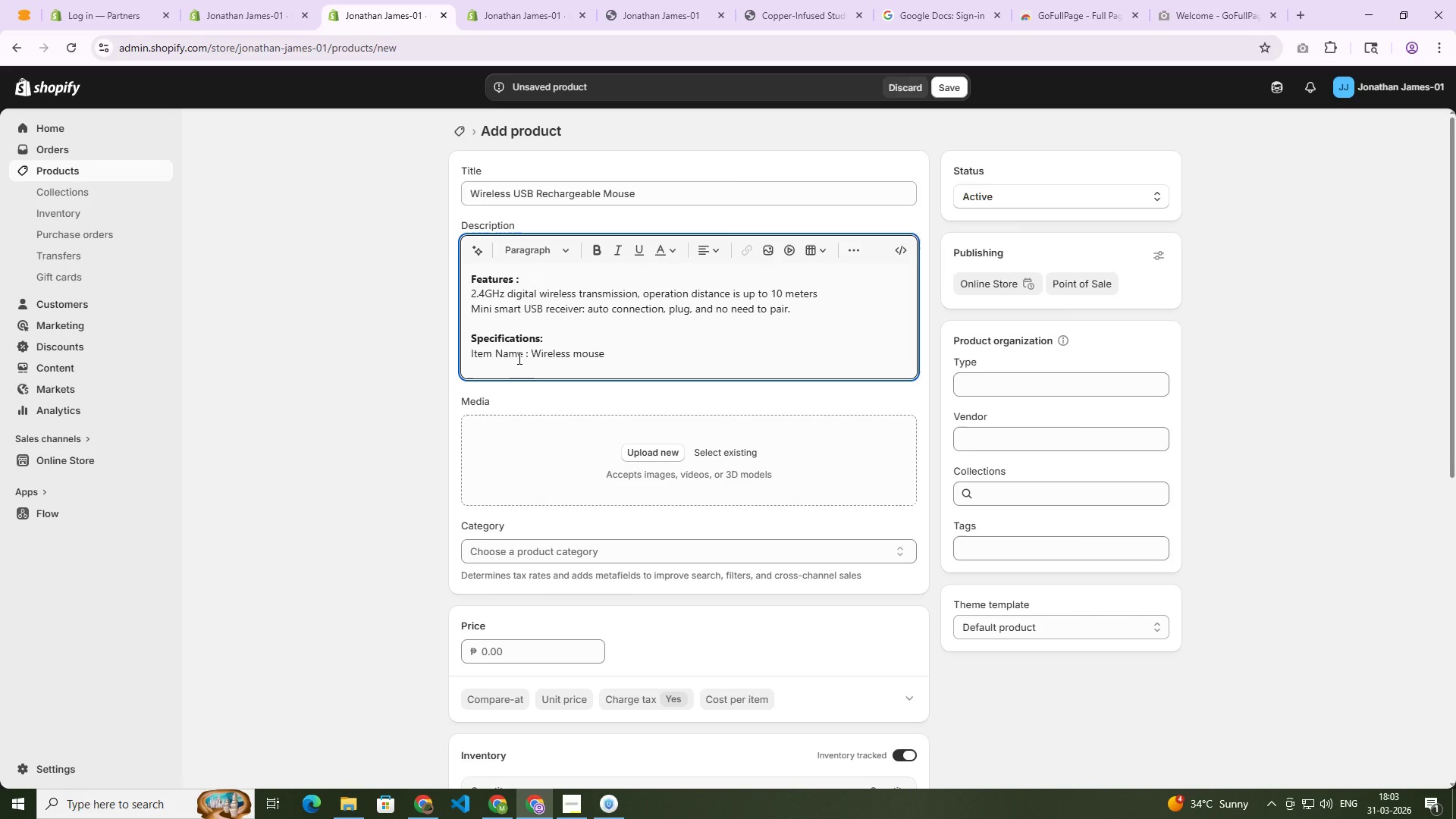 
key(Enter)
 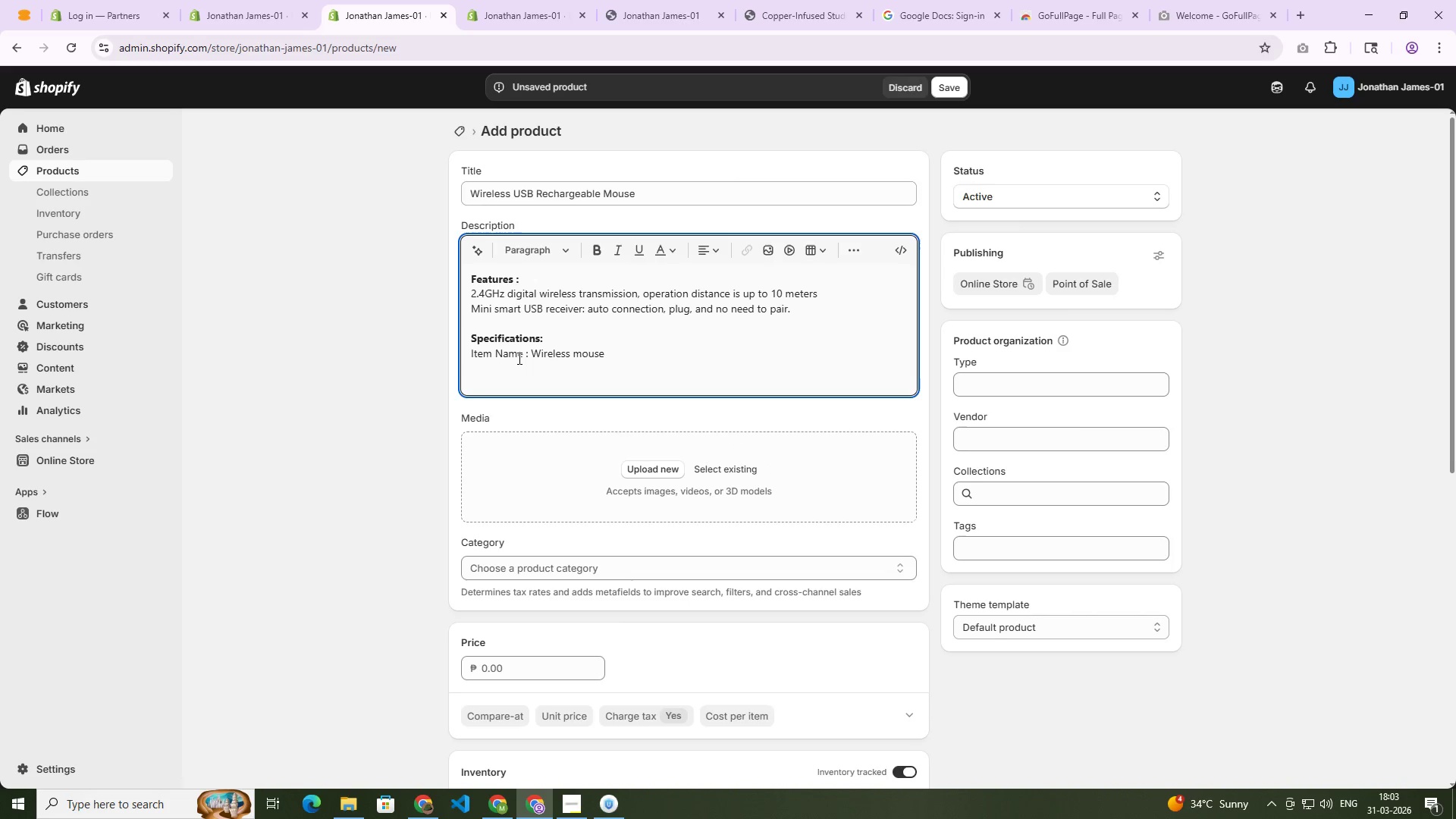 
key(Backspace)
 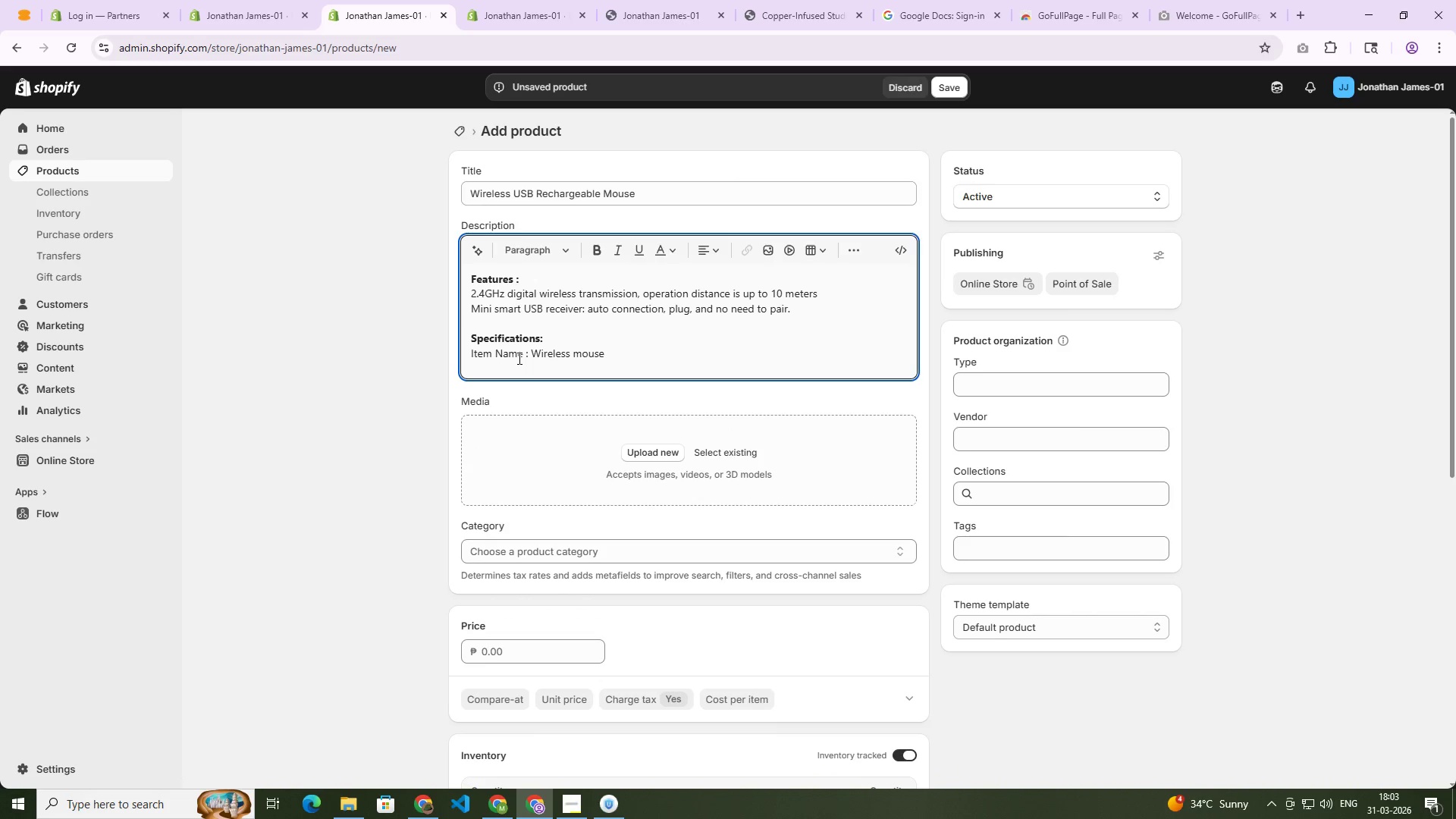 
key(Enter)
 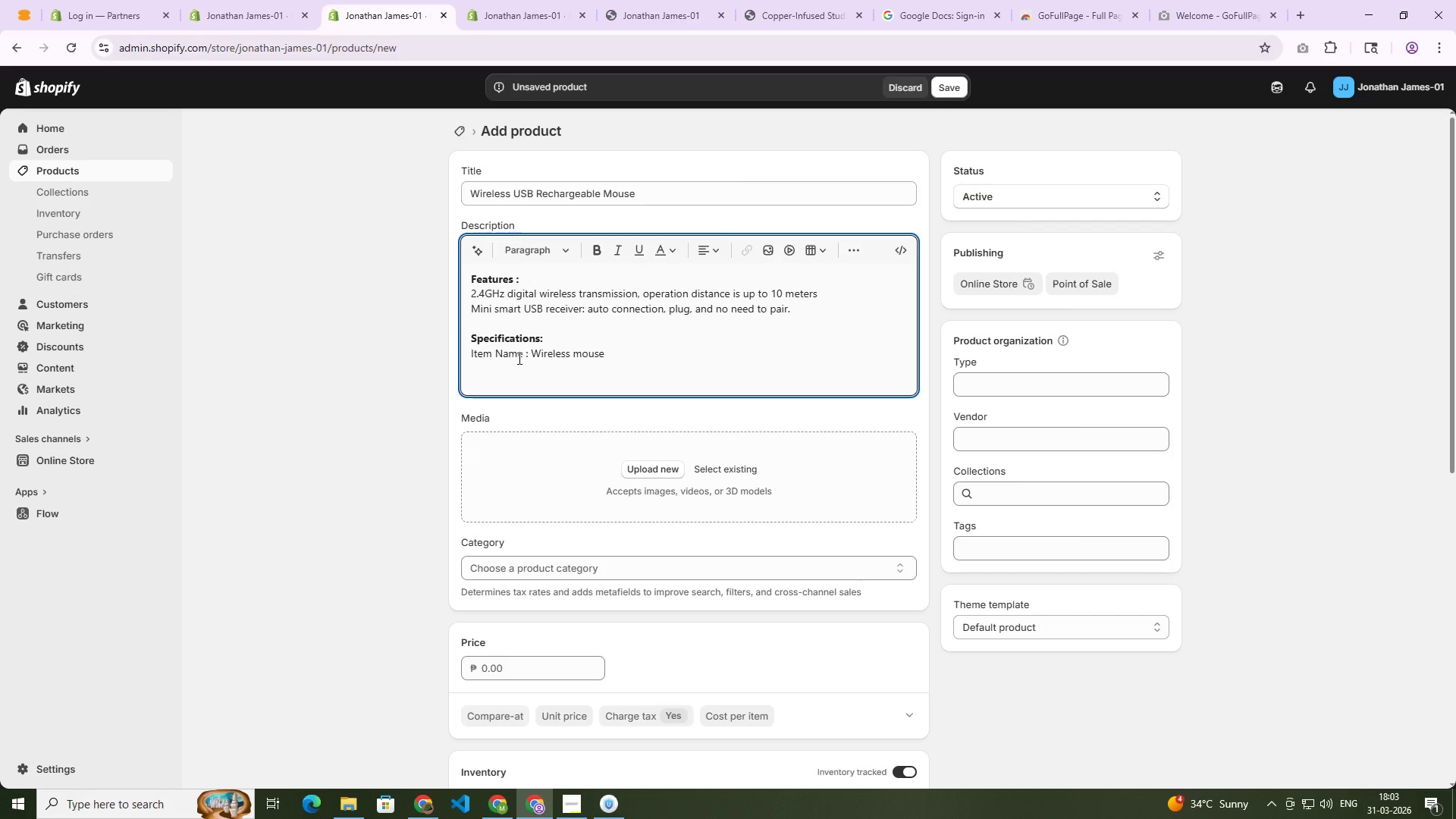 
key(ArrowDown)
 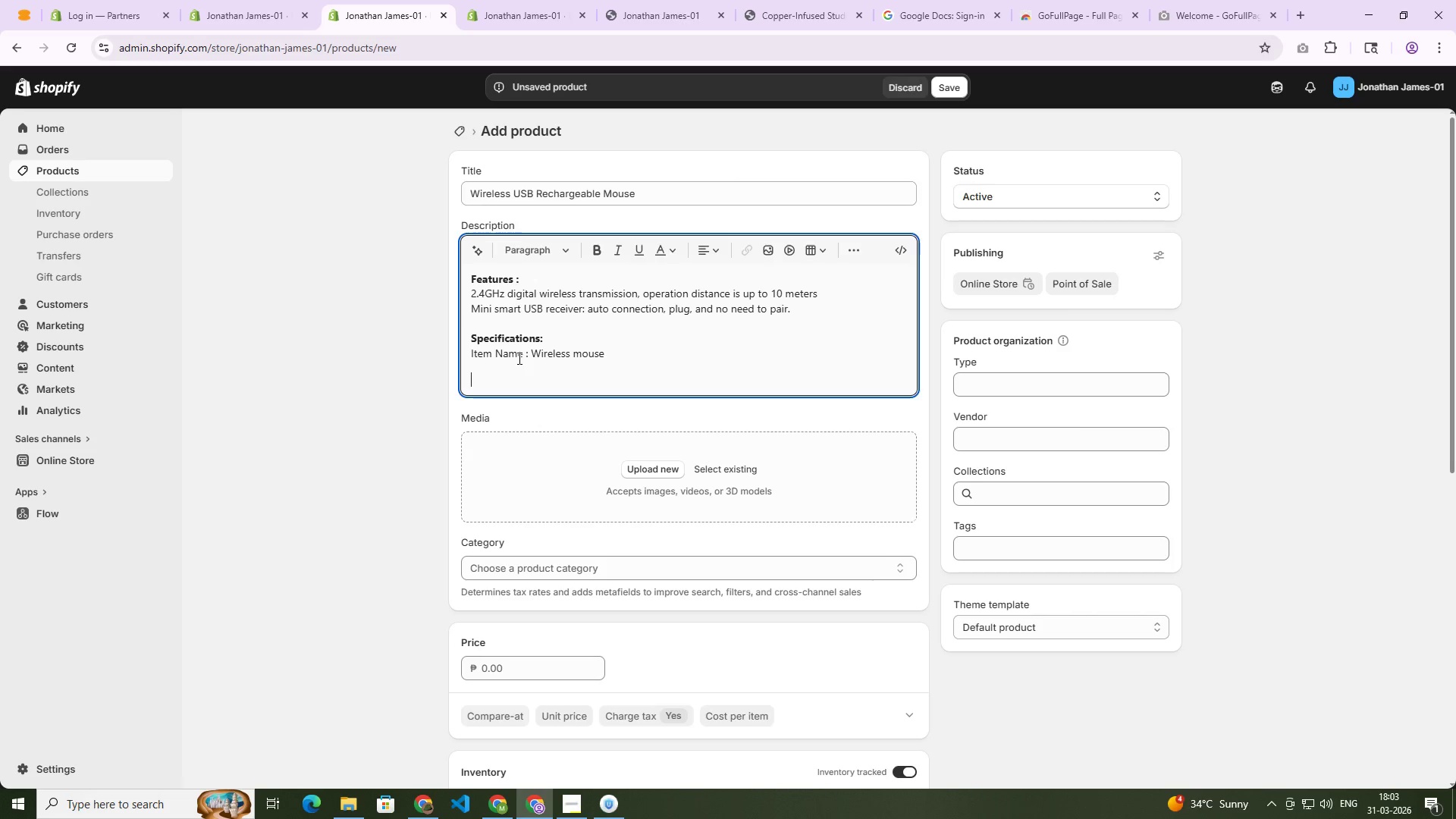 
key(ArrowUp)
 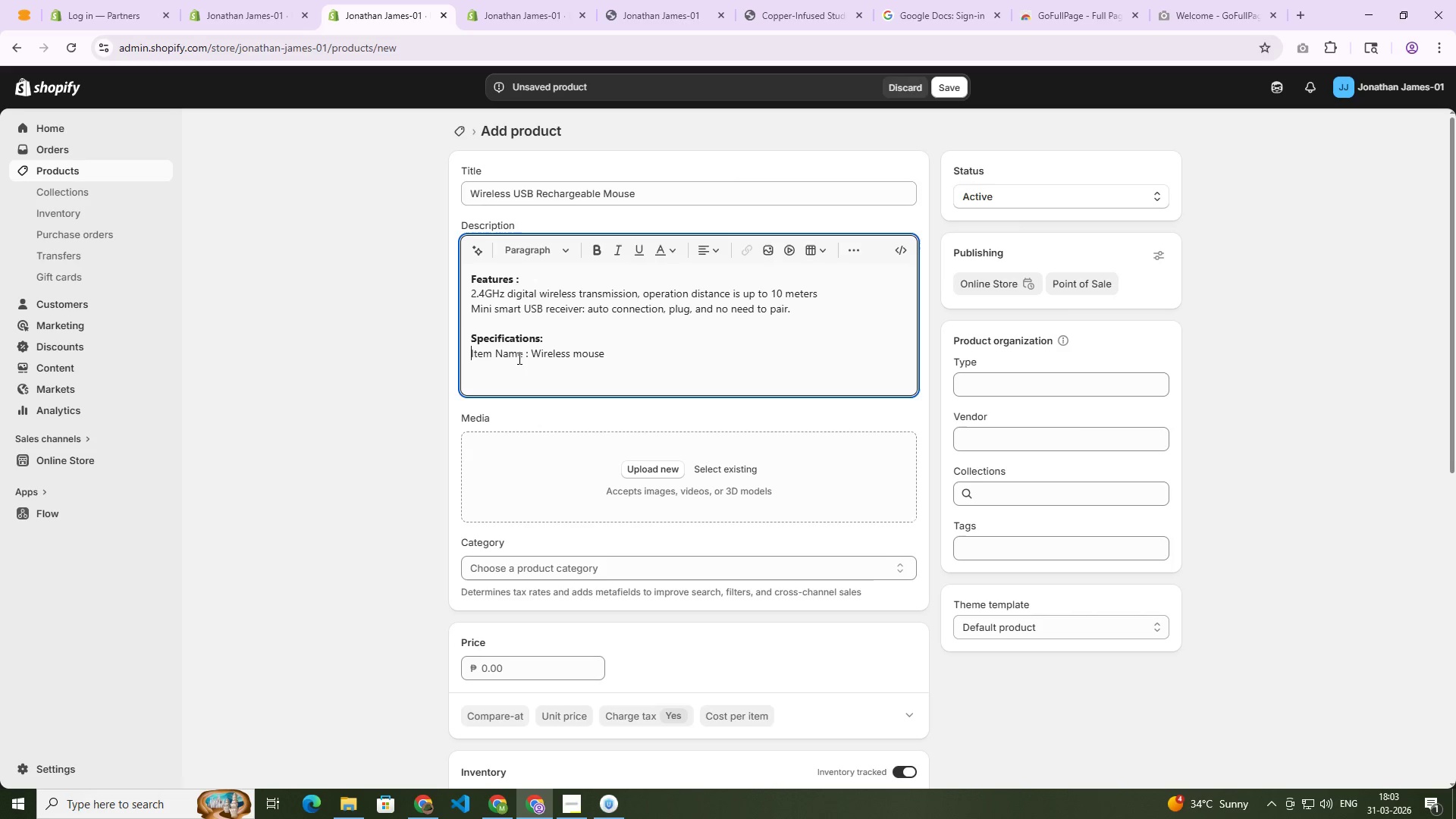 
key(End)
 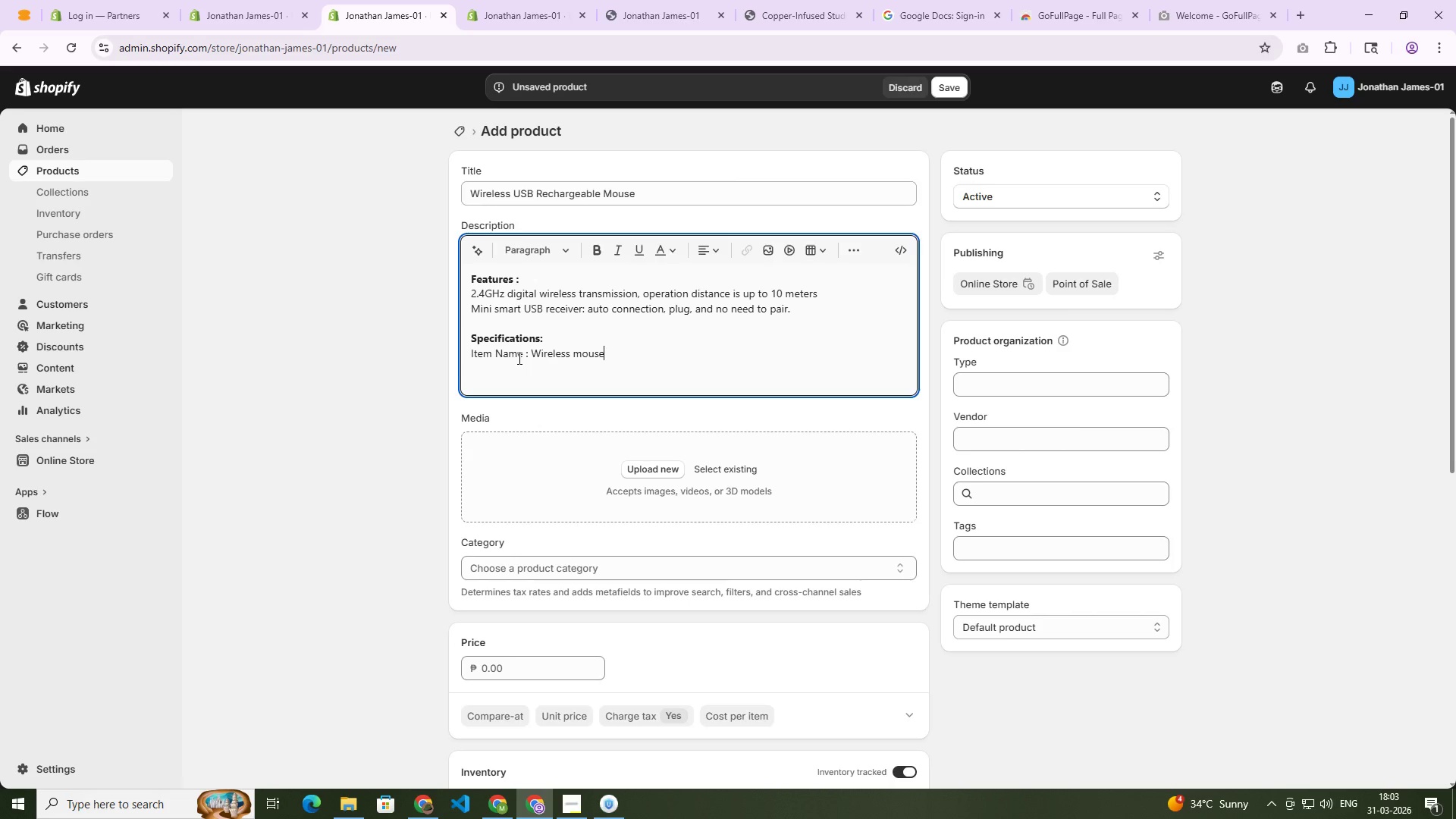 
key(Enter)
 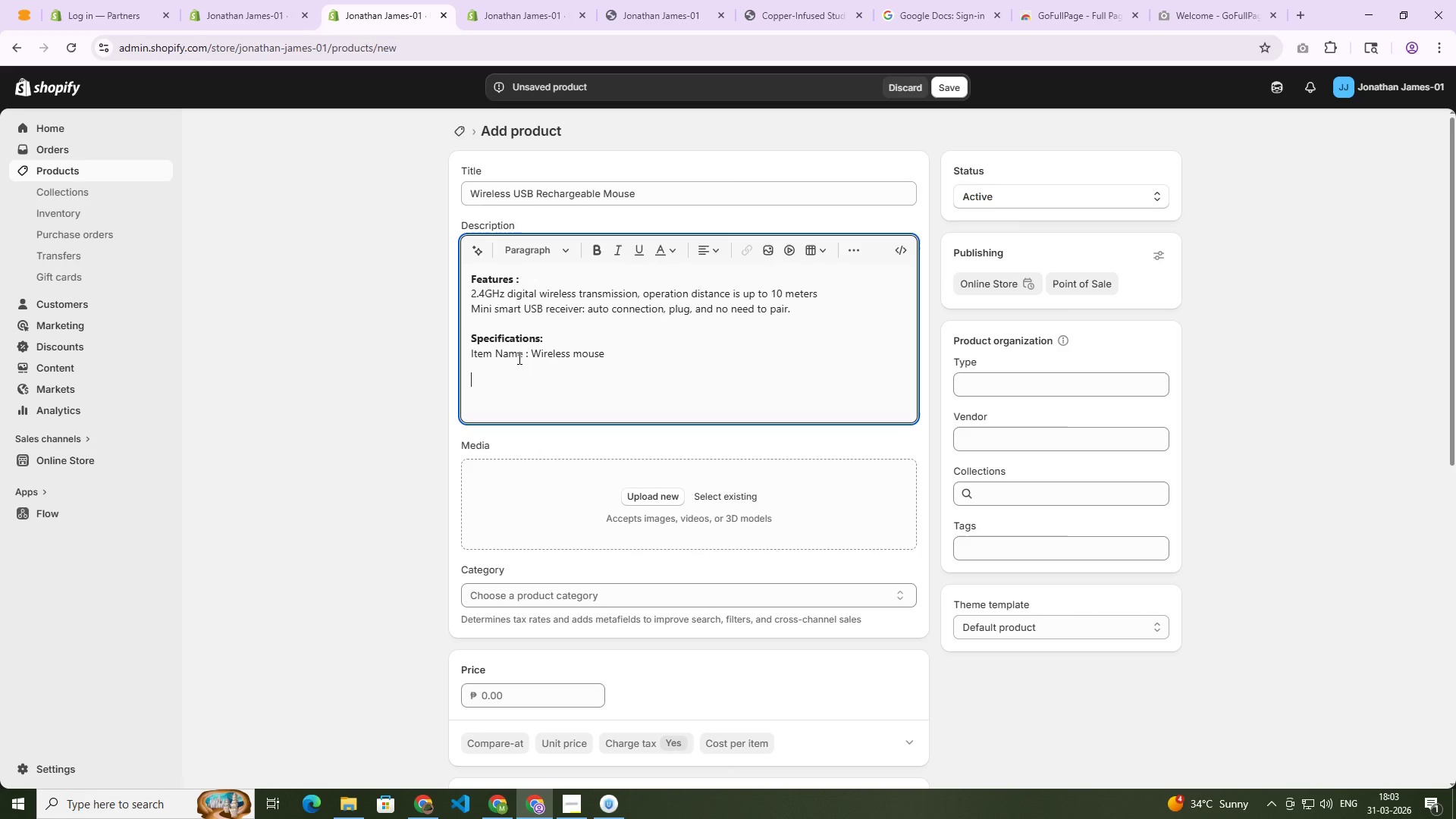 
scroll: coordinate [518, 358], scroll_direction: up, amount: 2.0
 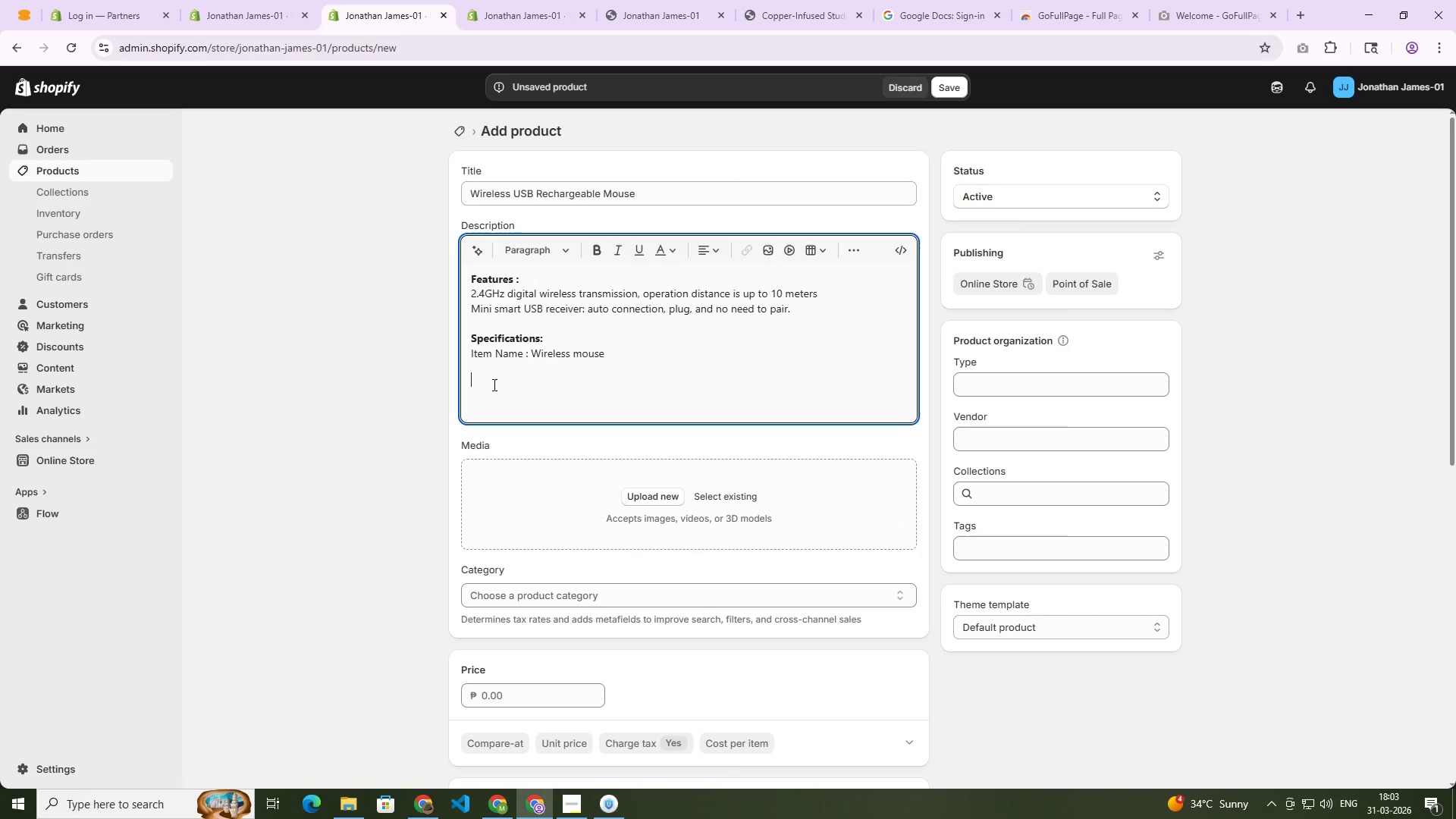 
left_click([493, 381])
 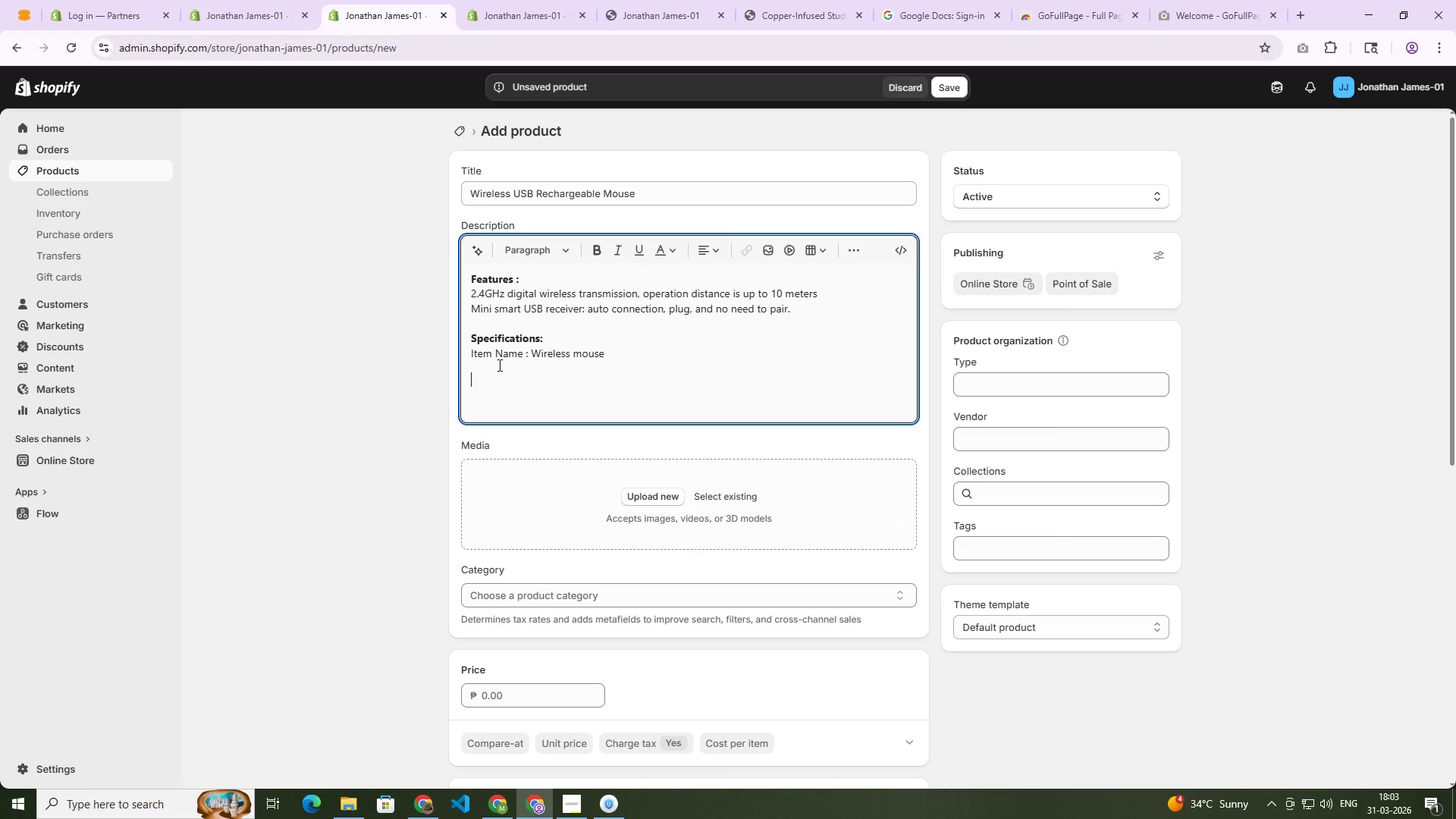 
left_click([515, 356])
 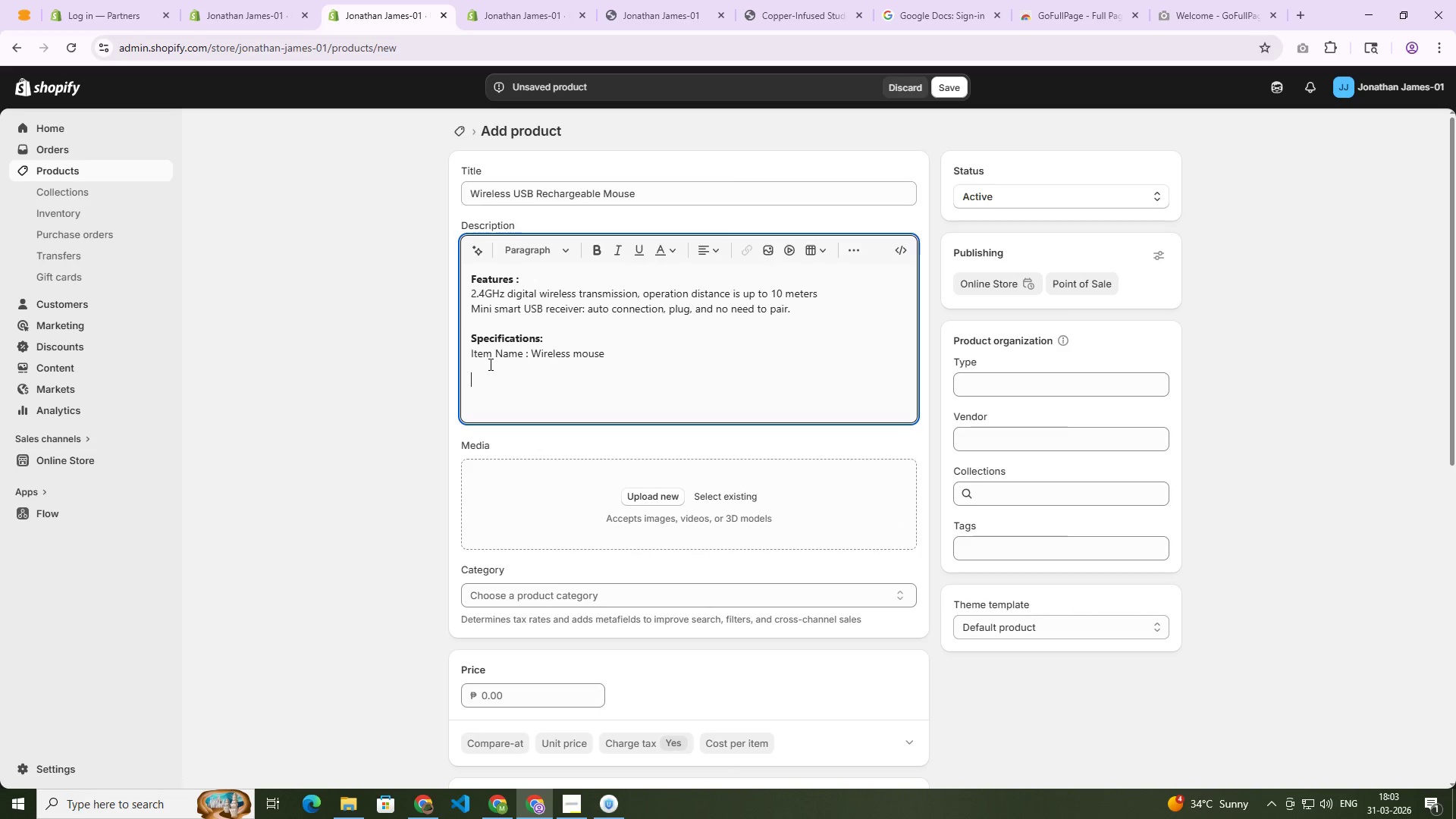 
wait(5.14)
 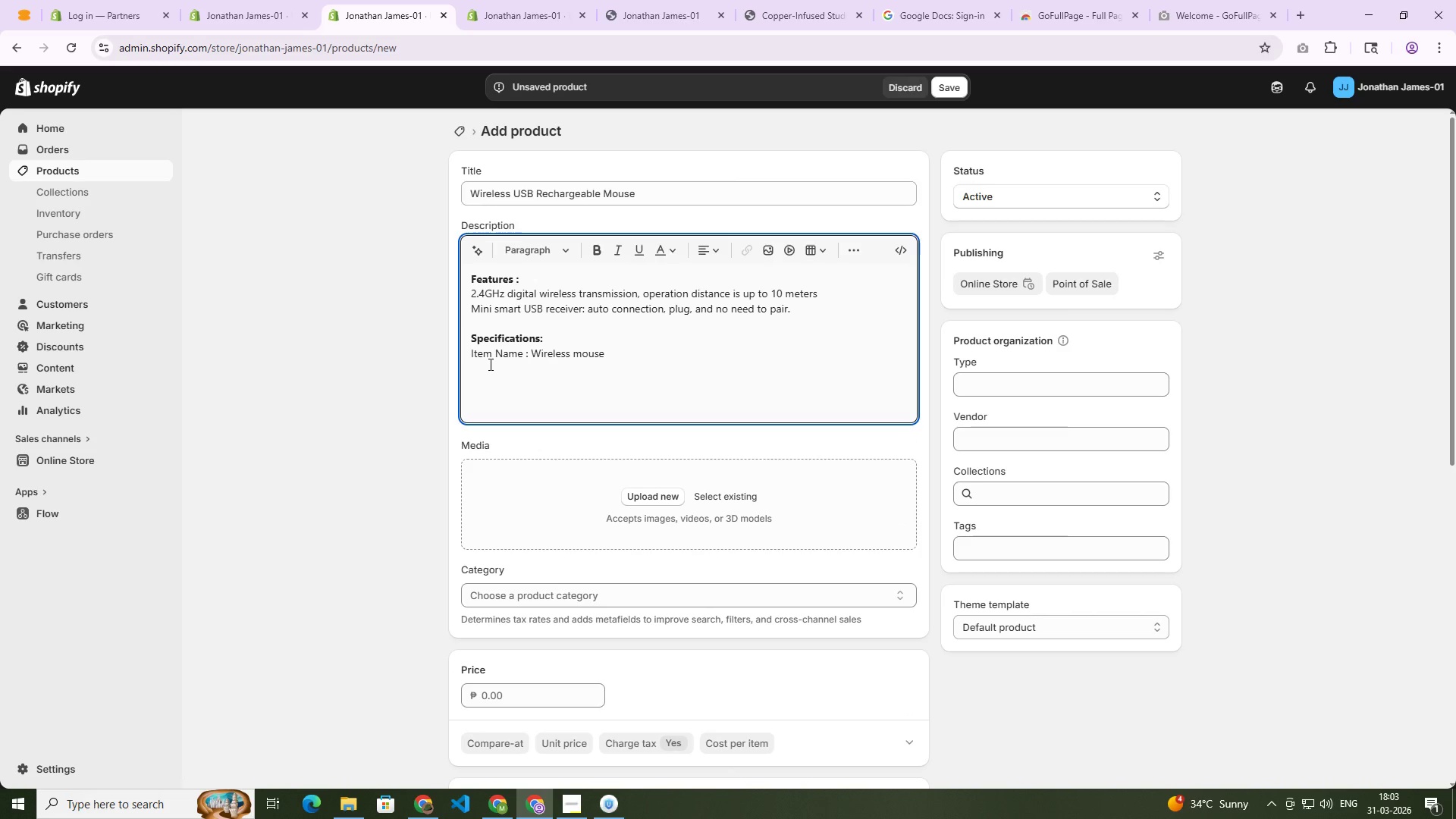 
type(Key number : 4)
 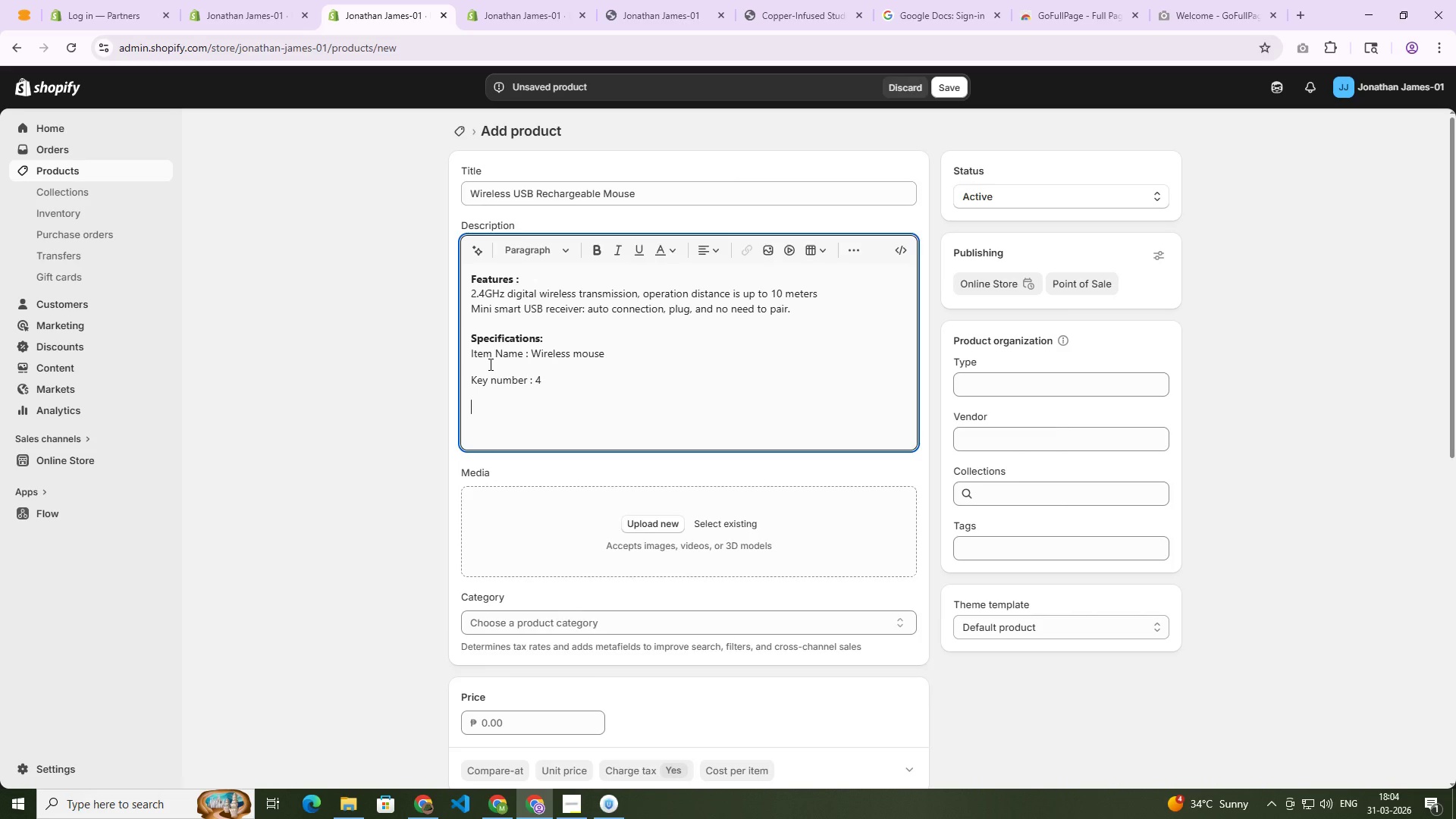 
key(Enter)
 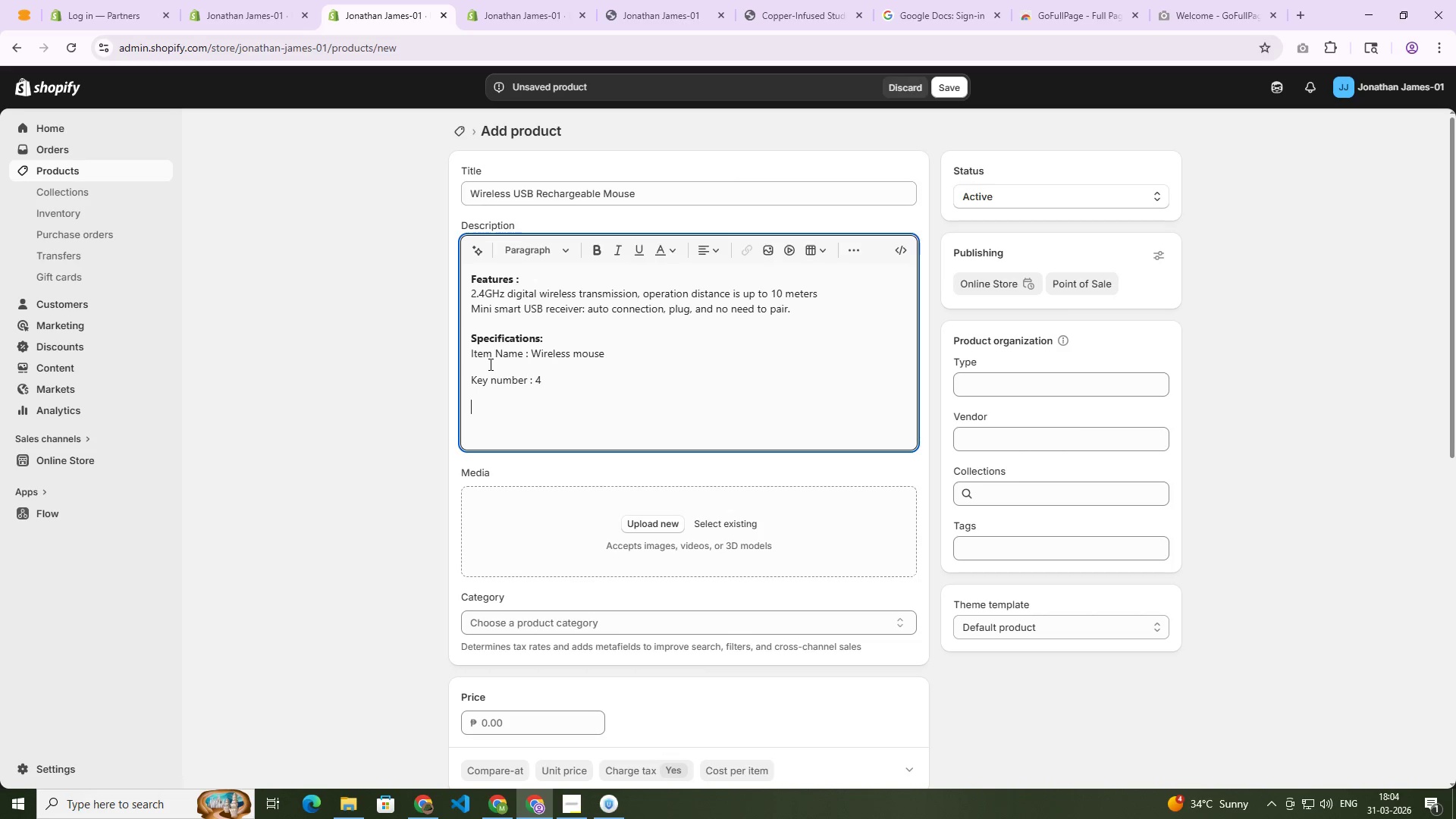 
type(Wireless Frequency : 2.4 GHz)
 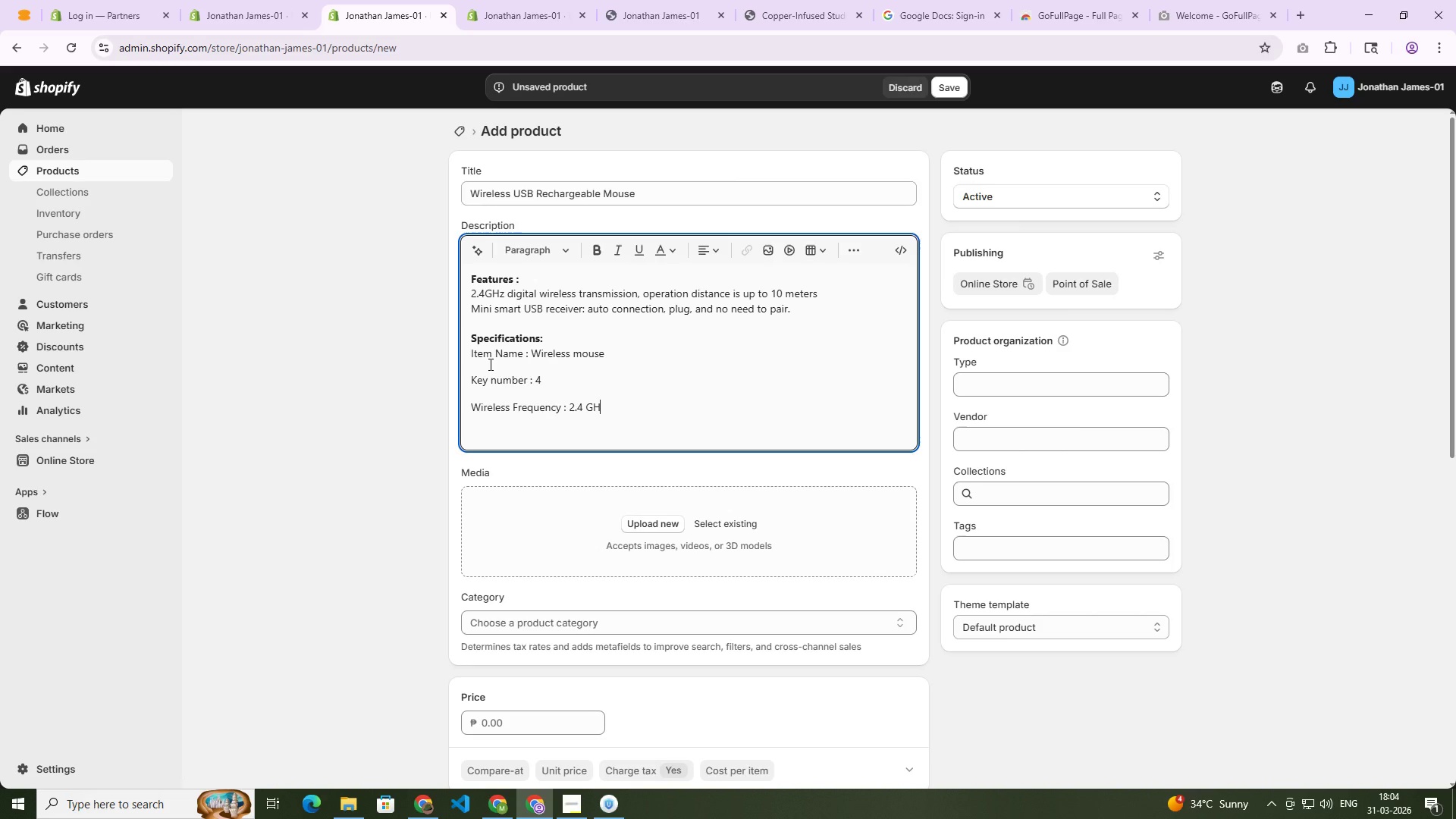 
wait(5.2)
 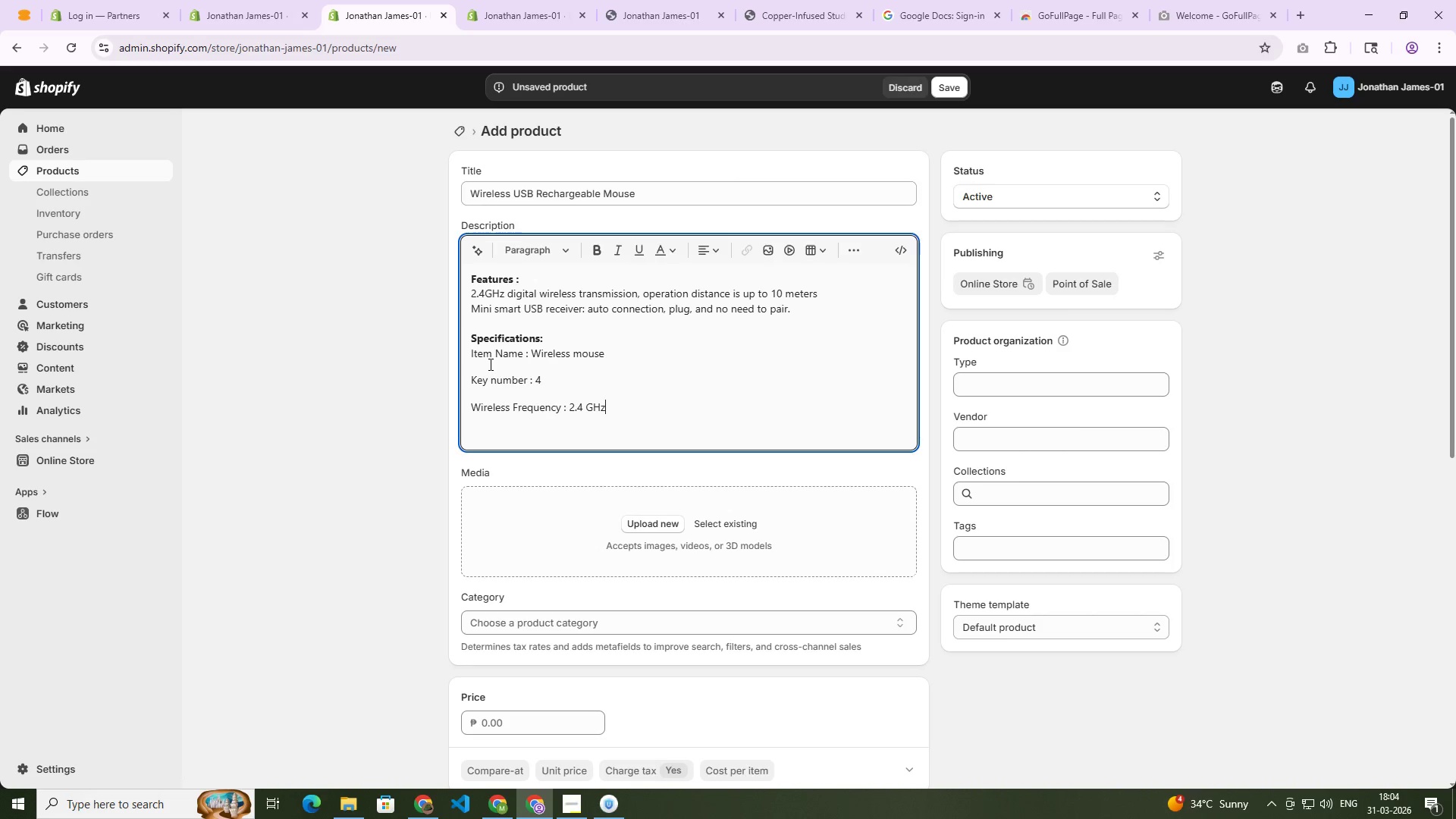 
key(Enter)
 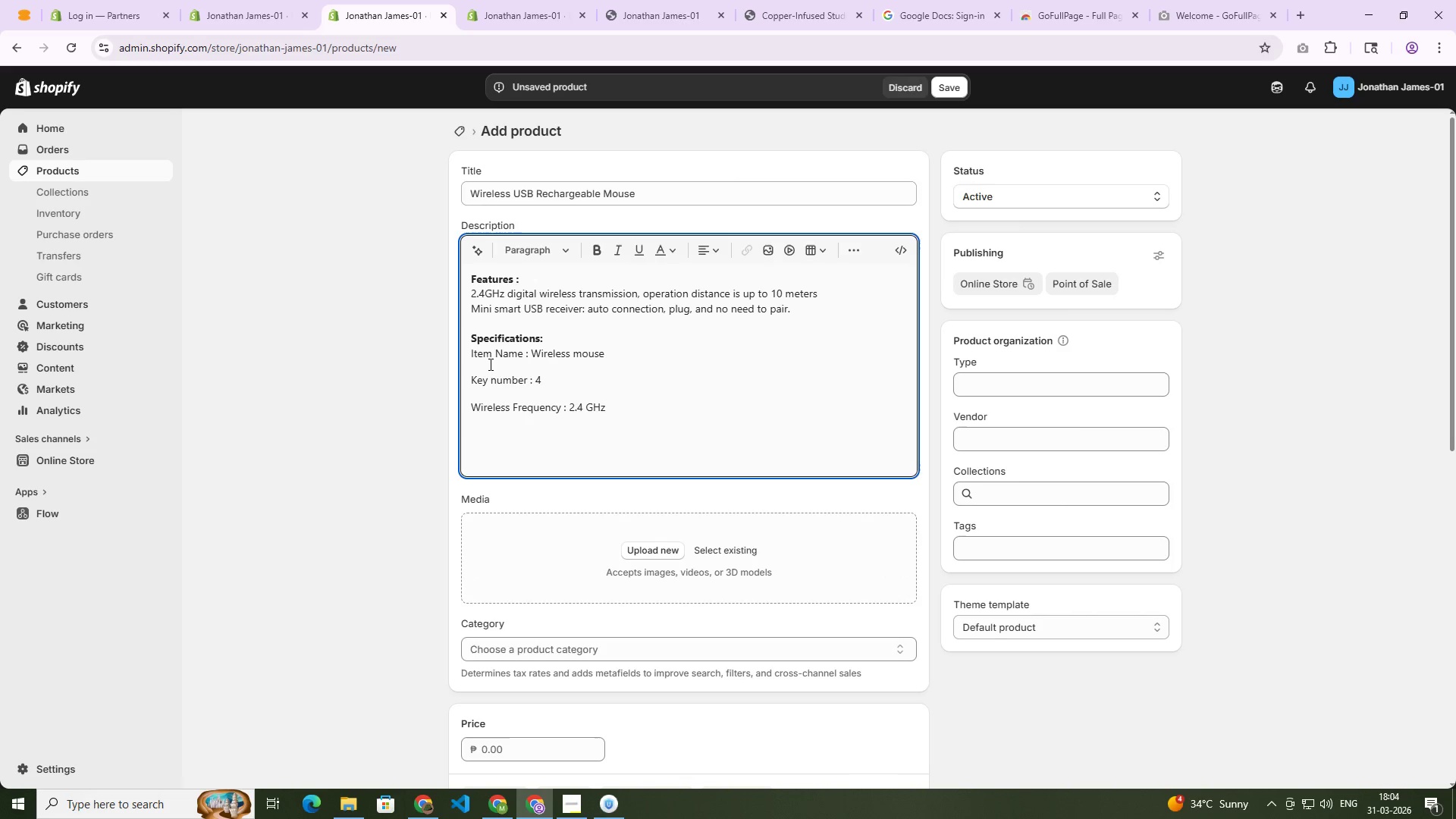 
type(Charge time : )
 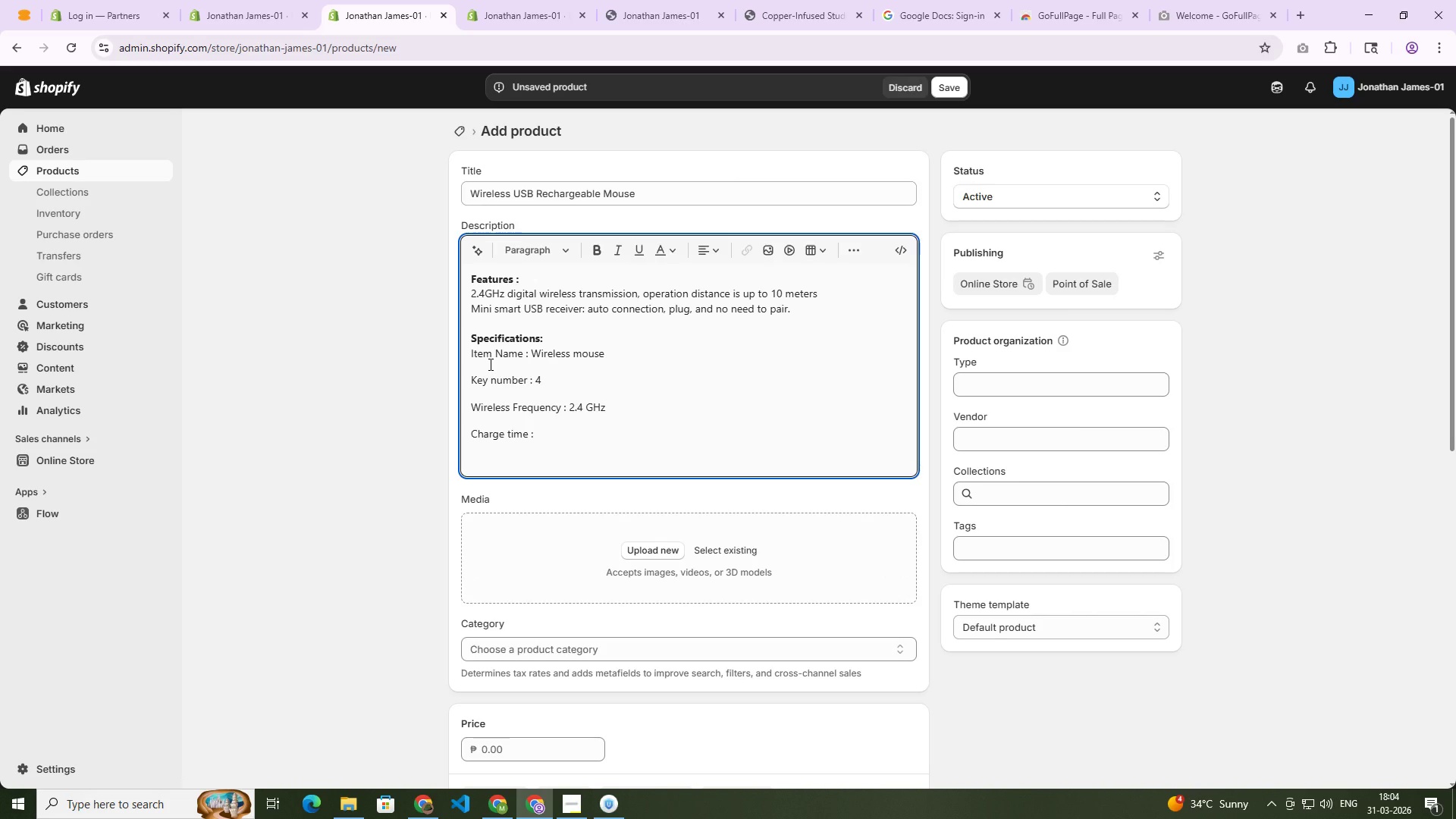 
type(About two hours)
 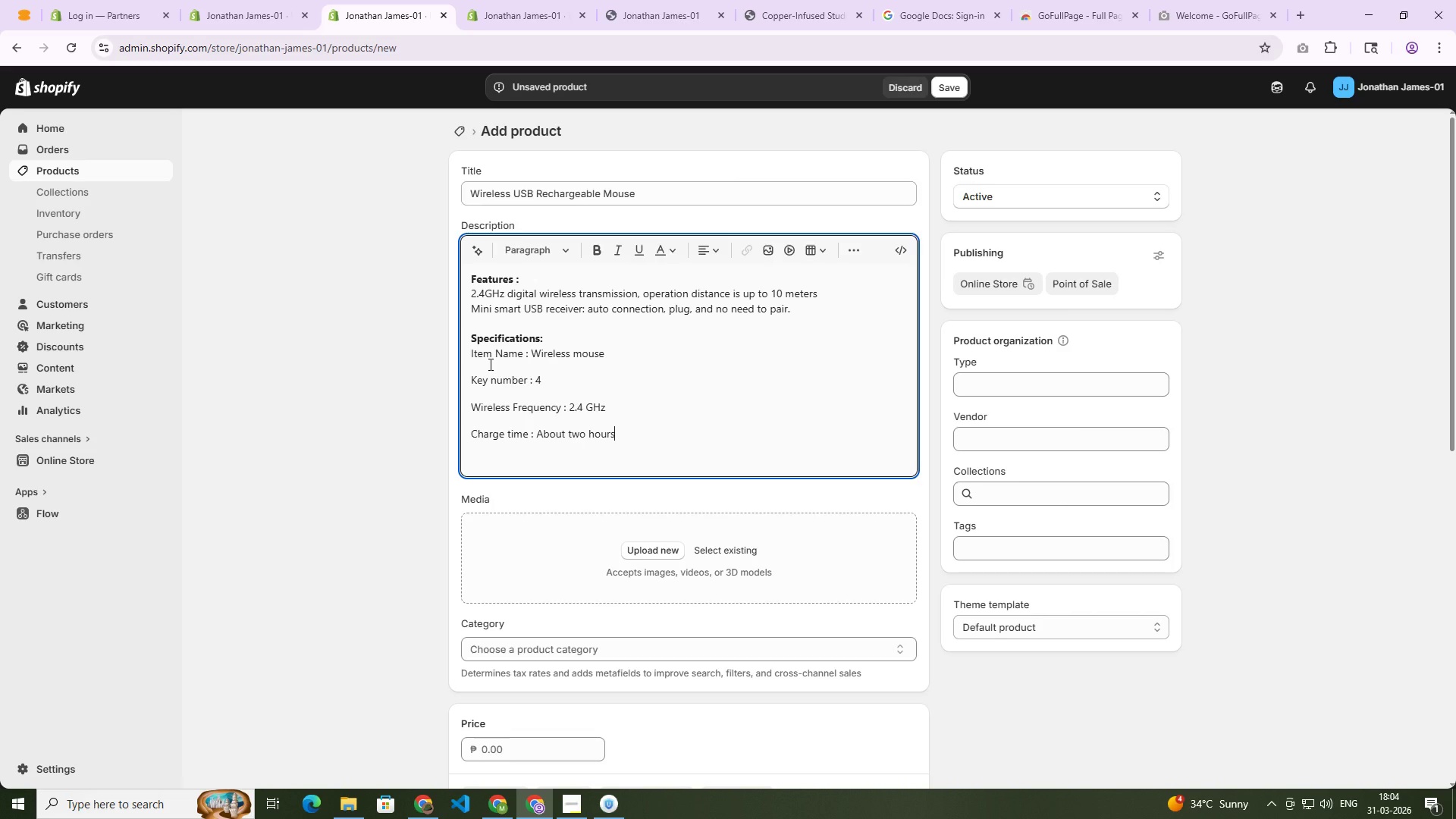 
key(Enter)
 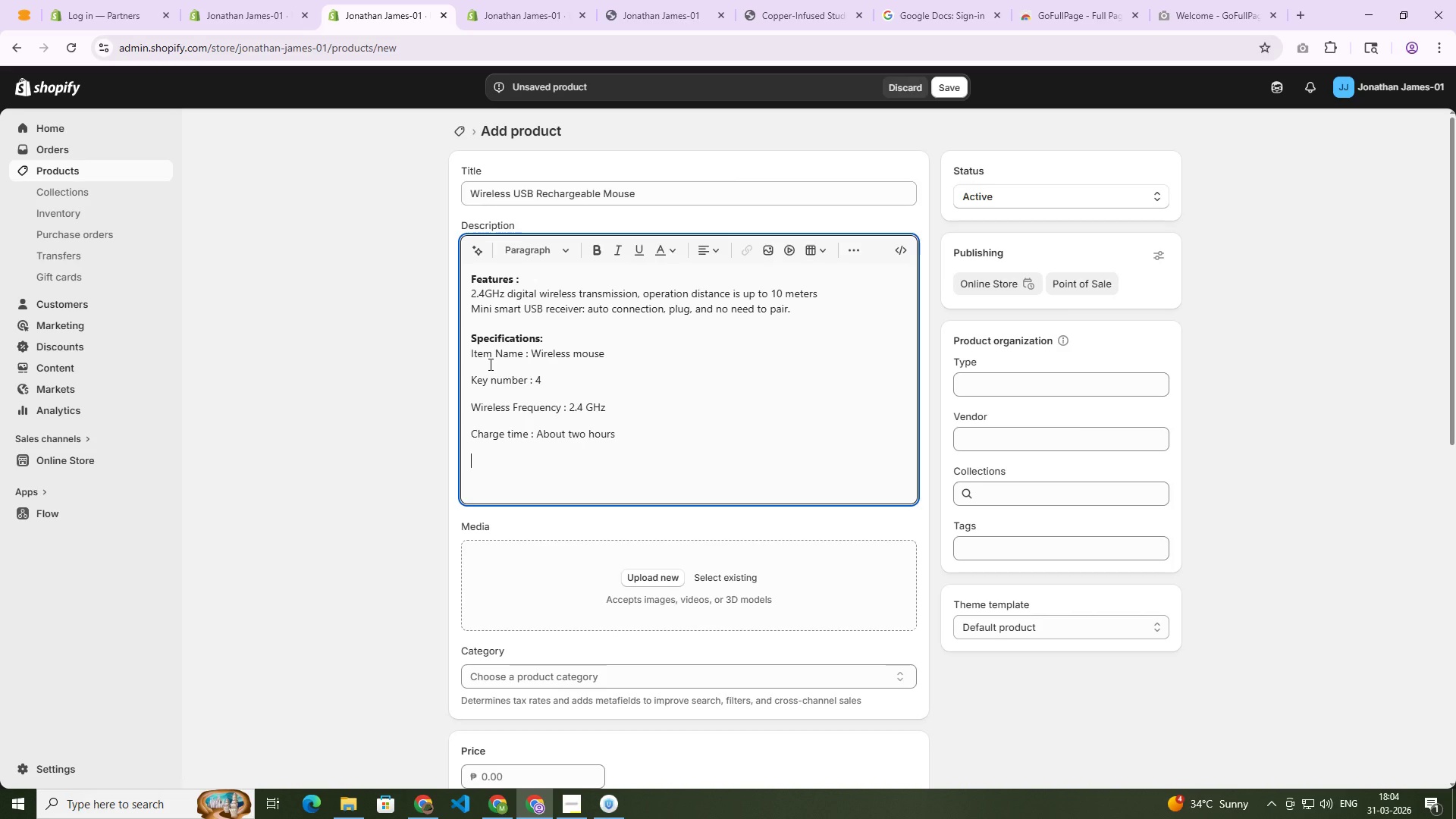 
wait(6.45)
 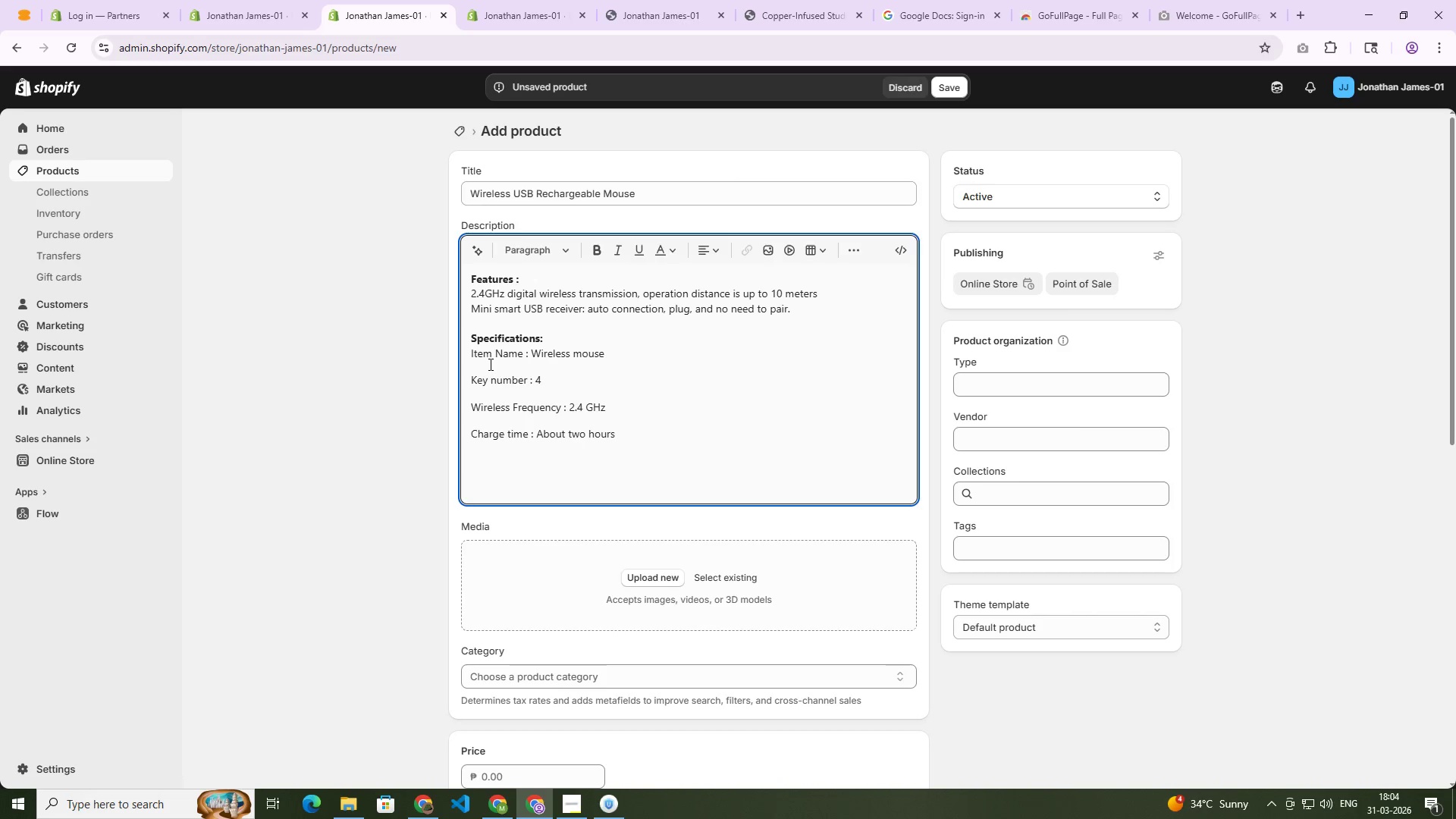 
type(Product size : 110*60)
 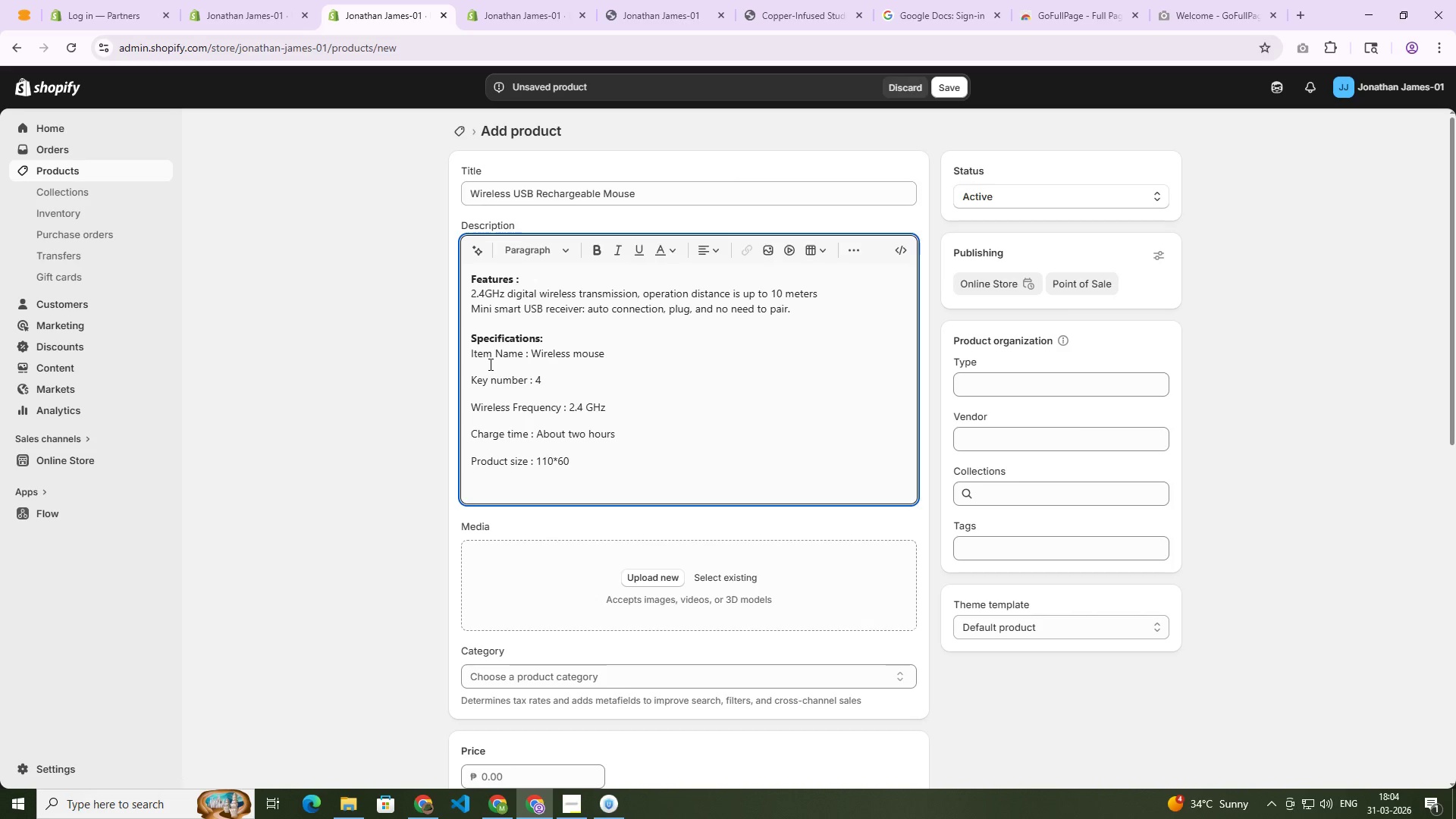 
key(Backspace)
 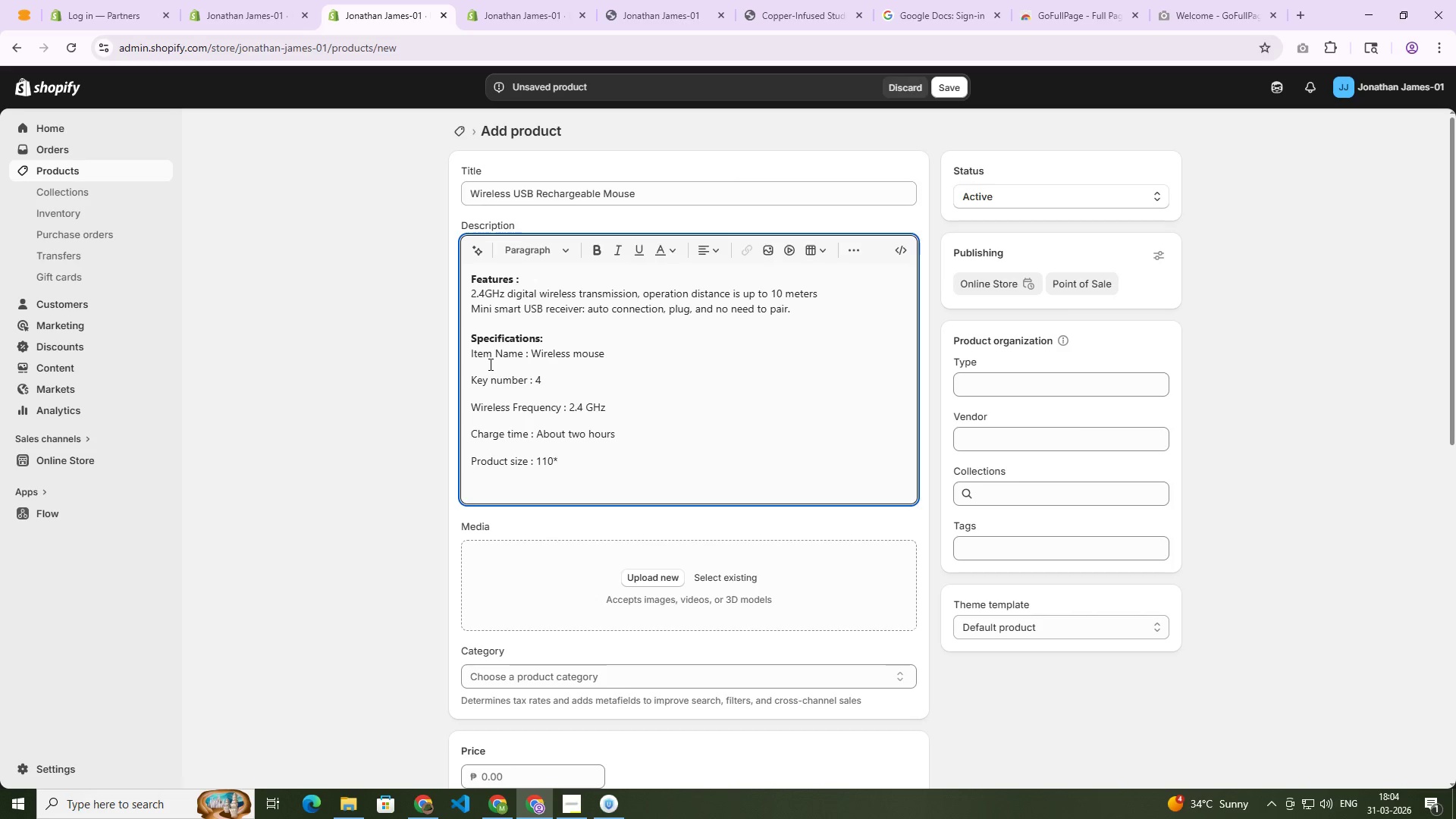 
key(Backspace)
 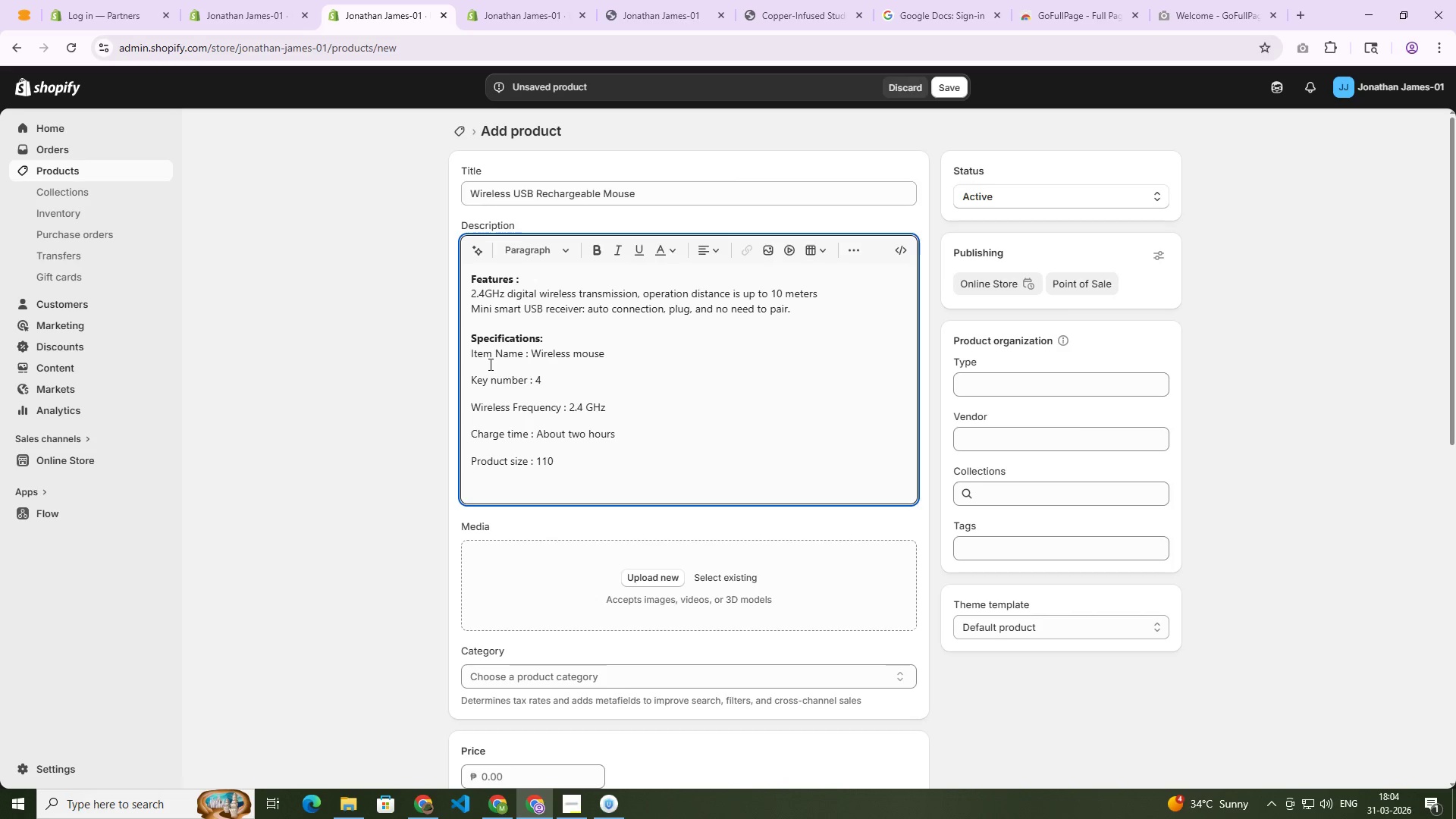 
key(Backspace)
 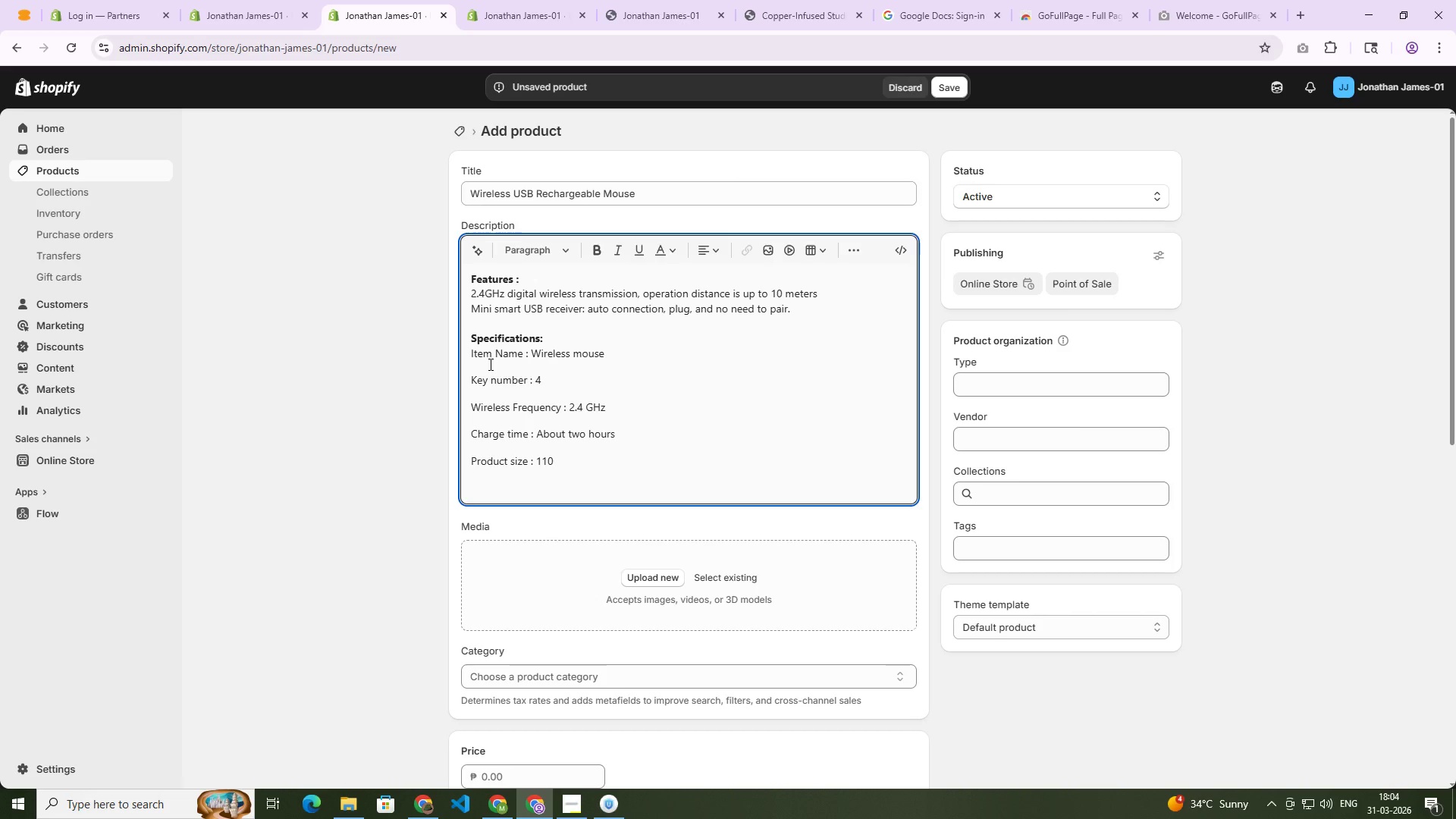 
key(X)
 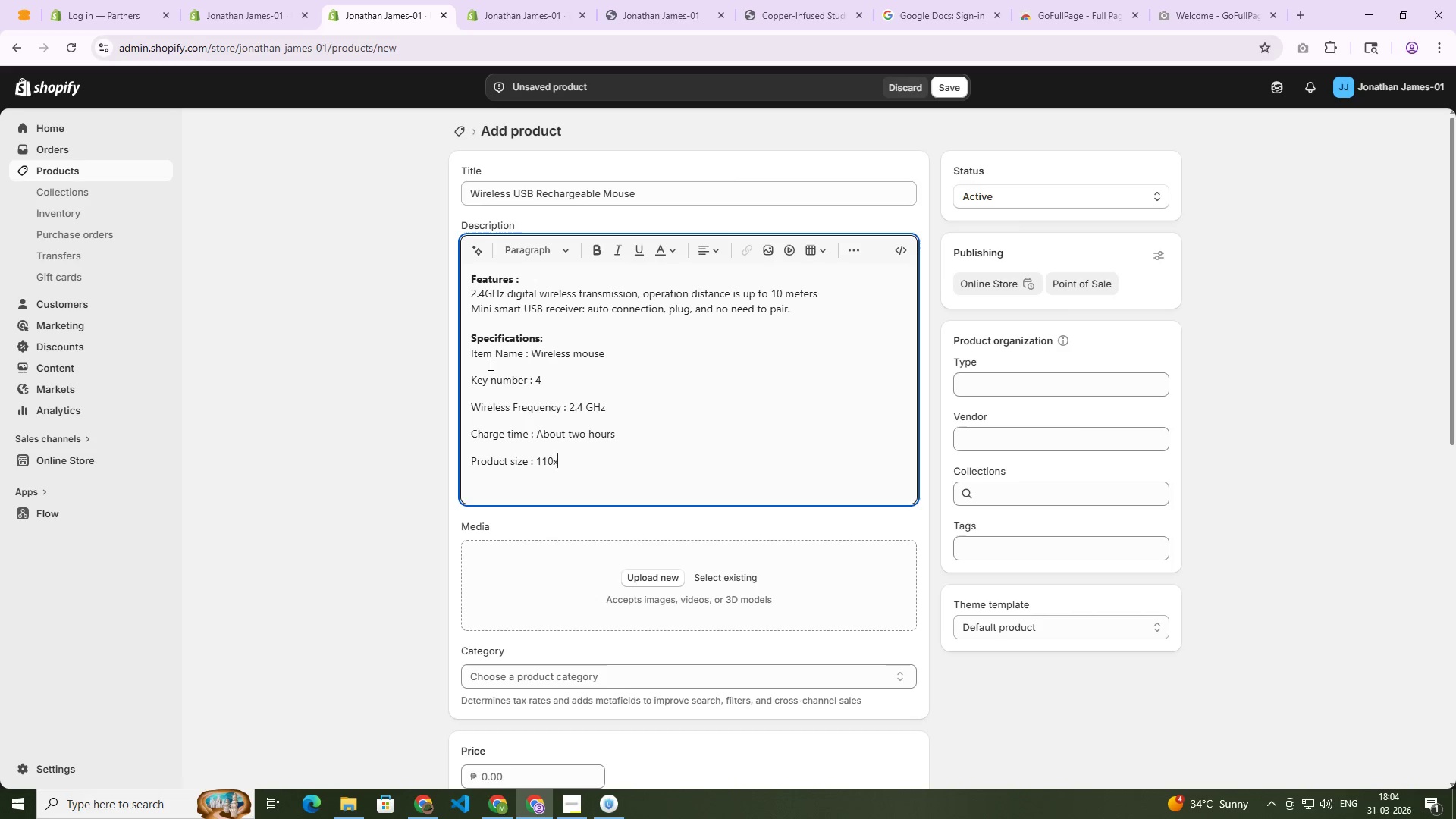 
key(Numpad6)
 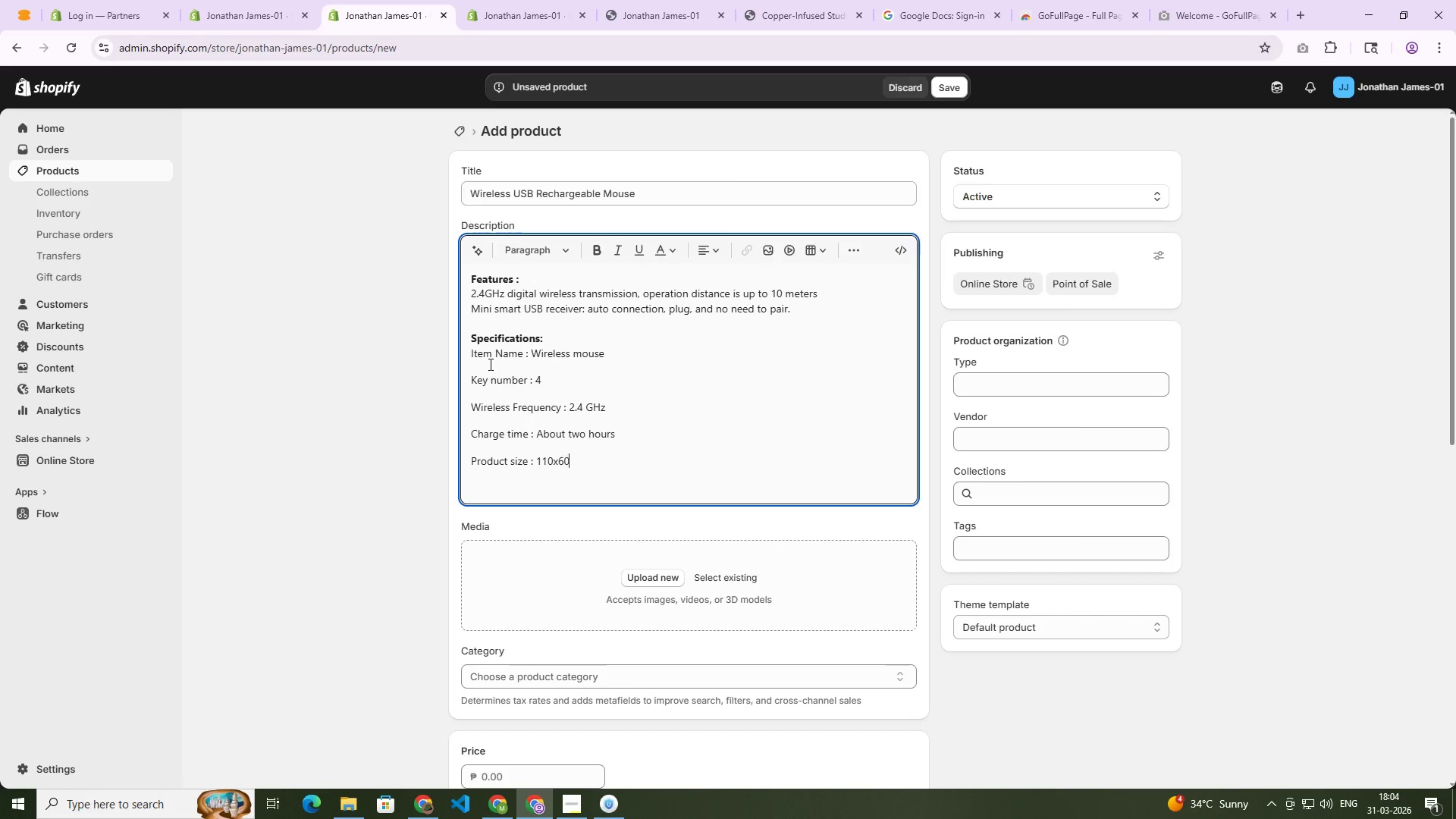 
key(Numpad0)
 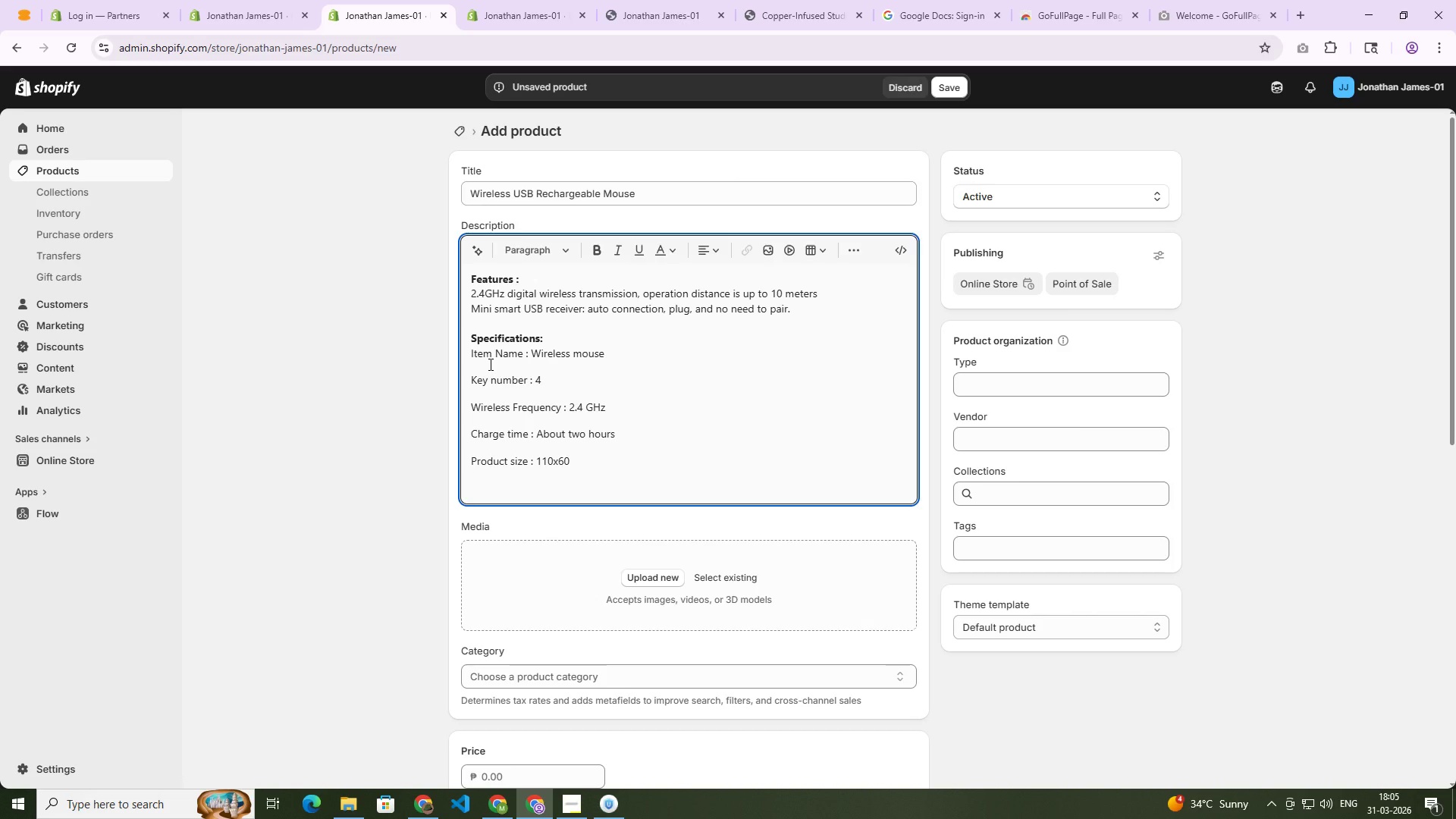 
wait(6.67)
 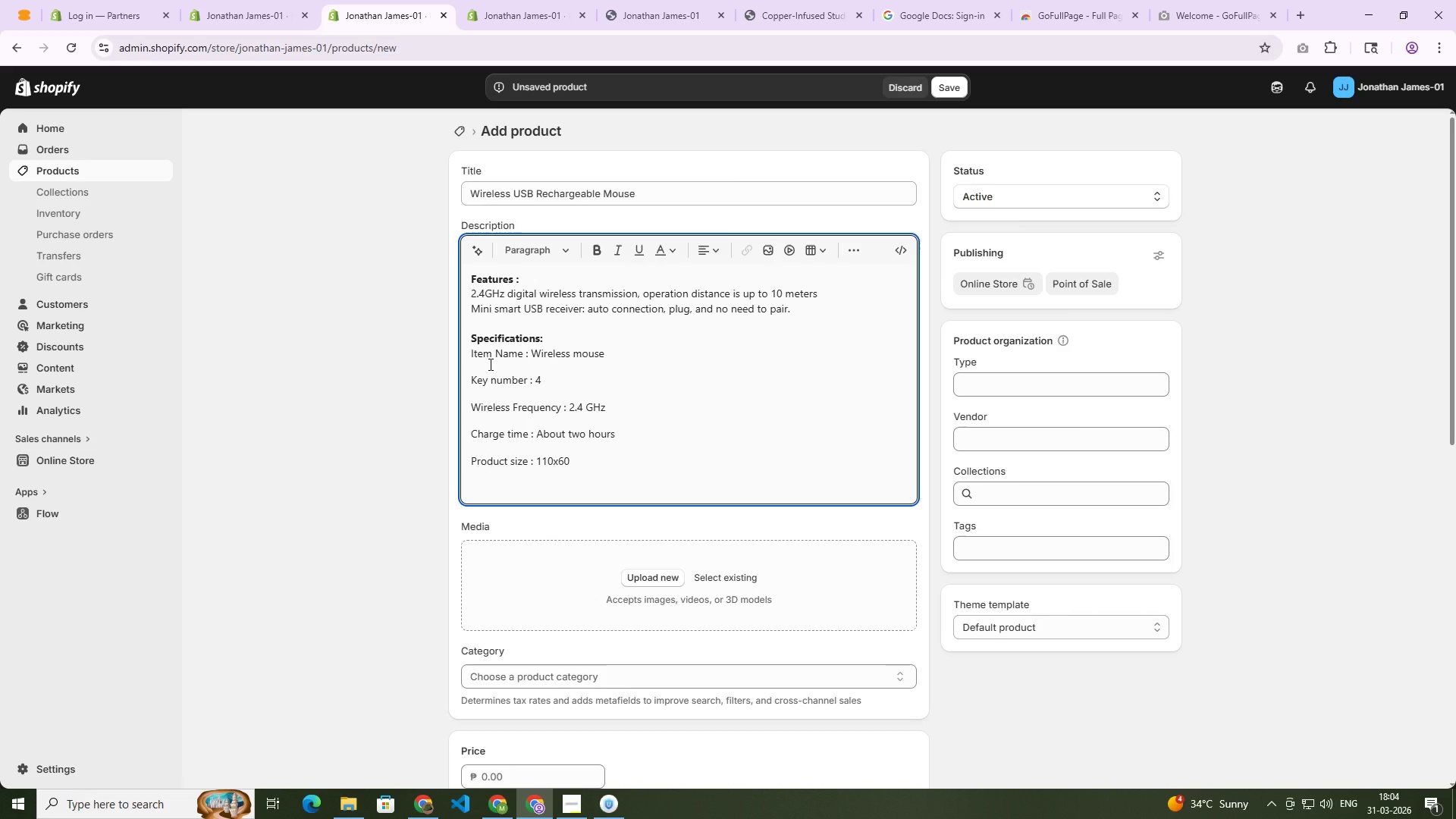 
type(x25mm)
 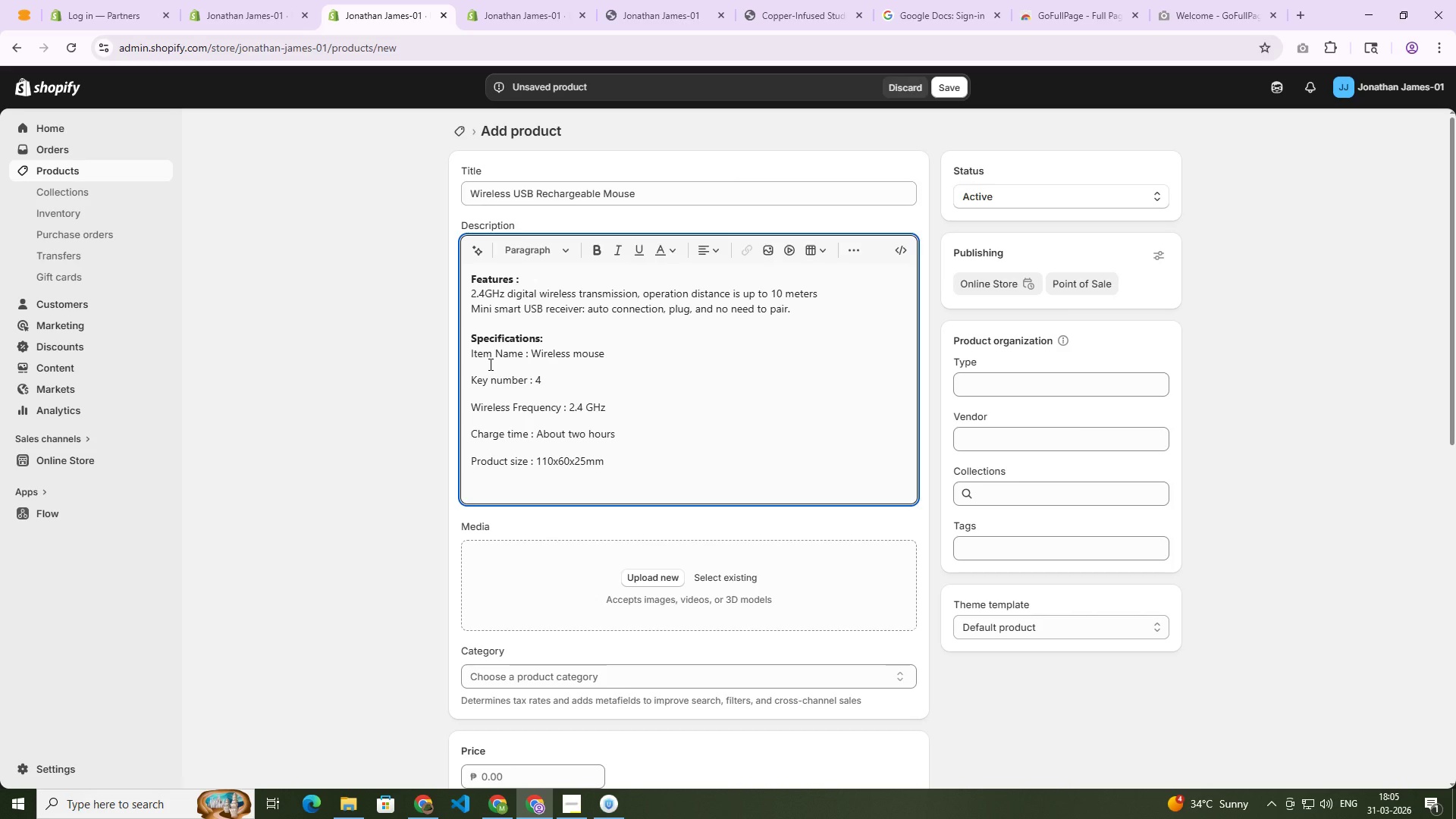 
key(Enter)
 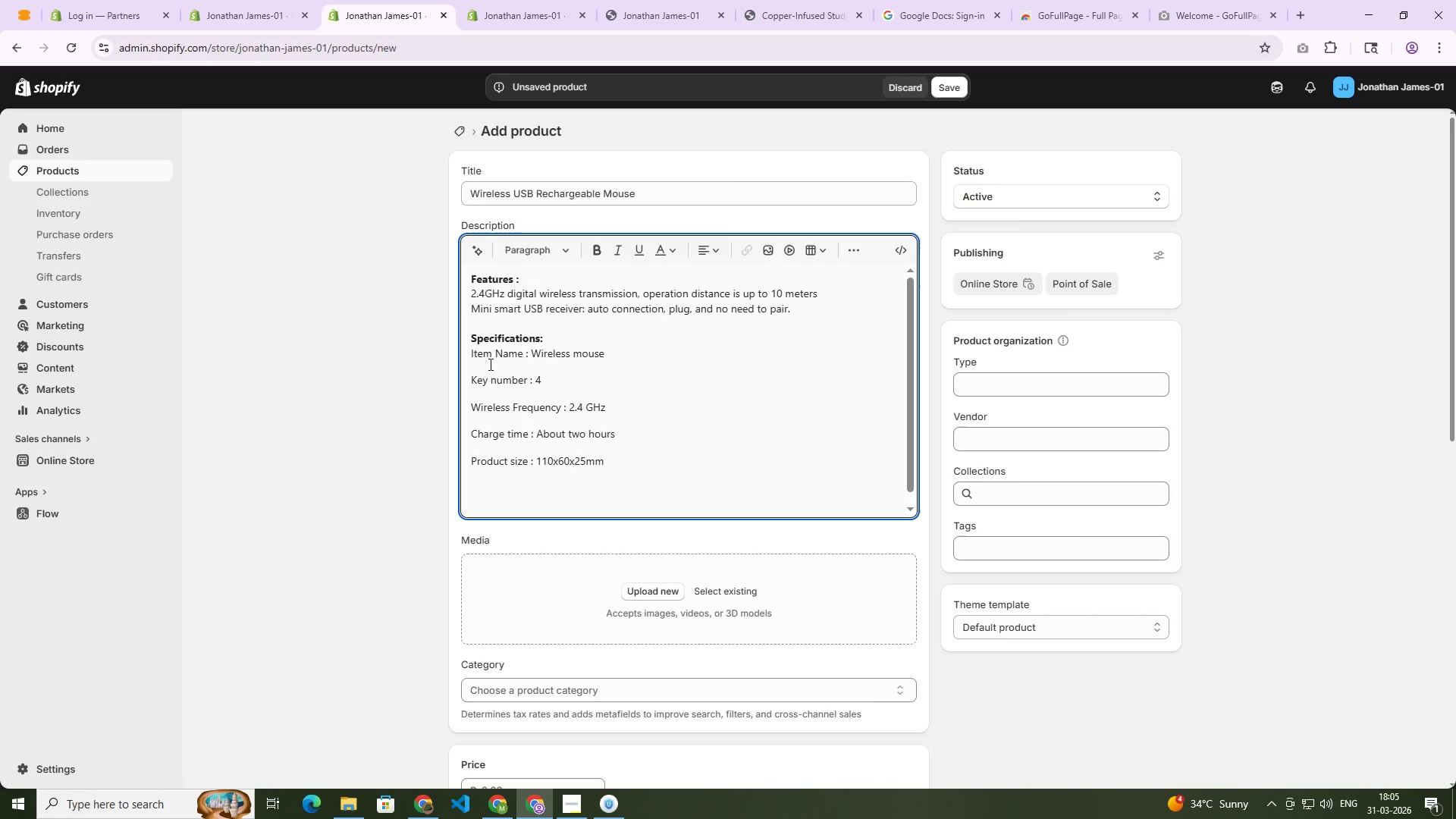 
type(Color : )
 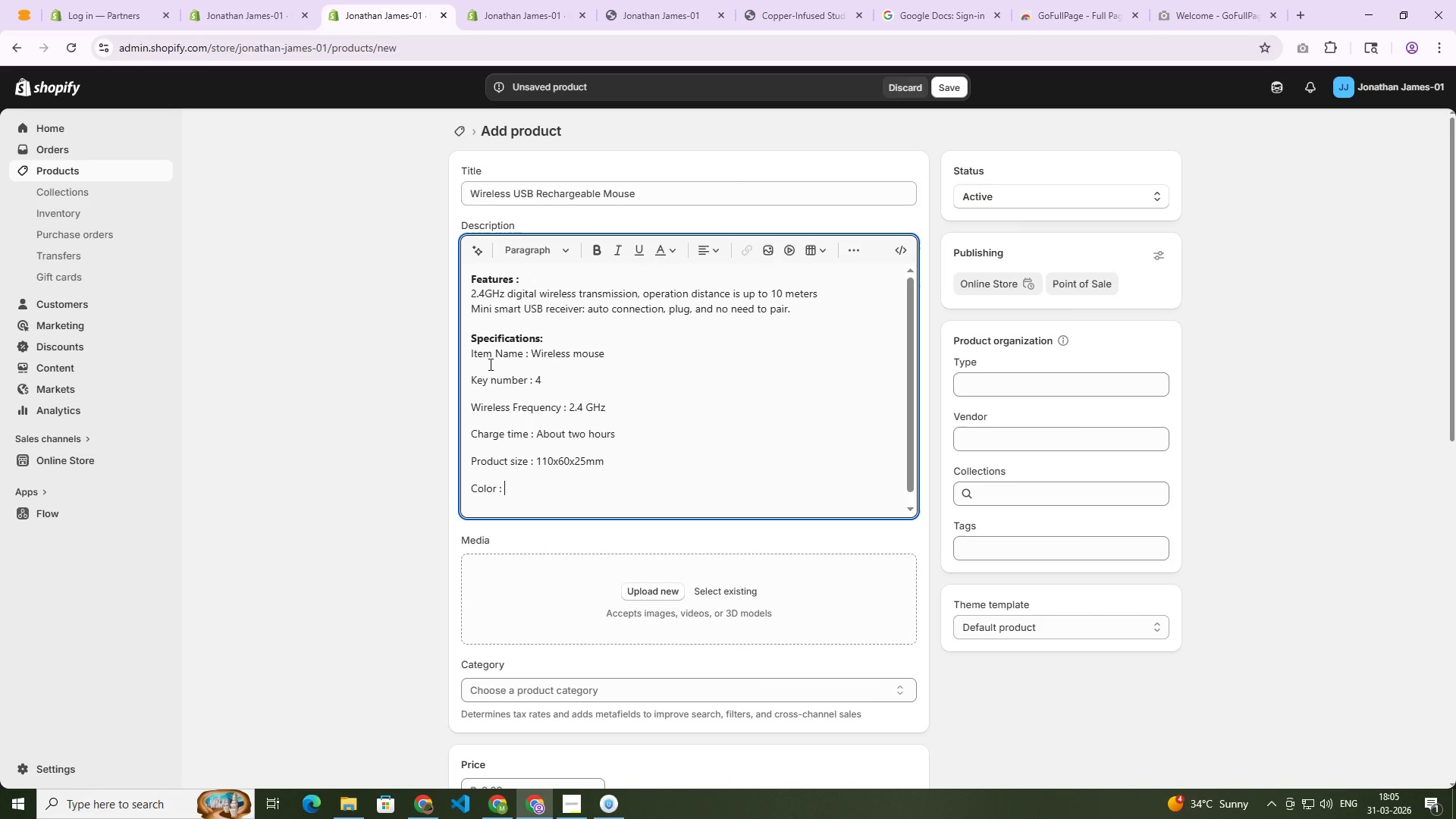 
type(<)
key(Backspace)
type(Matte Black, Rose Gold, )
 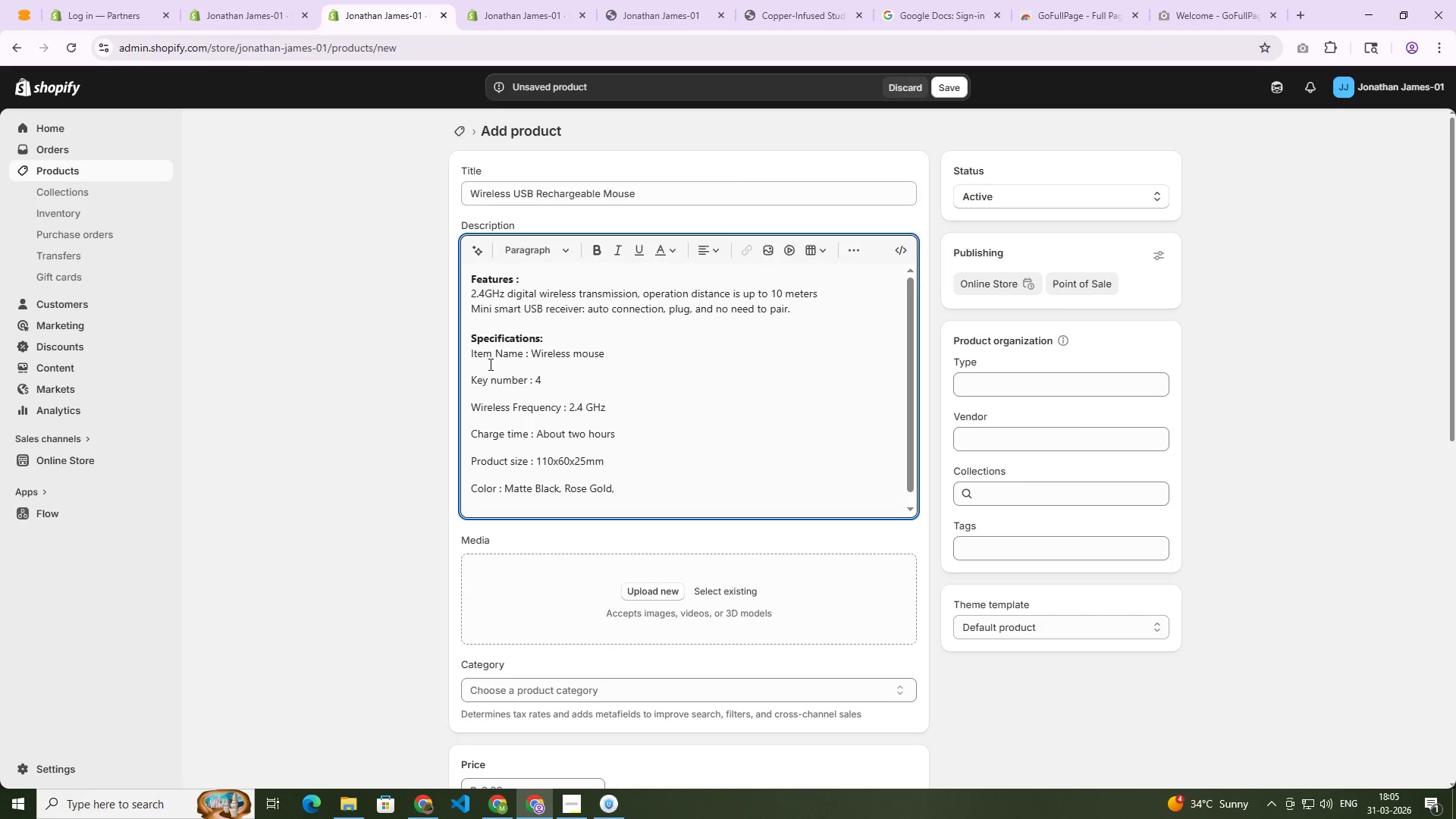 
type(Silver & White)
 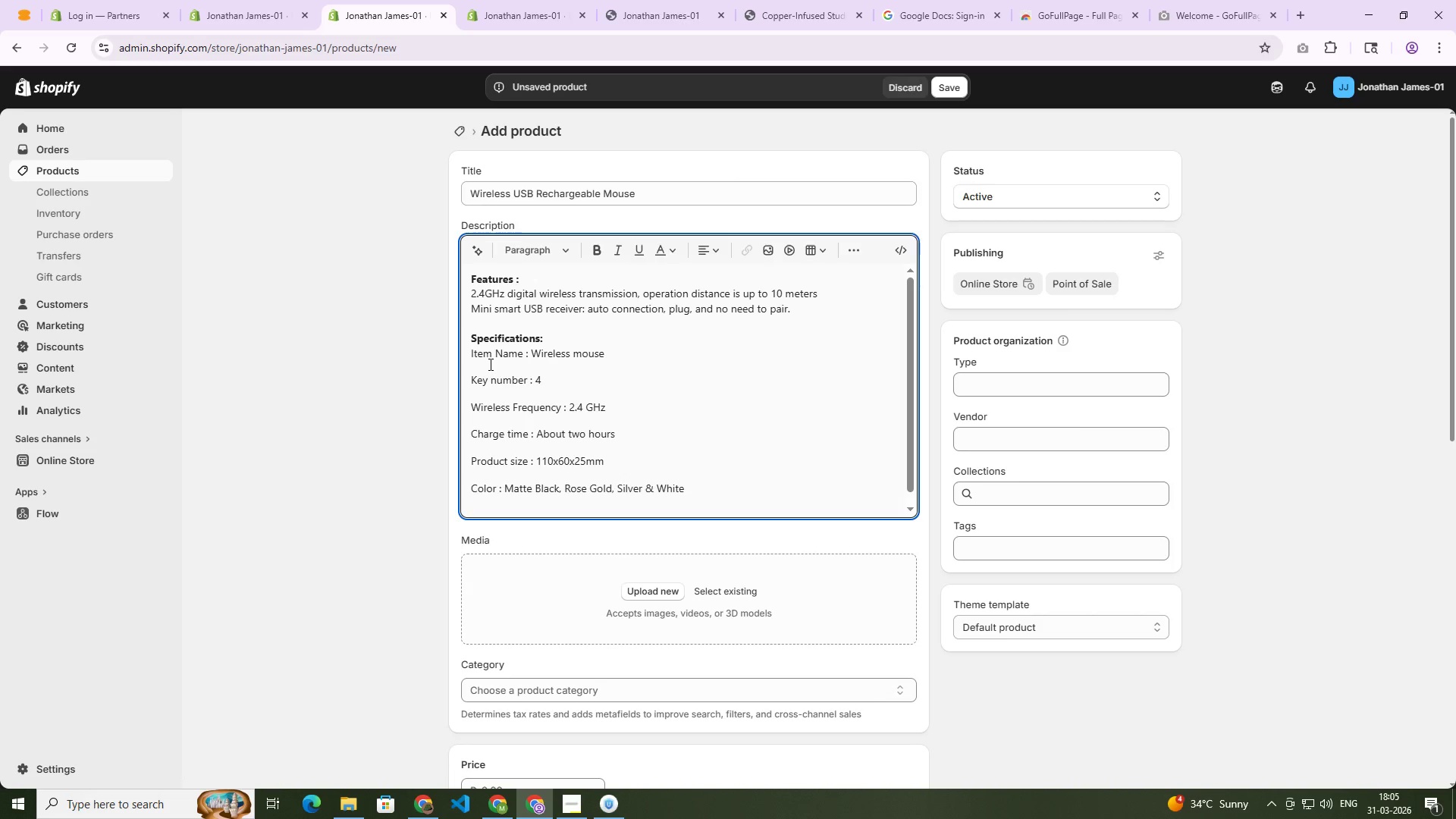 
key(Enter)
 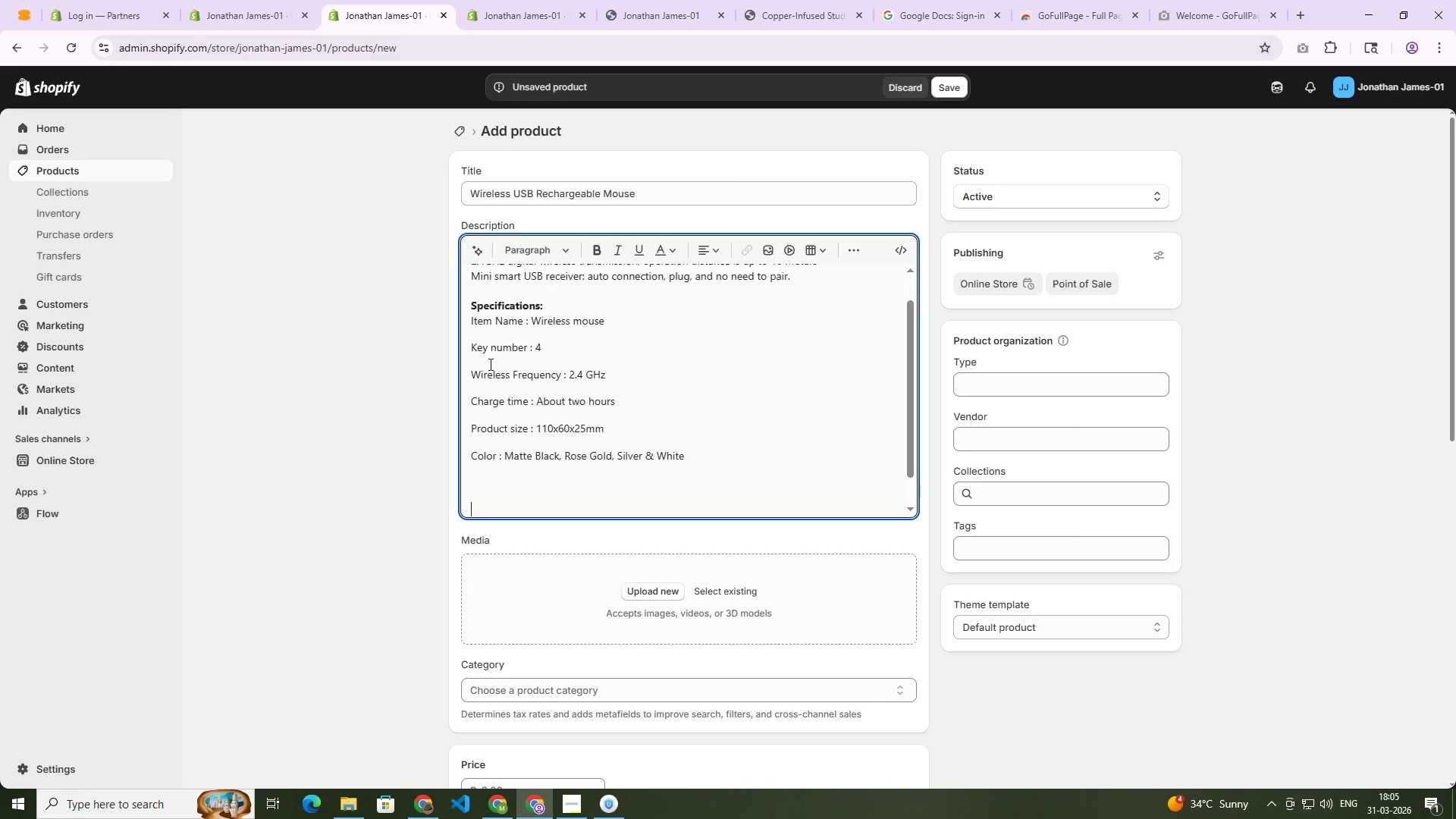 
key(Enter)
 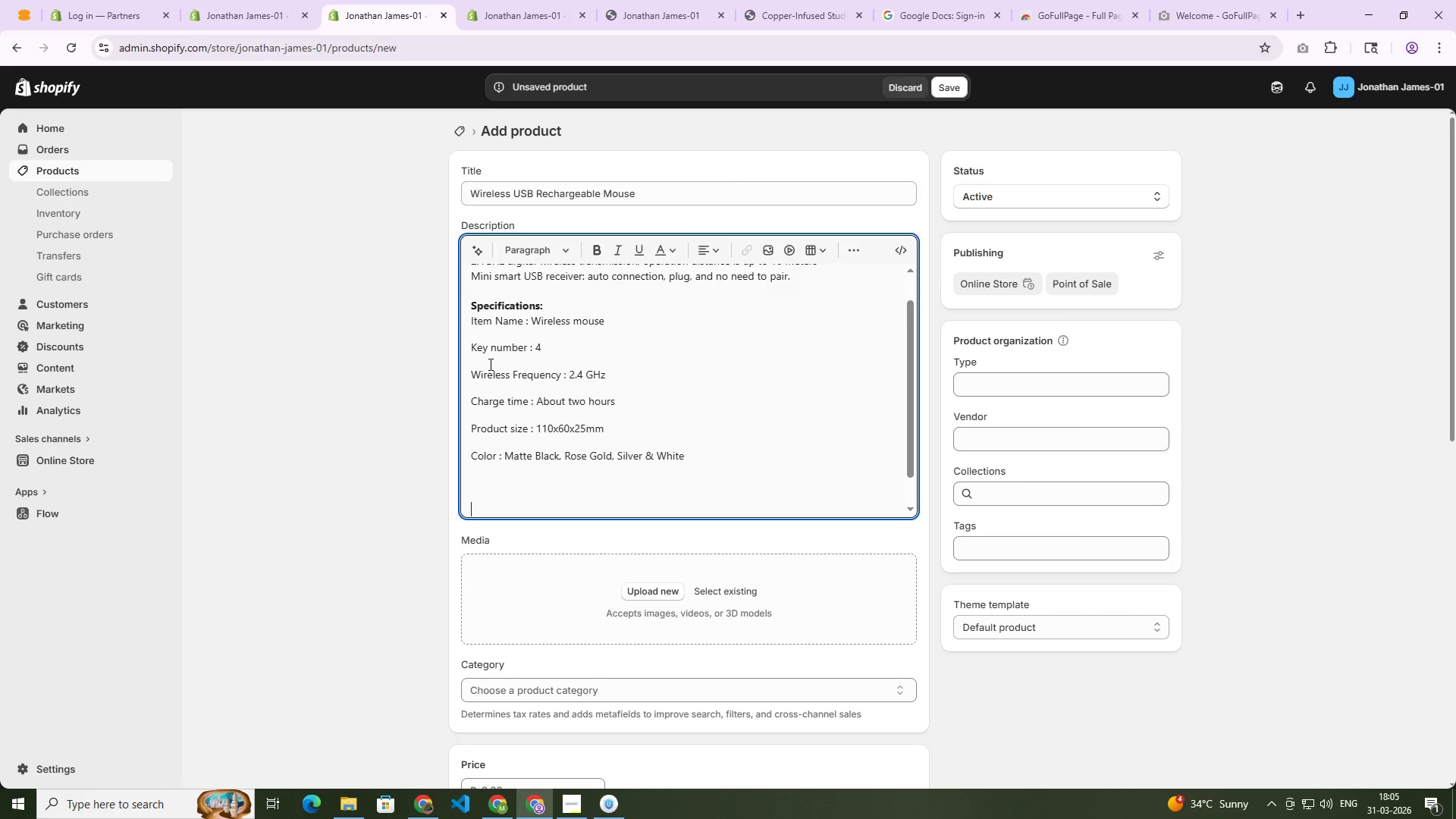 
key(Backspace)
 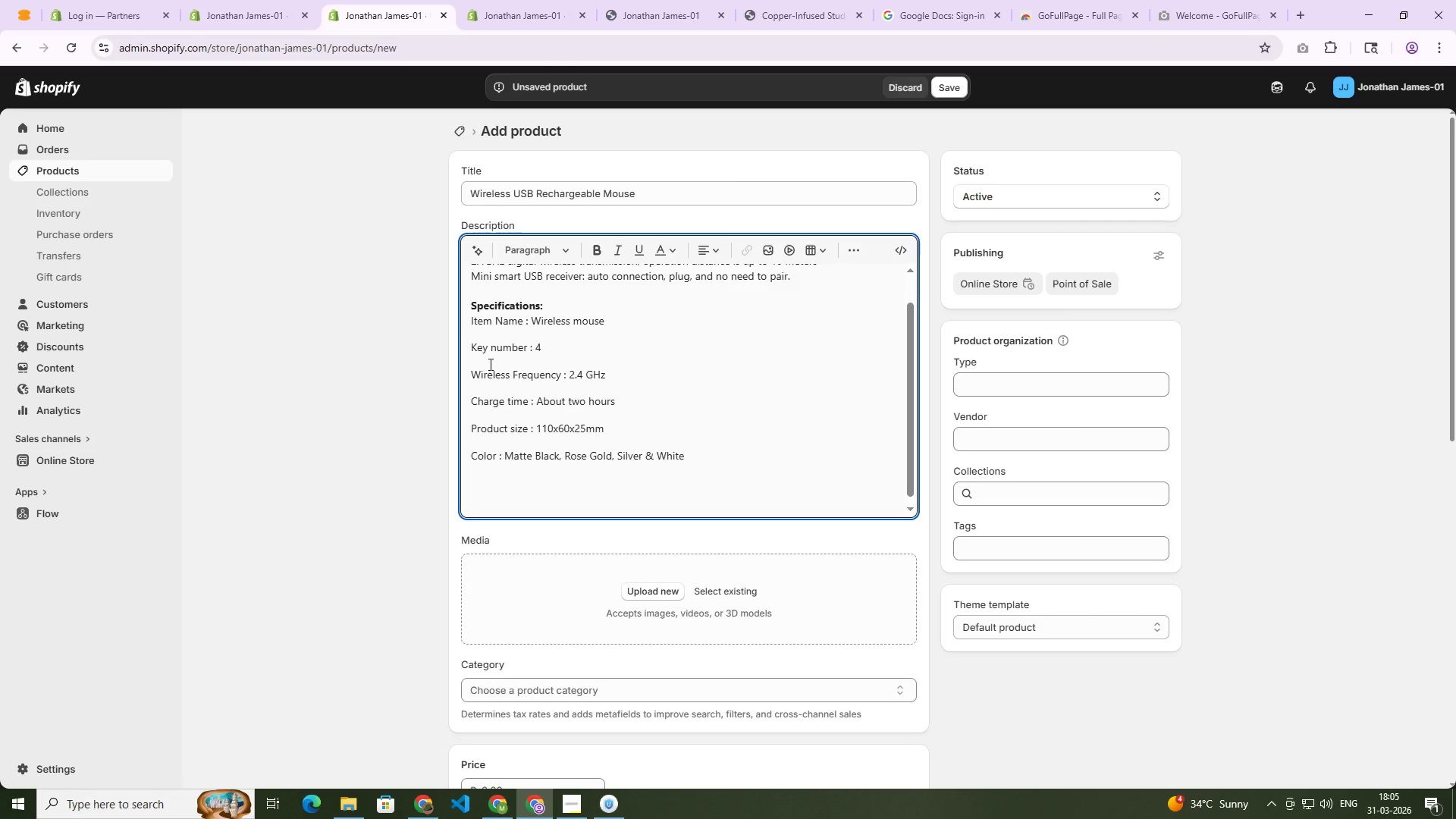 
hold_key(key=ShiftRight, duration=1.5)
 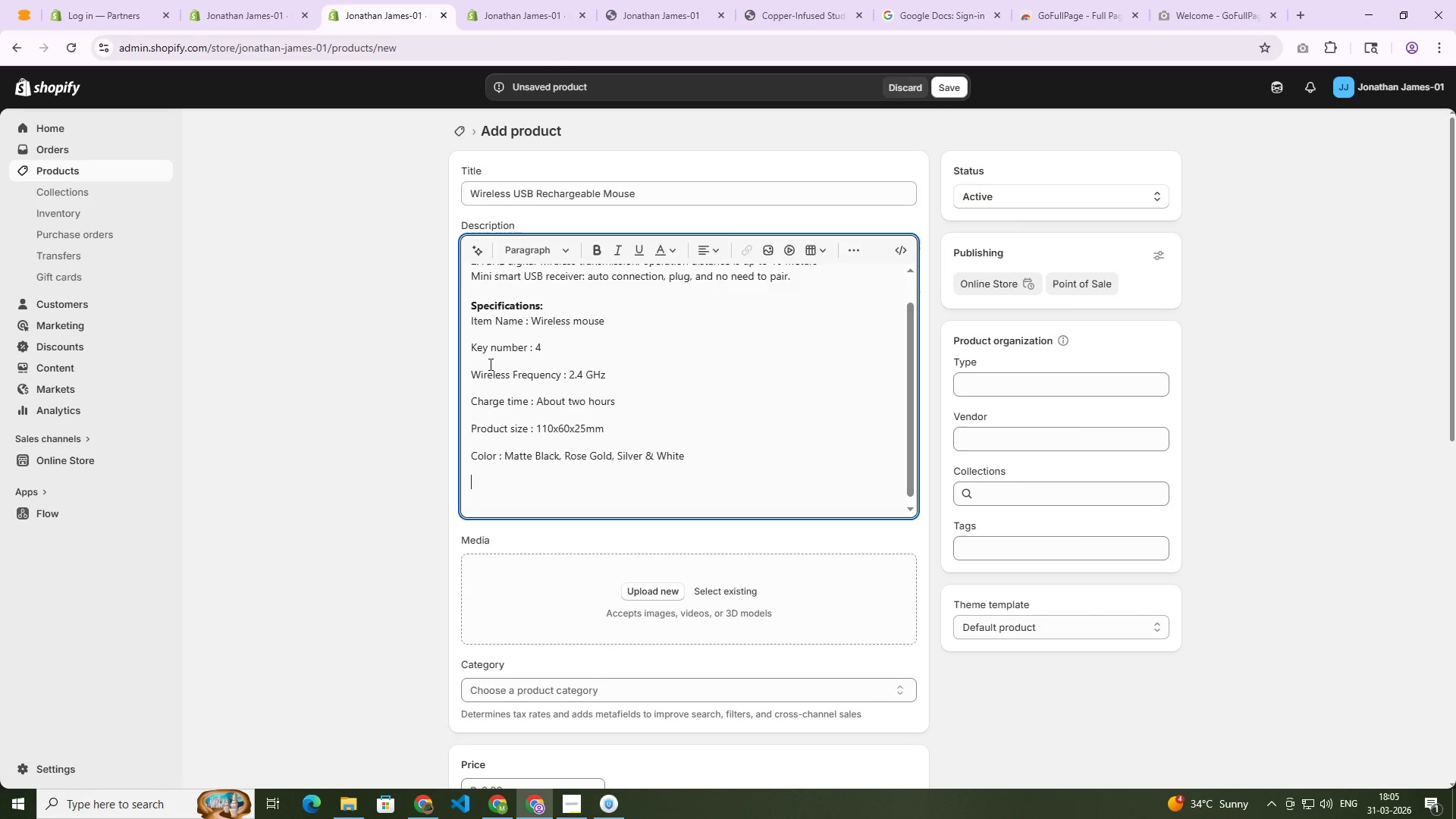 
type(Package Includes :[Home])
 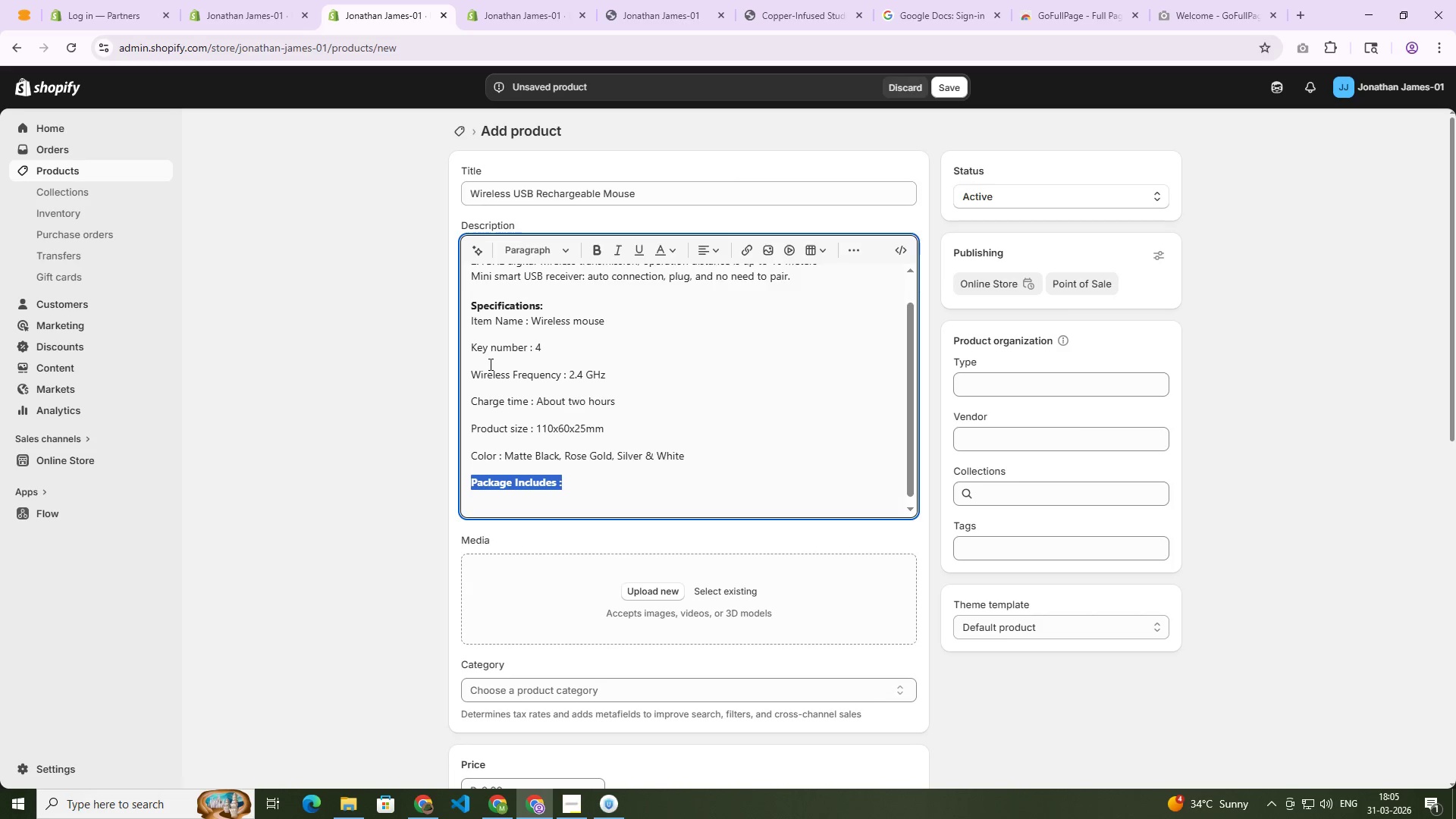 
key(Control+B)
 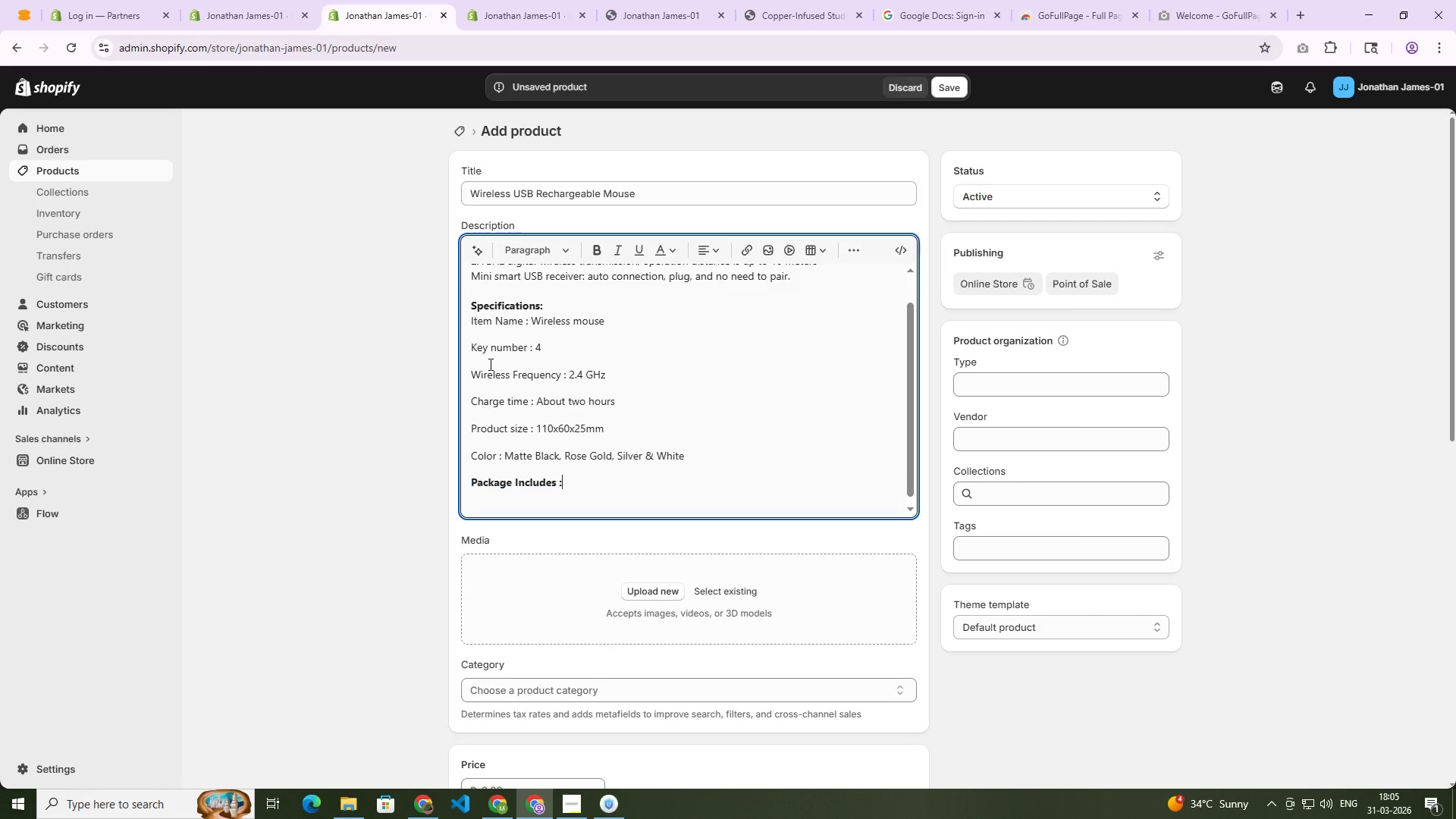 
key(ArrowRight)
 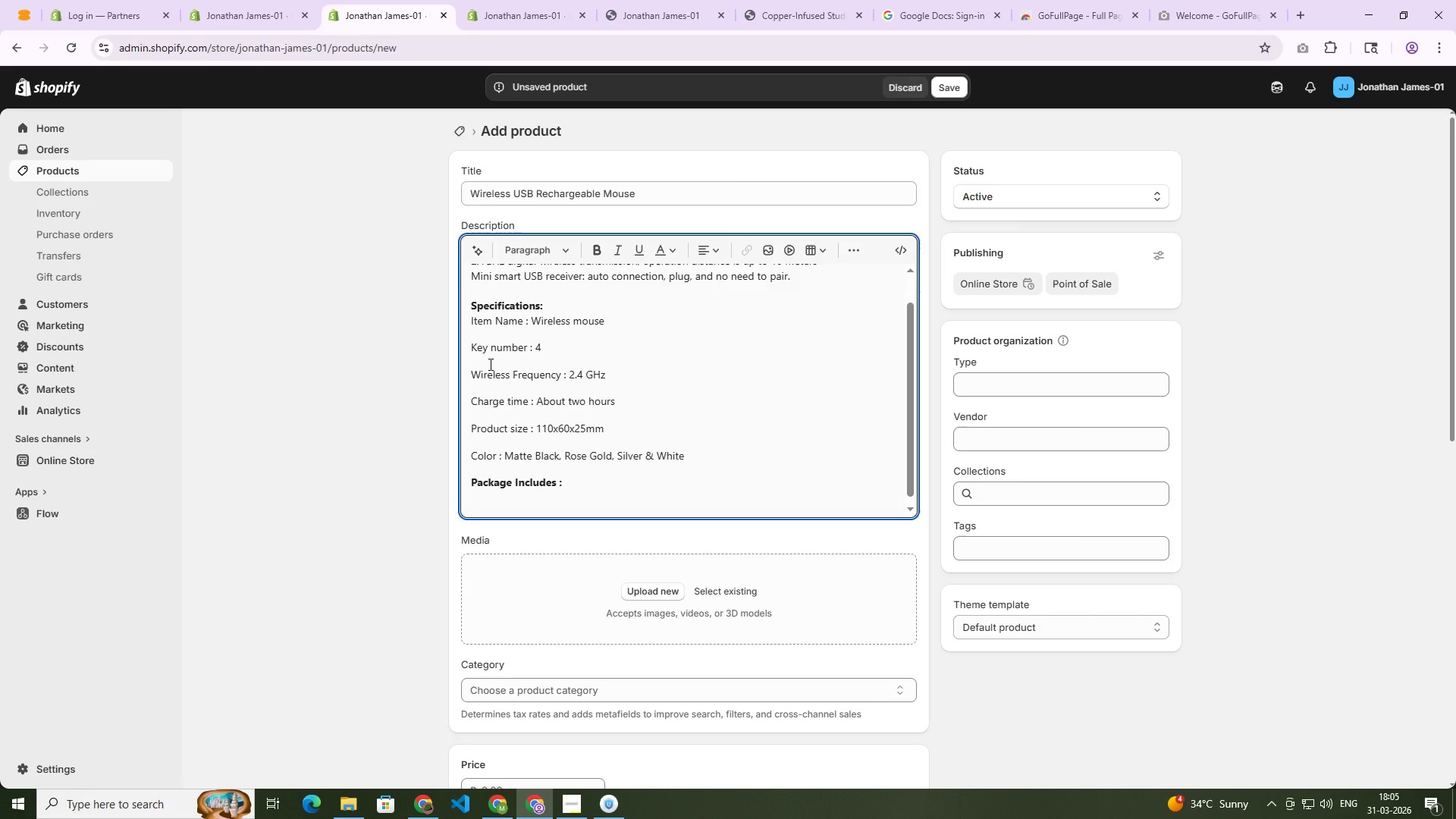 
key(Enter)
 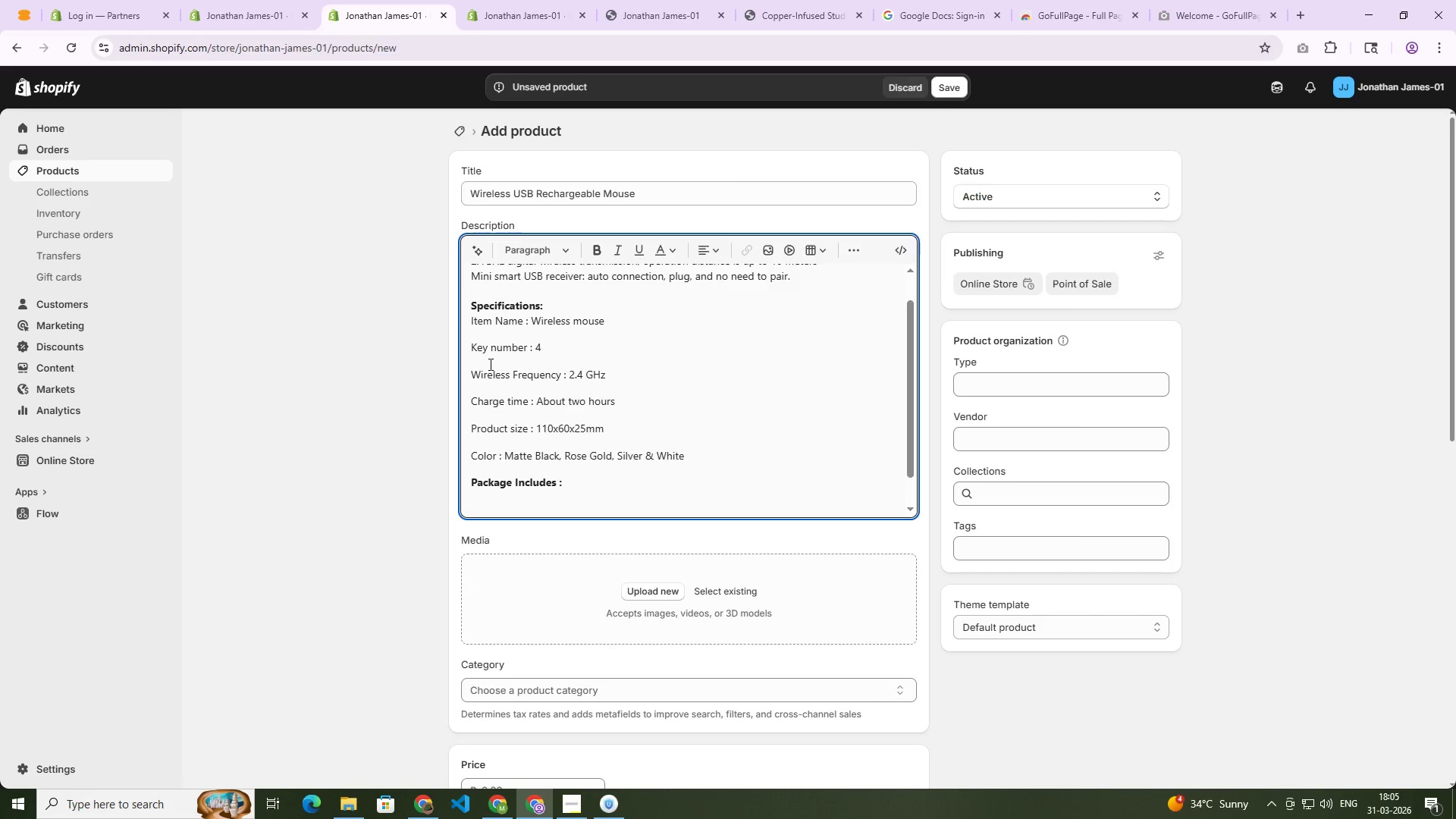 
type(1 x Wireless Mouse[Home])
 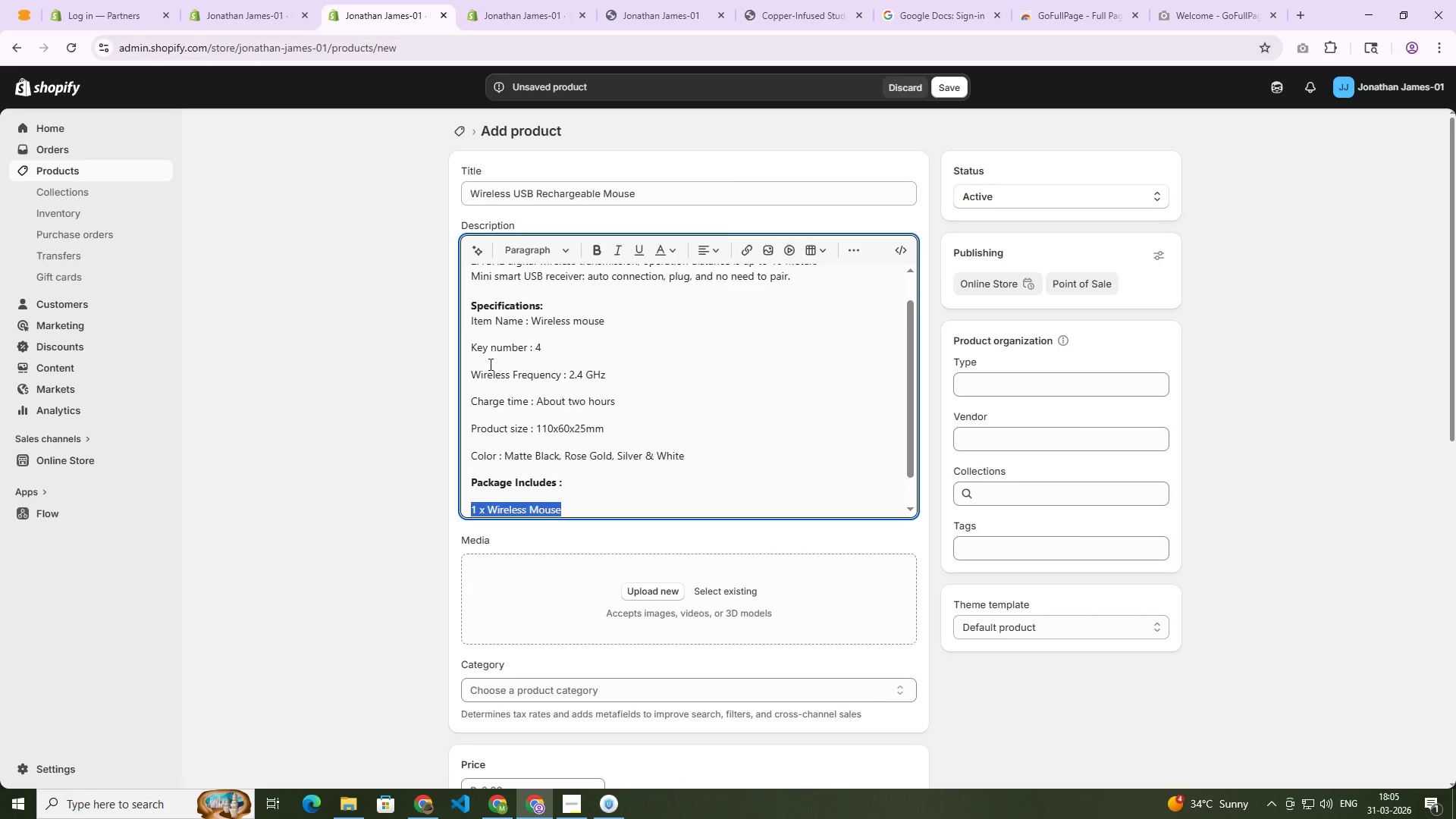 
key(Control+B)
 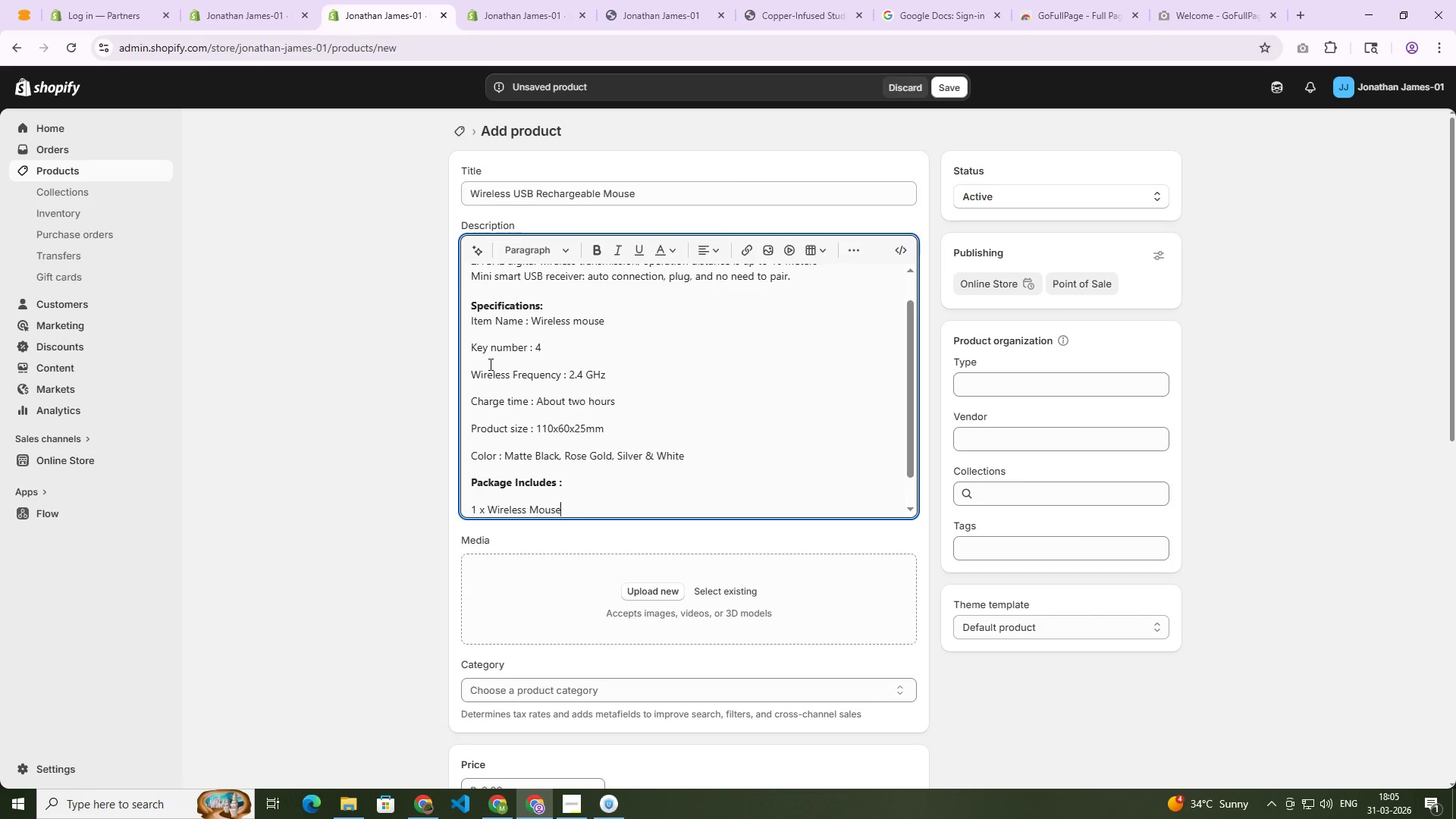 
key(ArrowRight)
 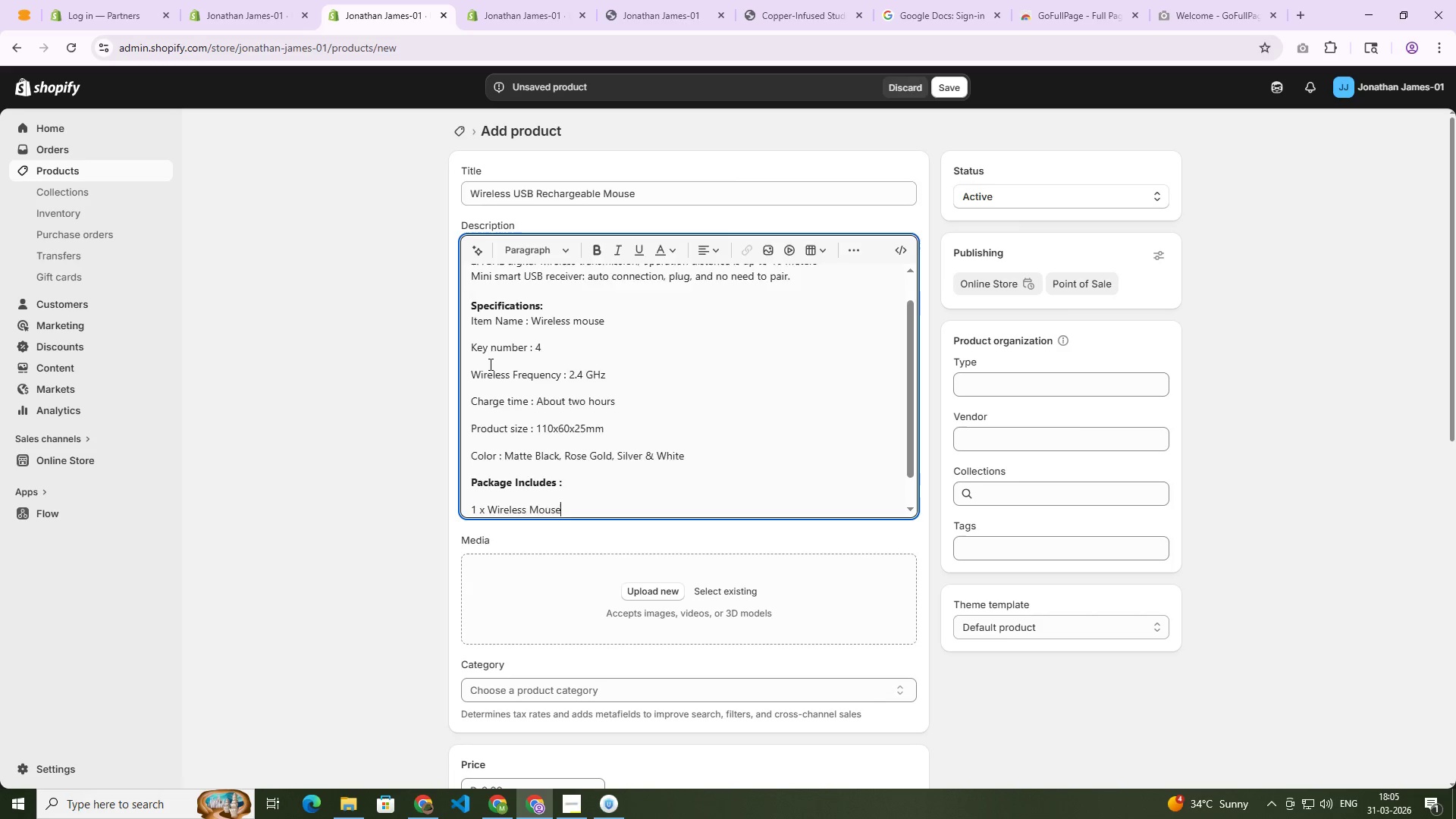 
key(Enter)
 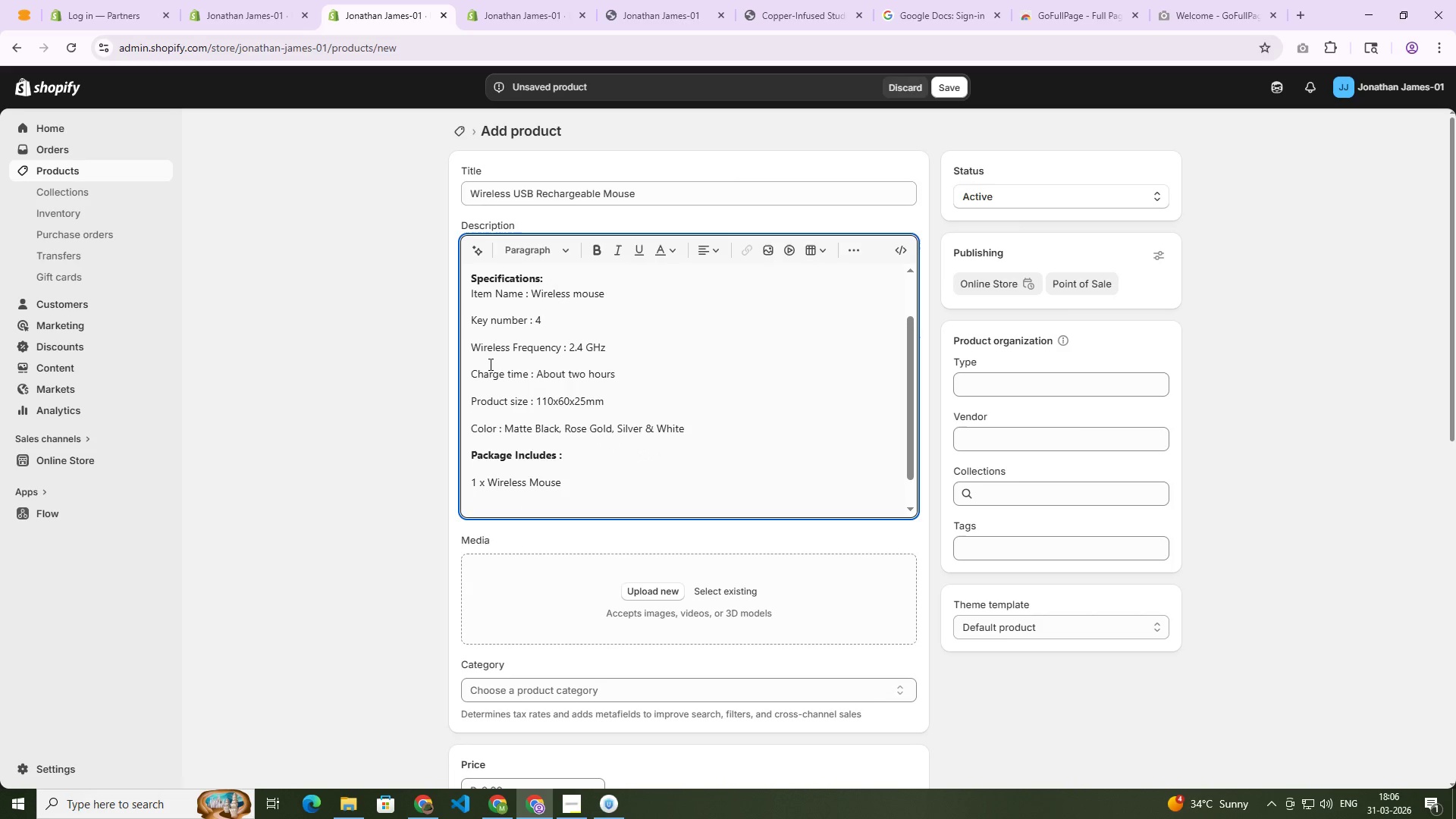 
type(1 x USB Receiver)
 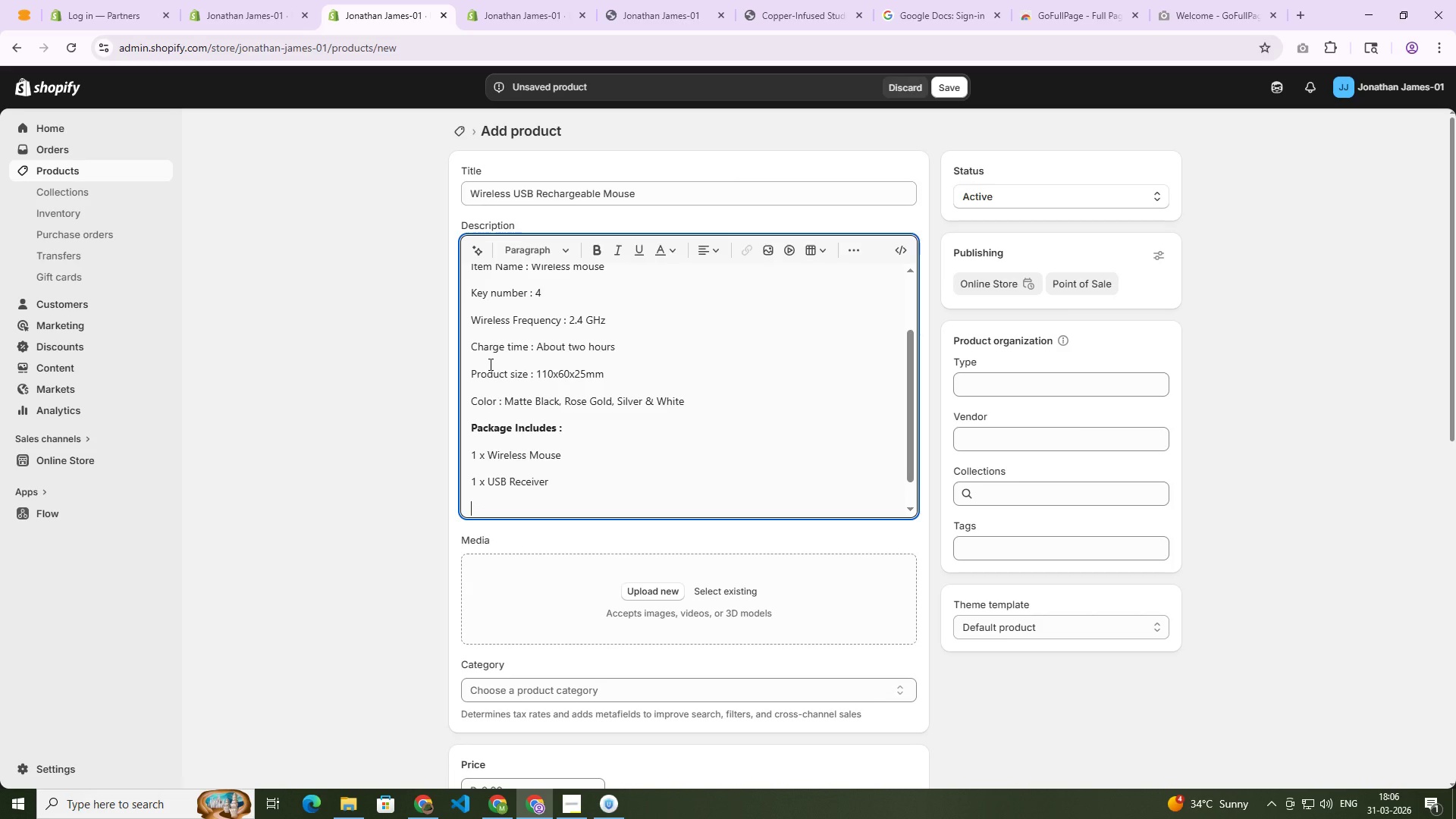 
 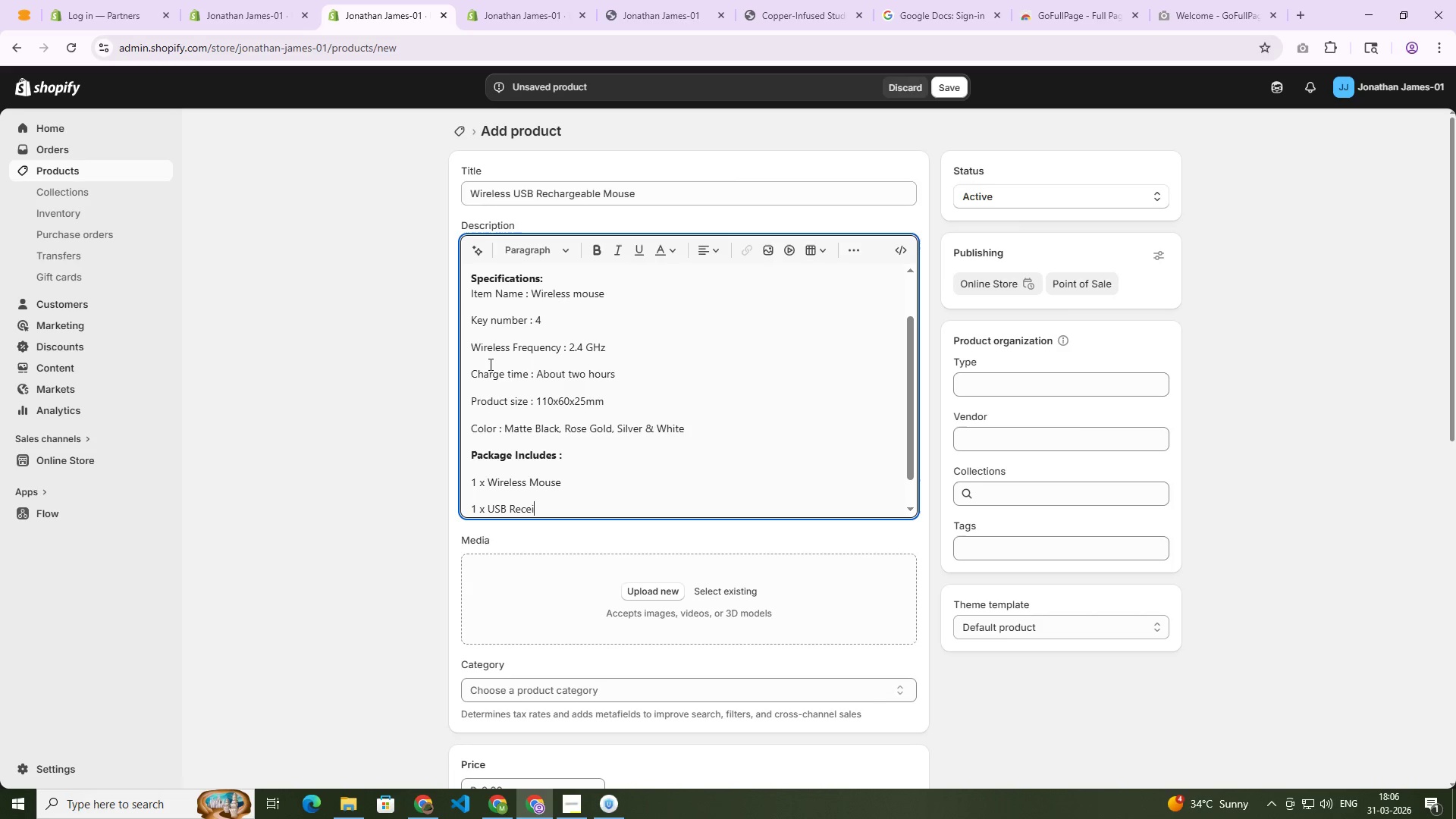 
key(Enter)
 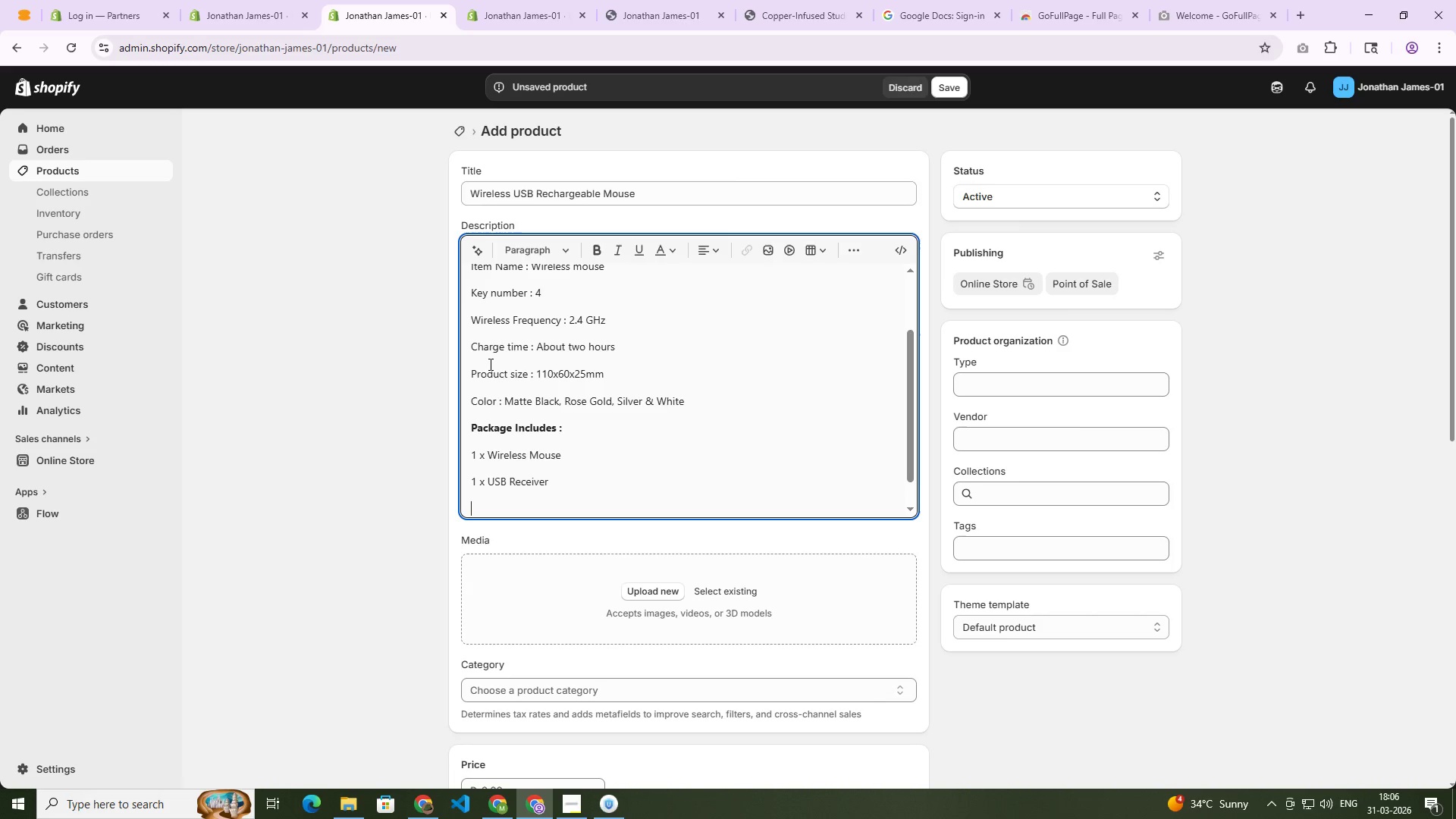 
type(1 x Charge cable)
 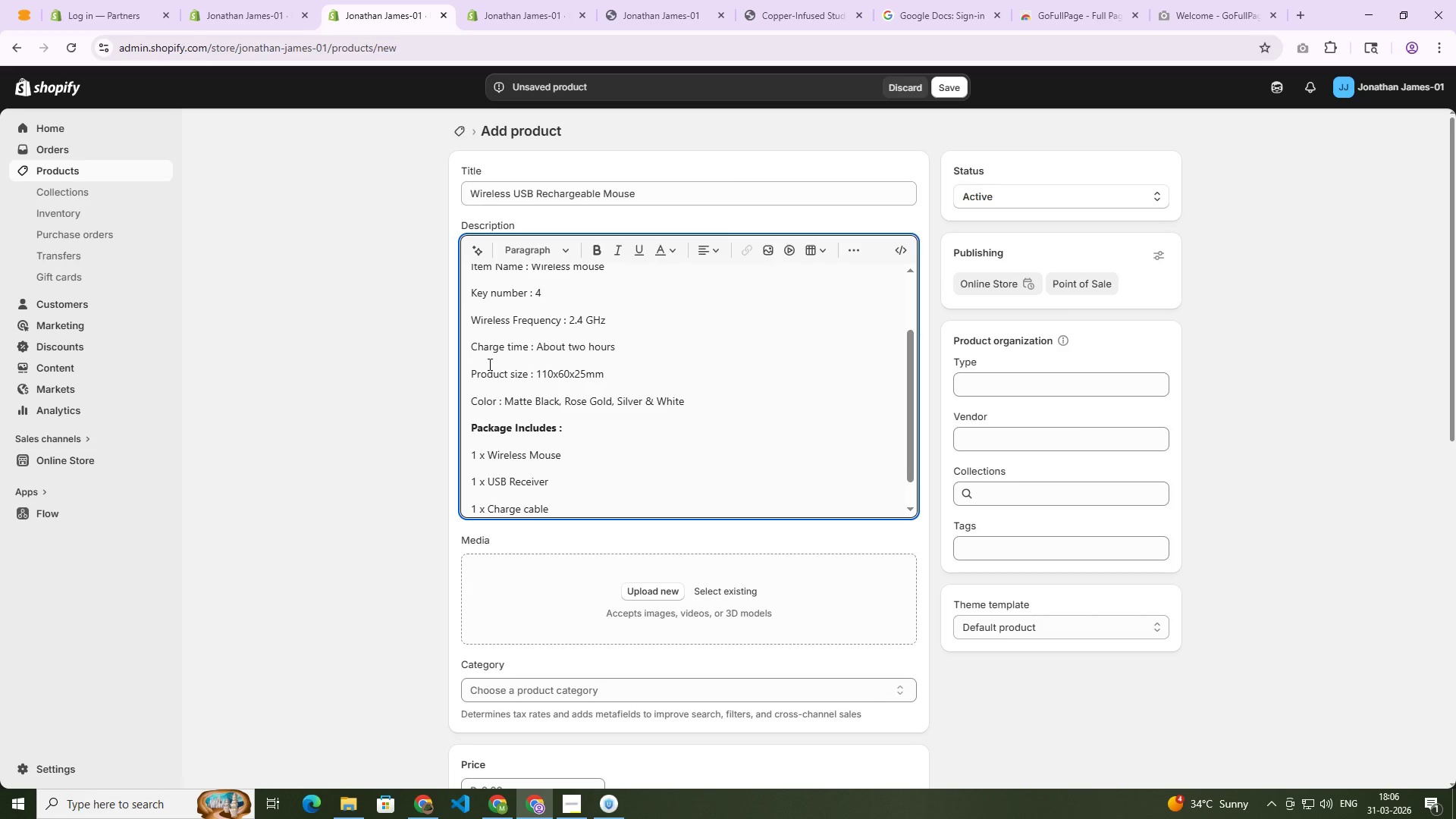 
key(Enter)
 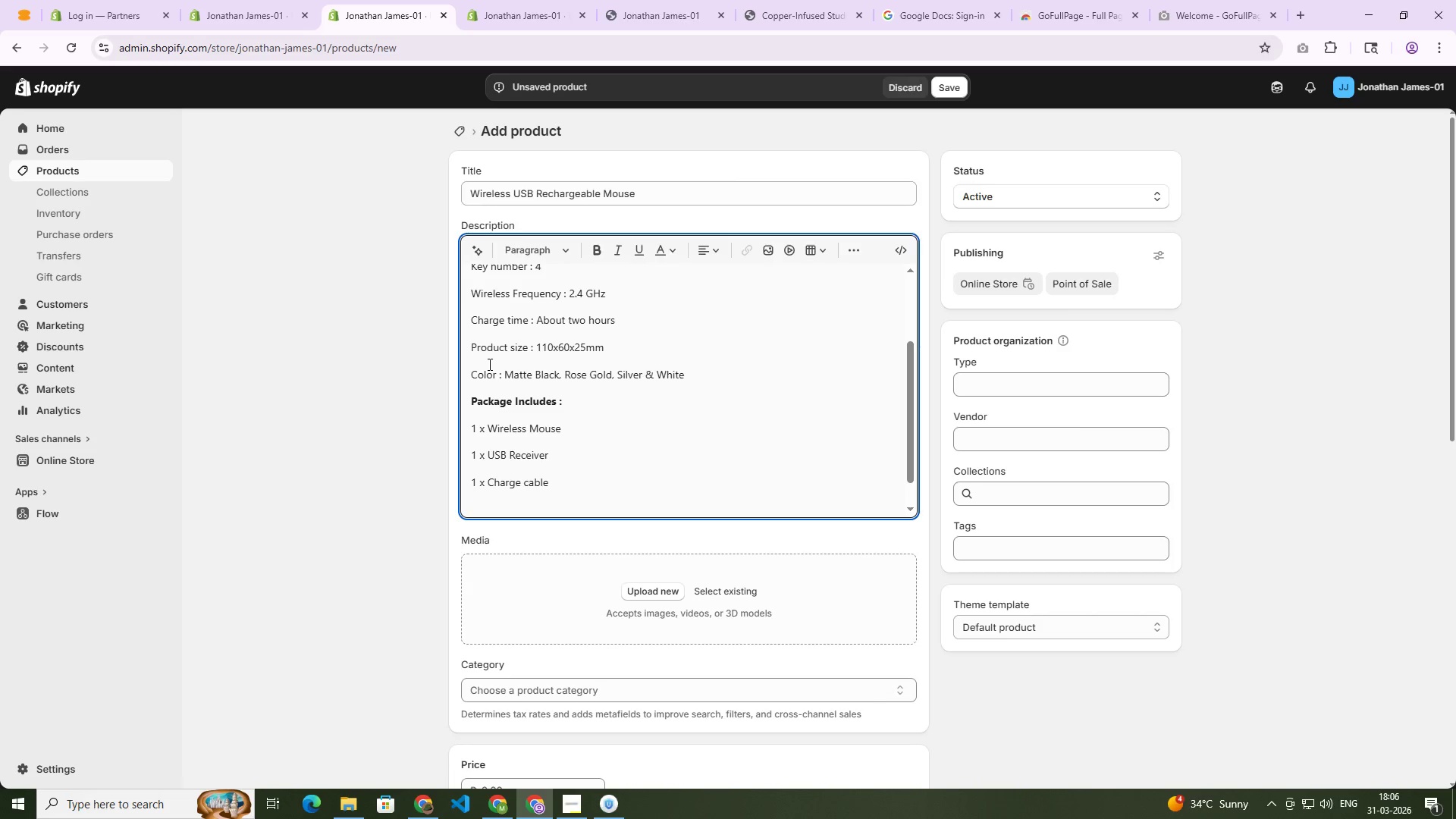 
type(1x)
key(Backspace)
type( x User Manual)
 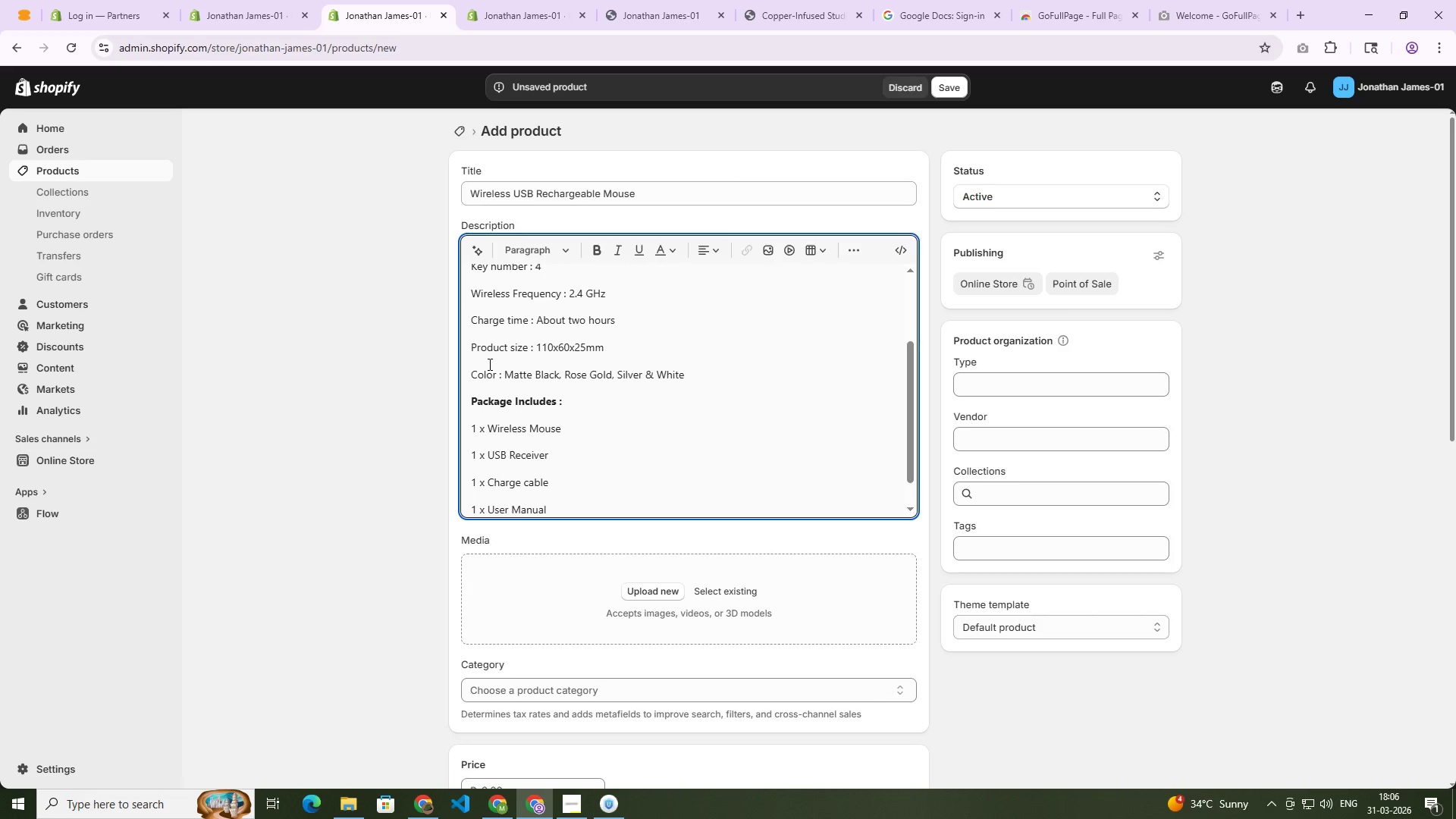 
scroll: coordinate [595, 417], scroll_direction: down, amount: 1.0
 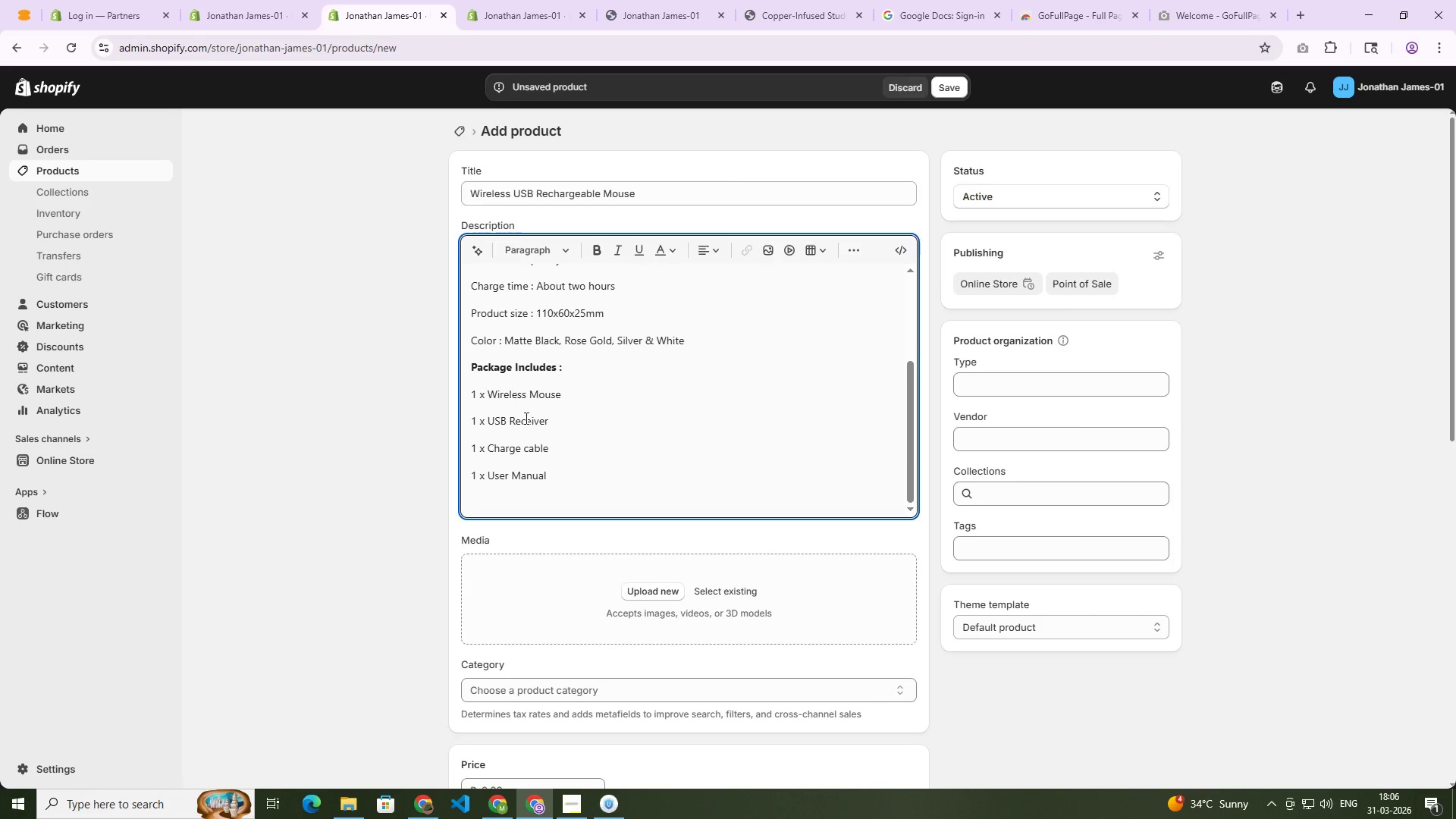 
scroll: coordinate [473, 404], scroll_direction: up, amount: 3.0
 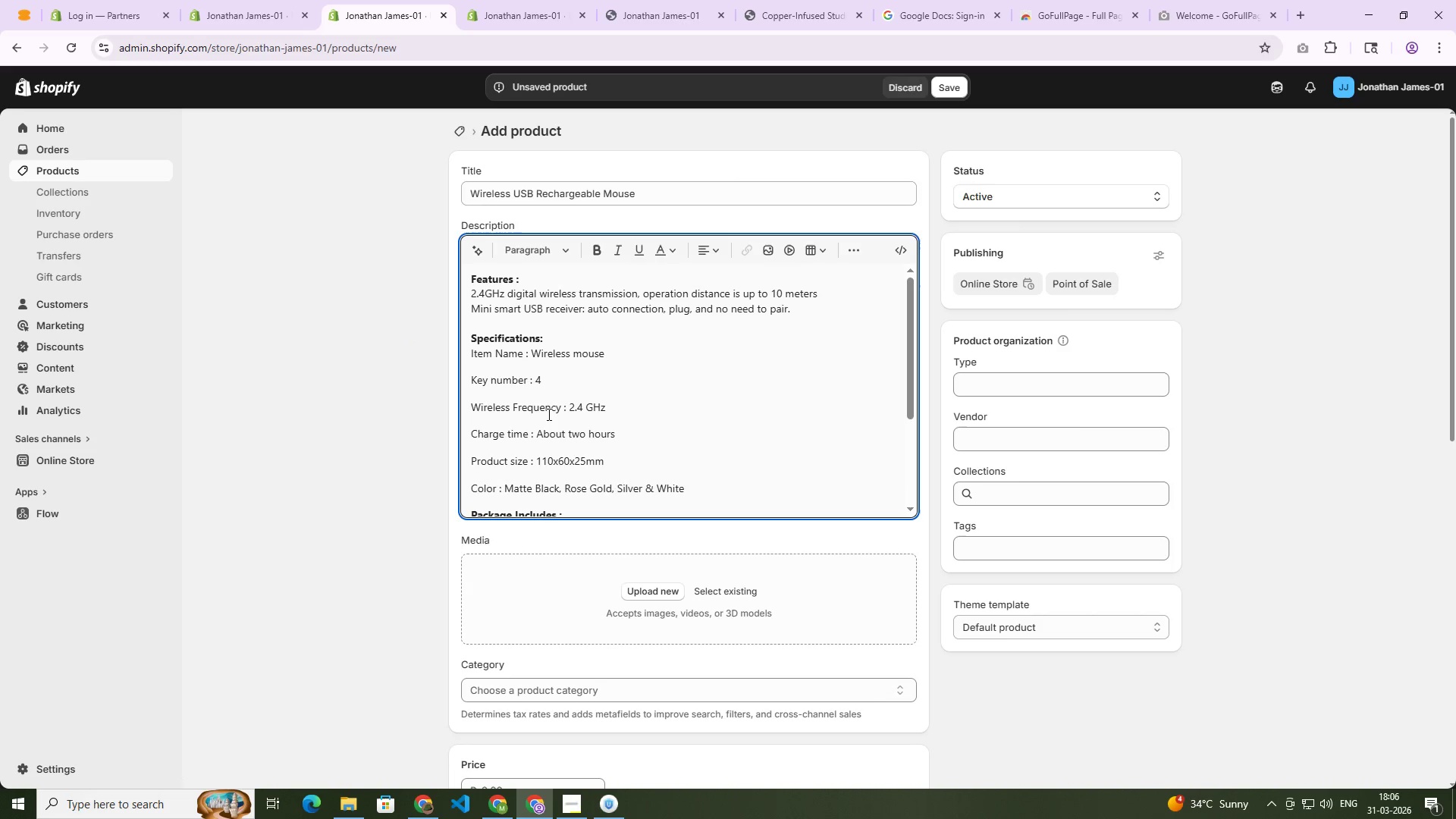 
scroll: coordinate [548, 367], scroll_direction: down, amount: 1.0
 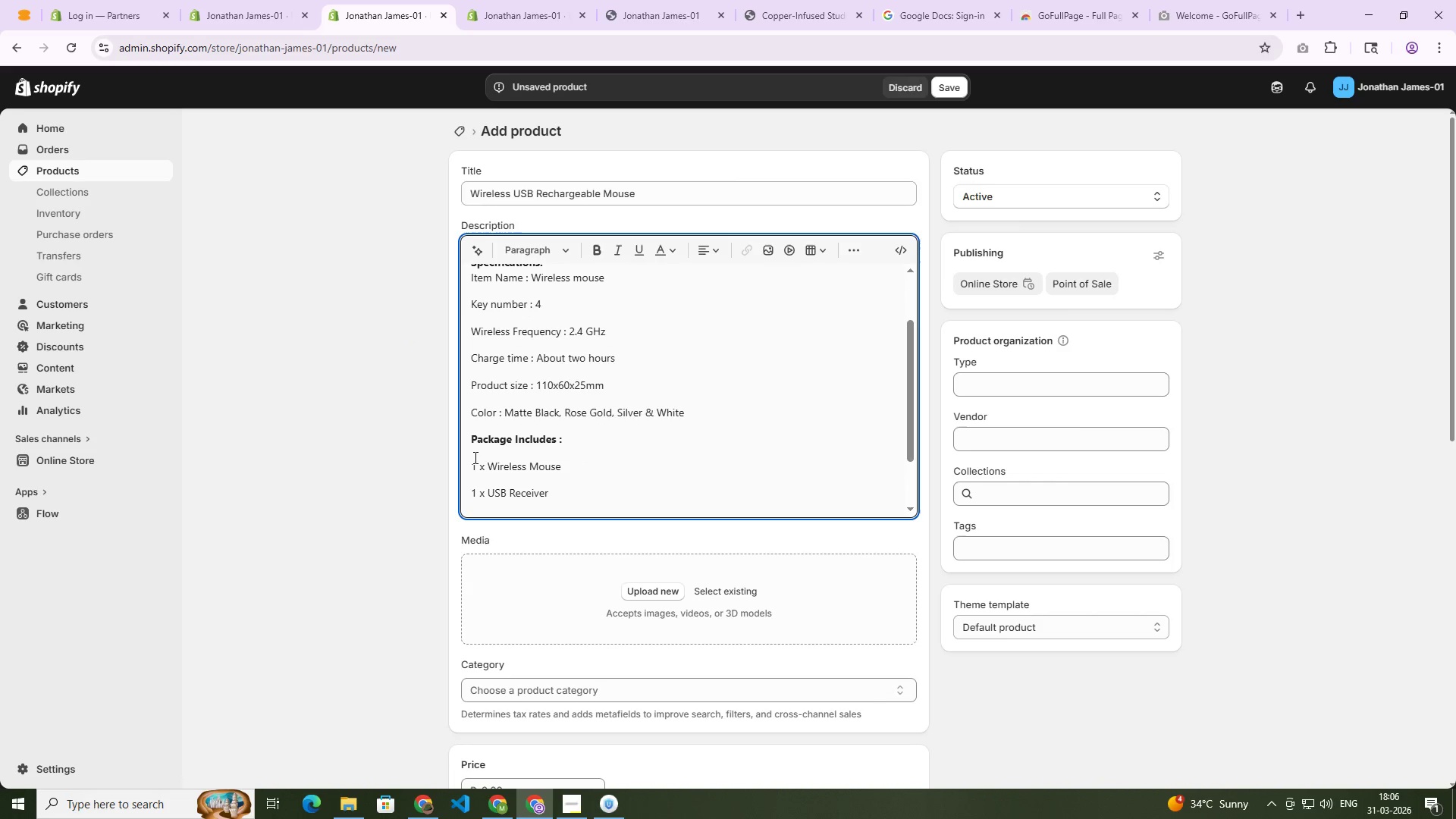 
left_click([469, 466])
 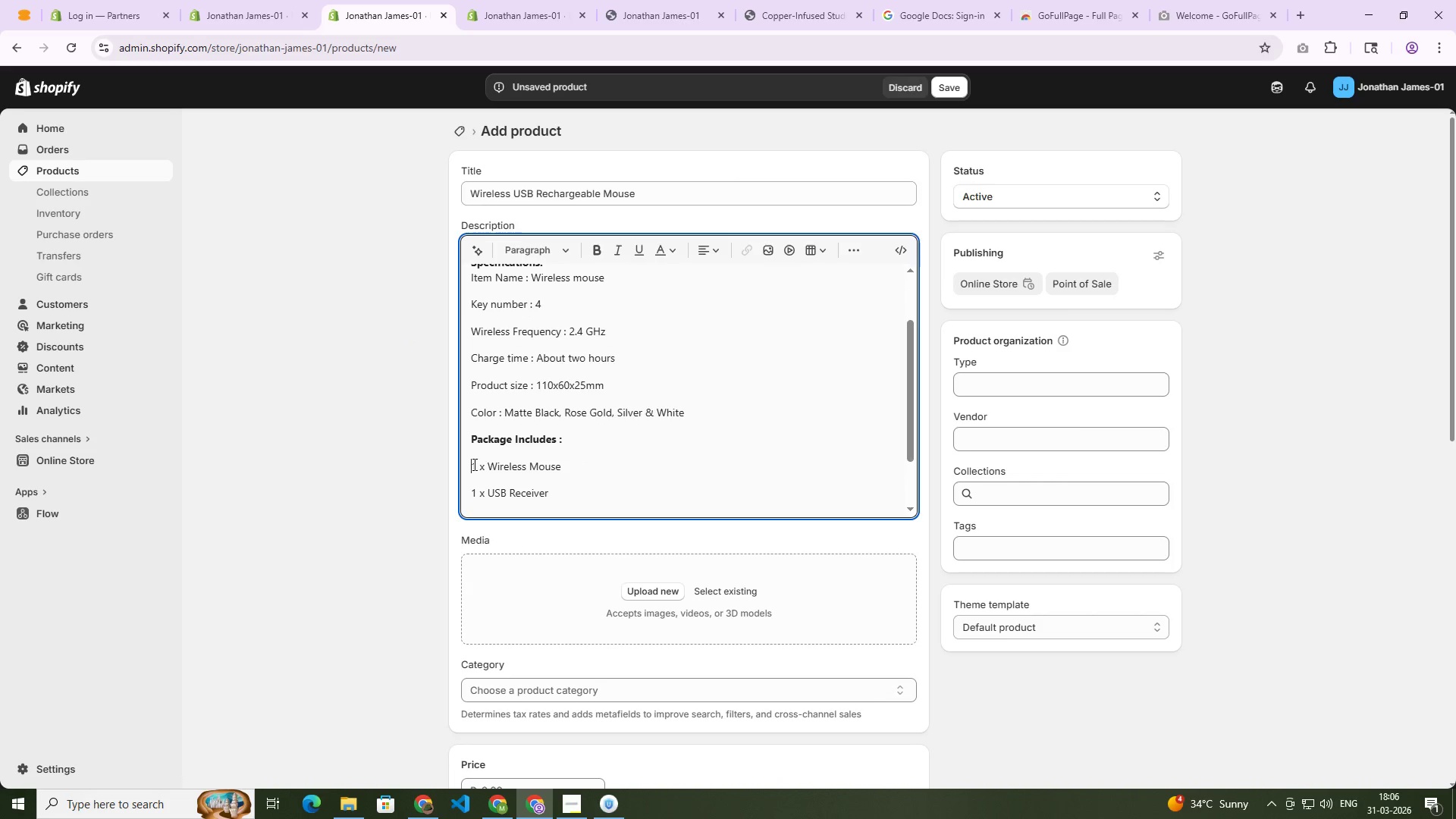 
key(Backspace)
 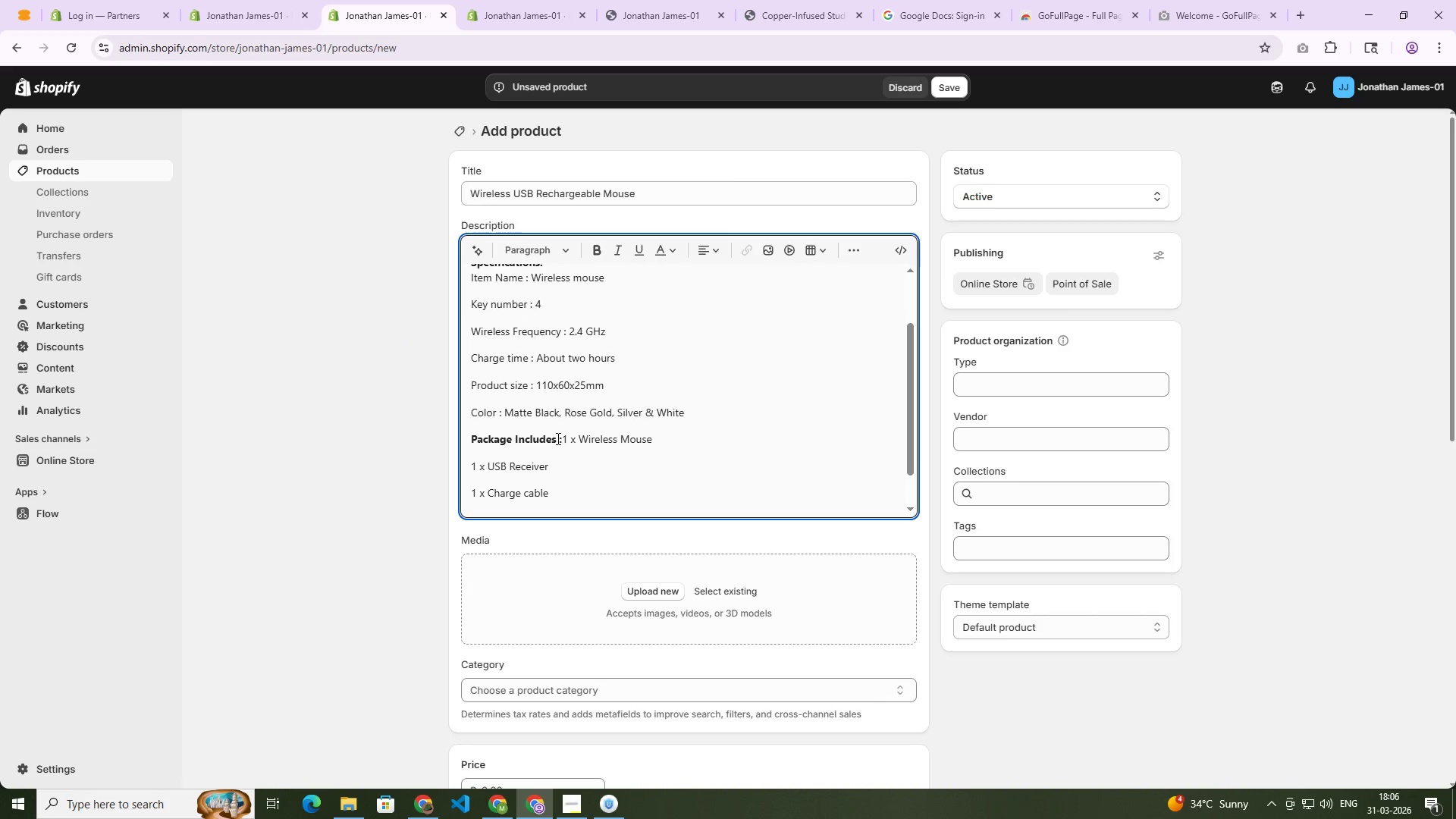 
key(Enter)
 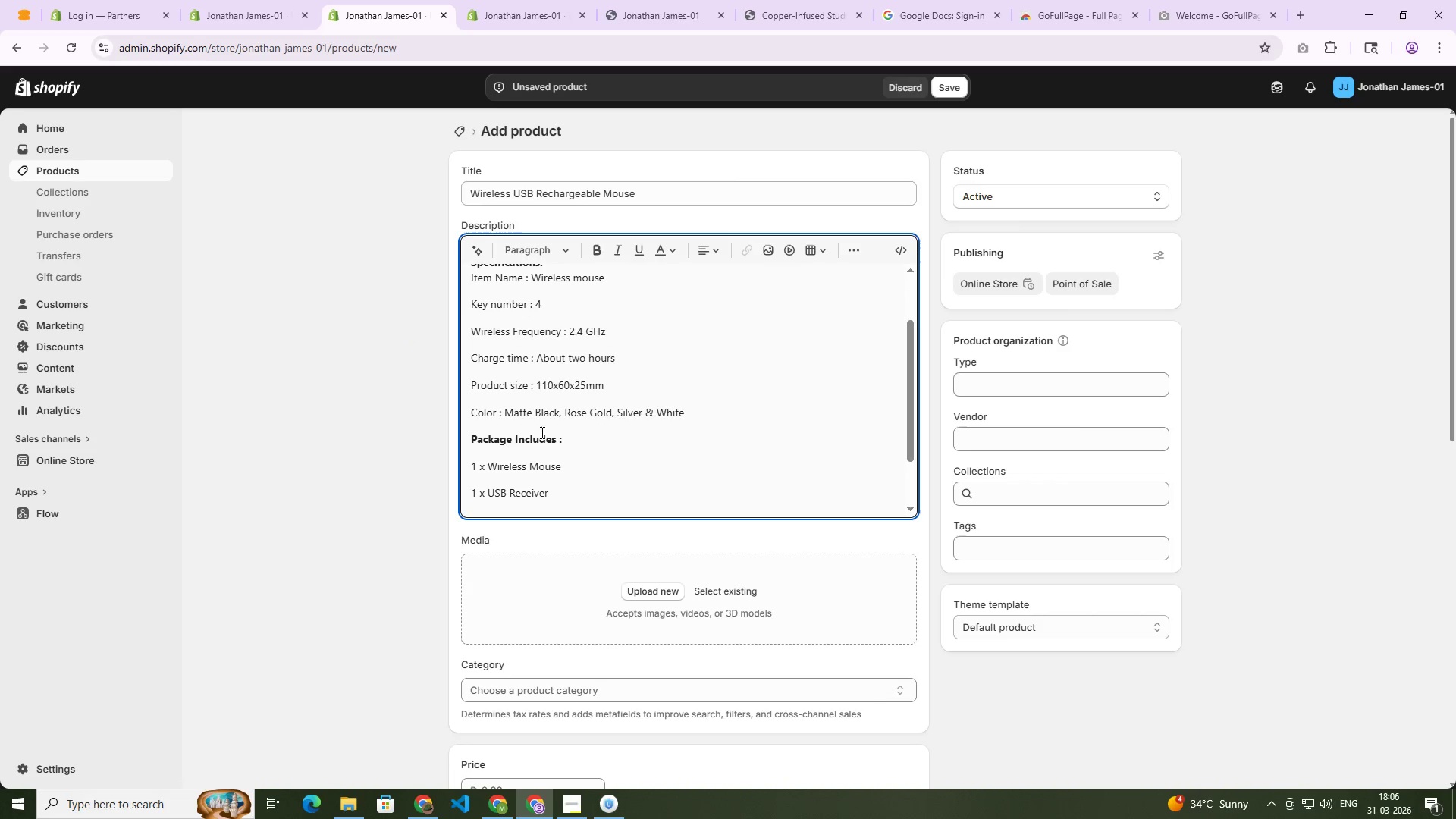 
left_click([543, 428])
 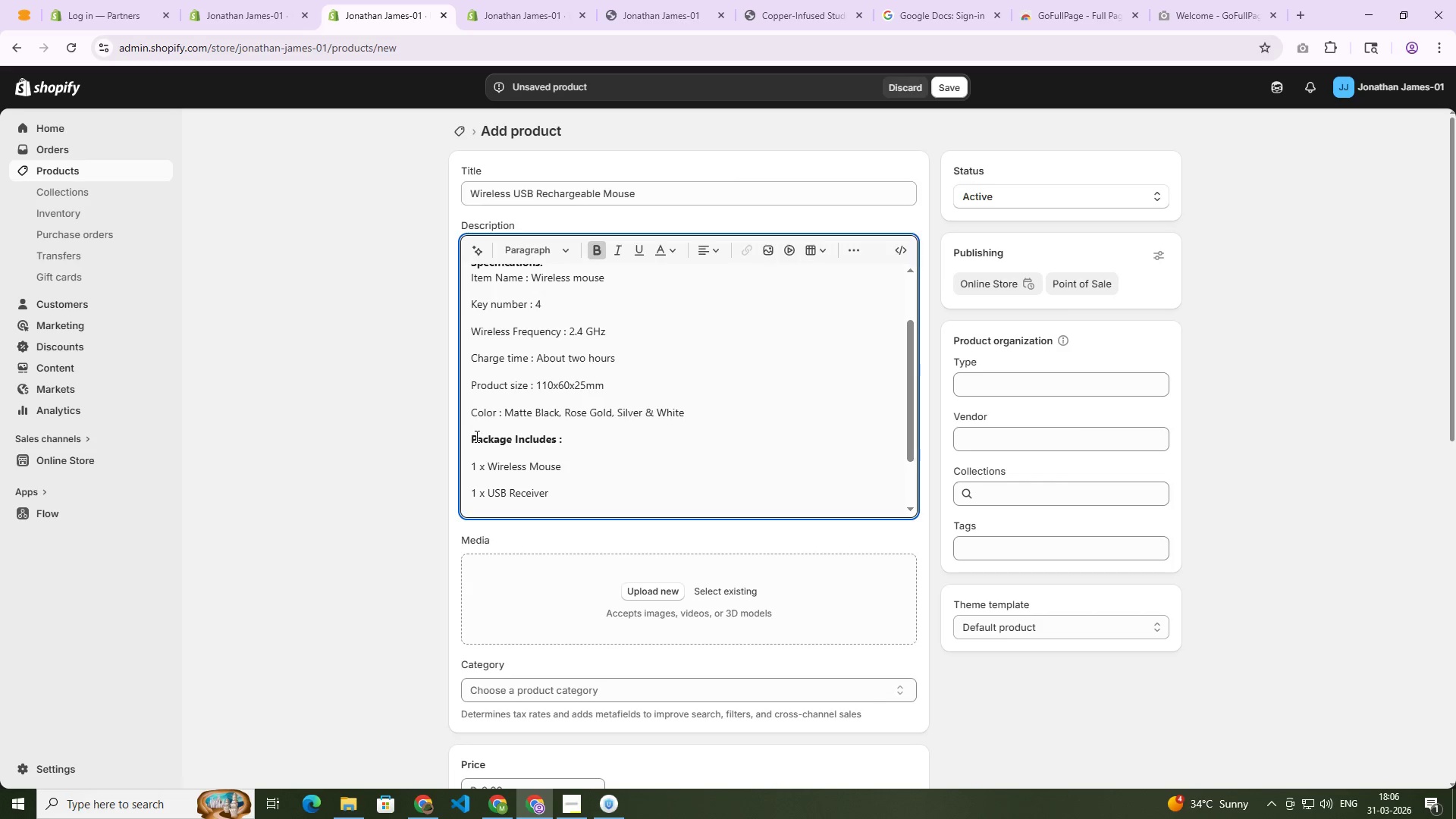 
left_click([470, 438])
 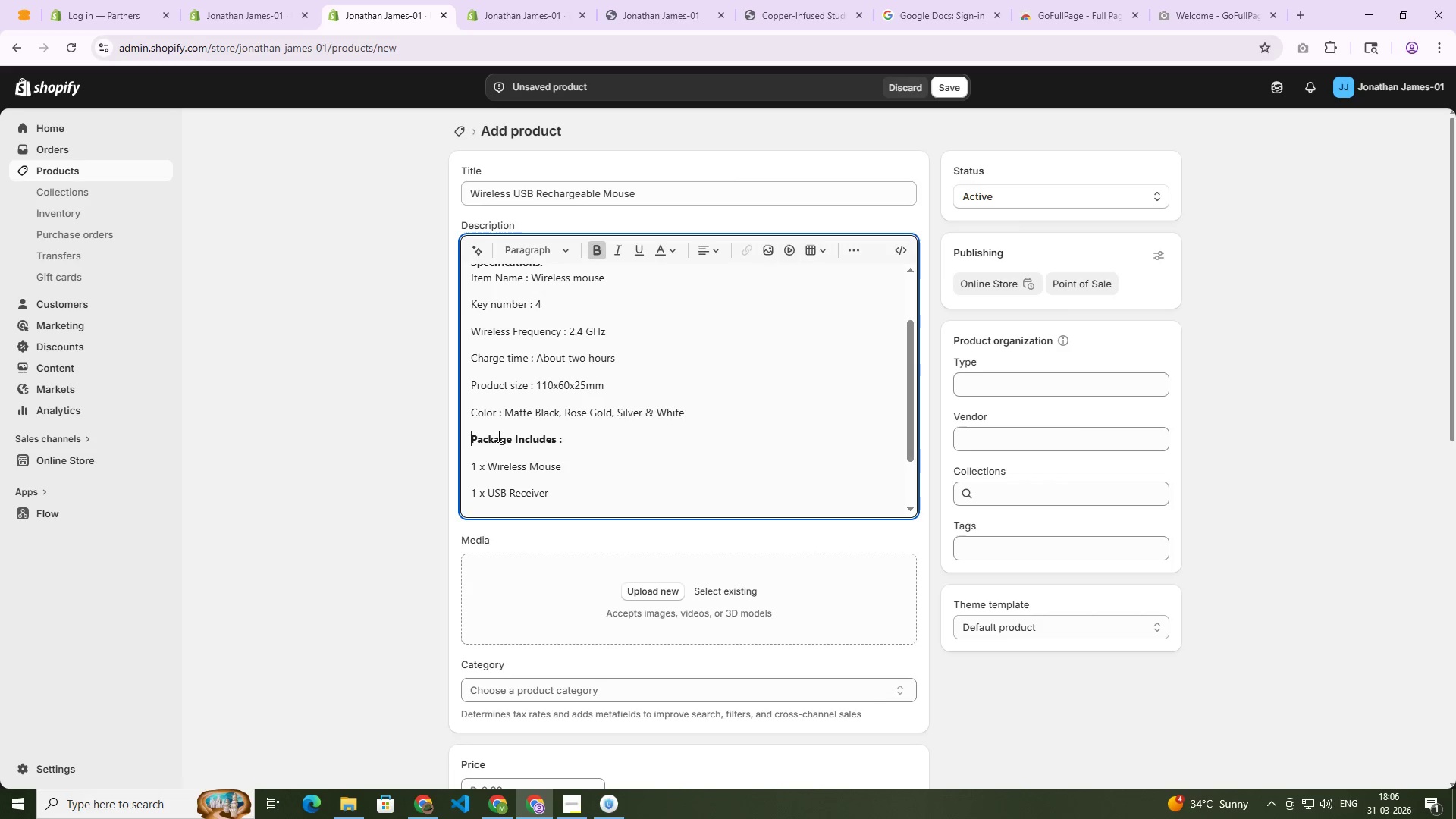 
key(Backslash)
 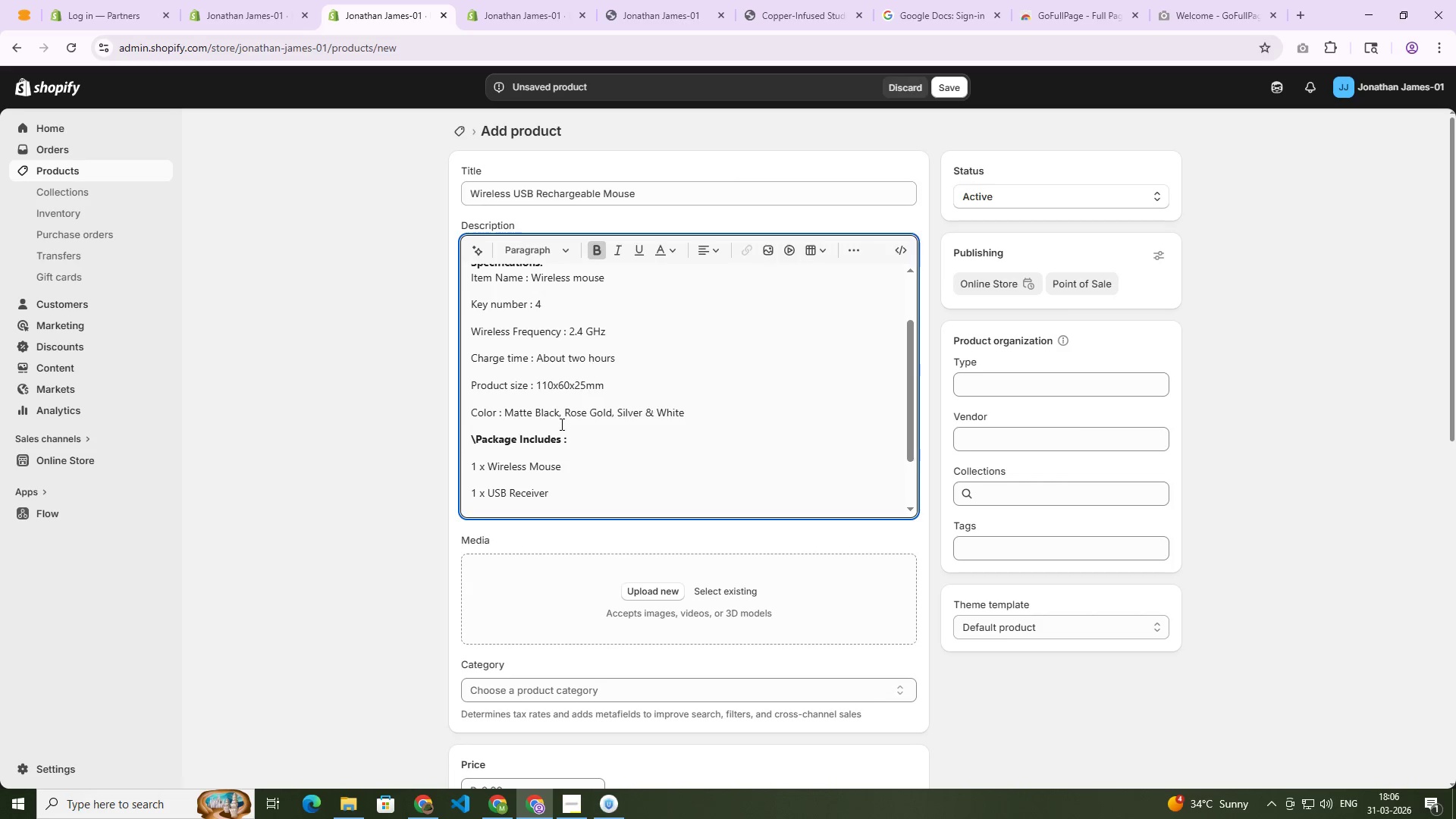 
key(Backspace)
 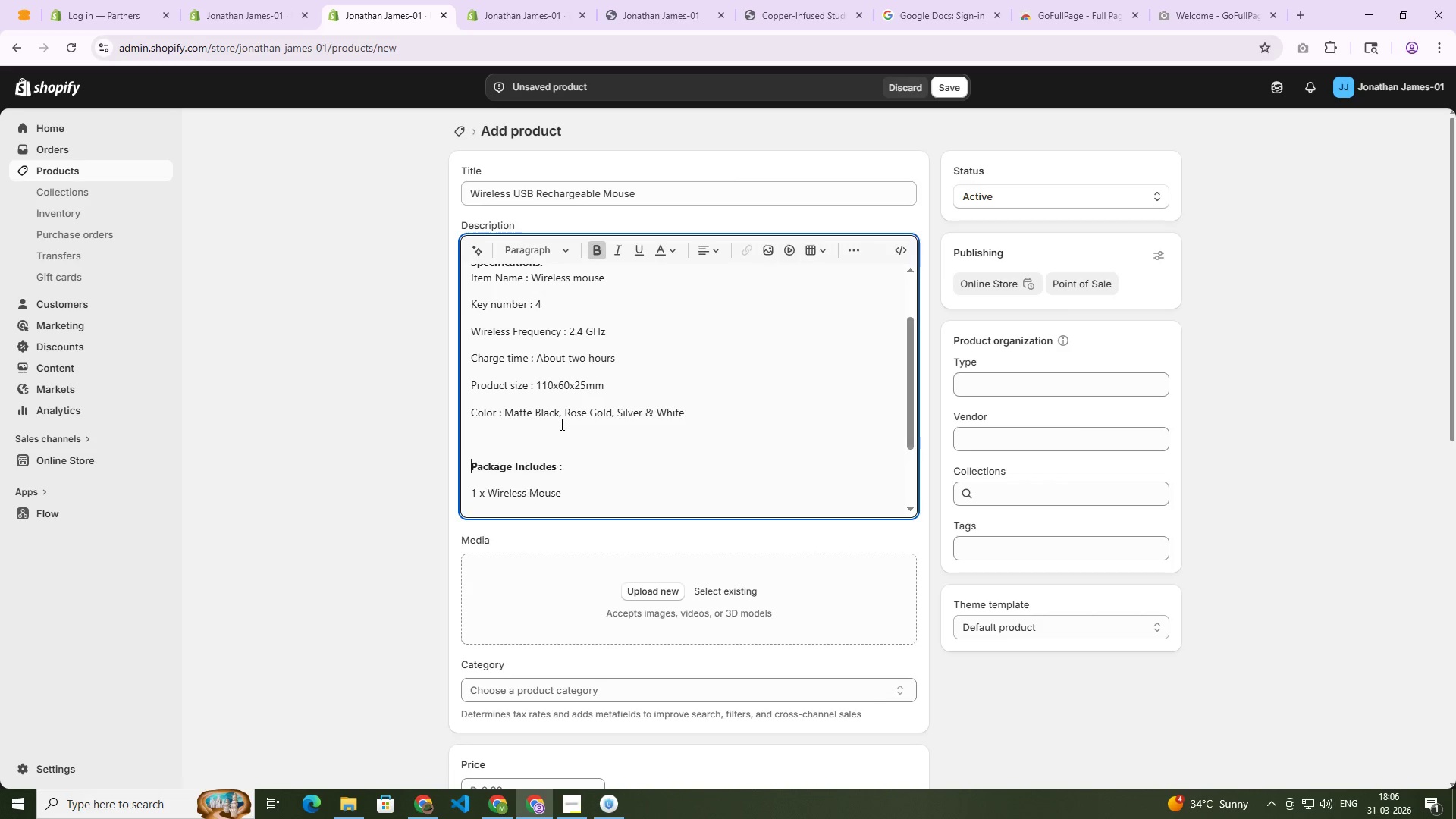 
key(Enter)
 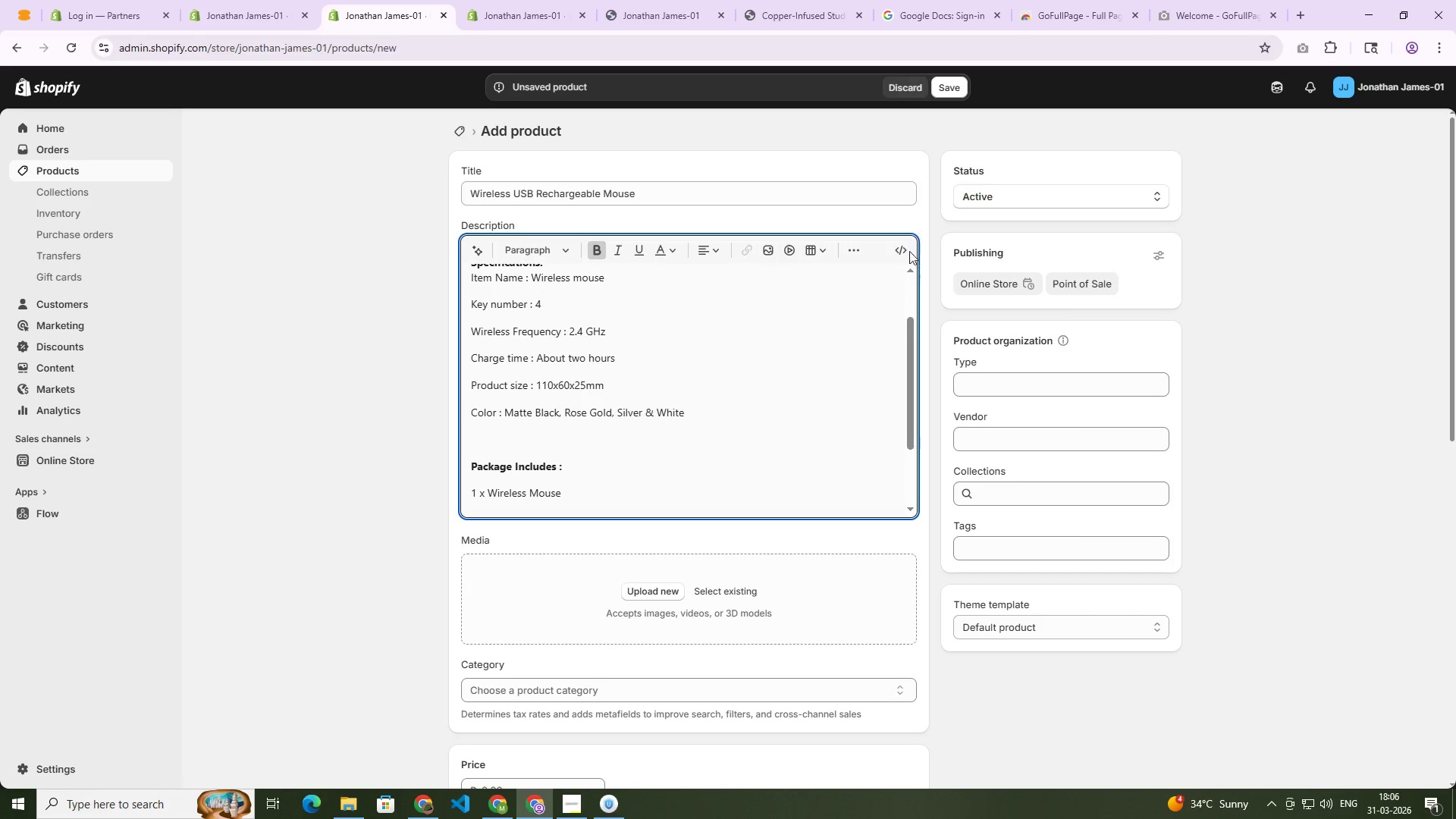 
left_click([900, 249])
 